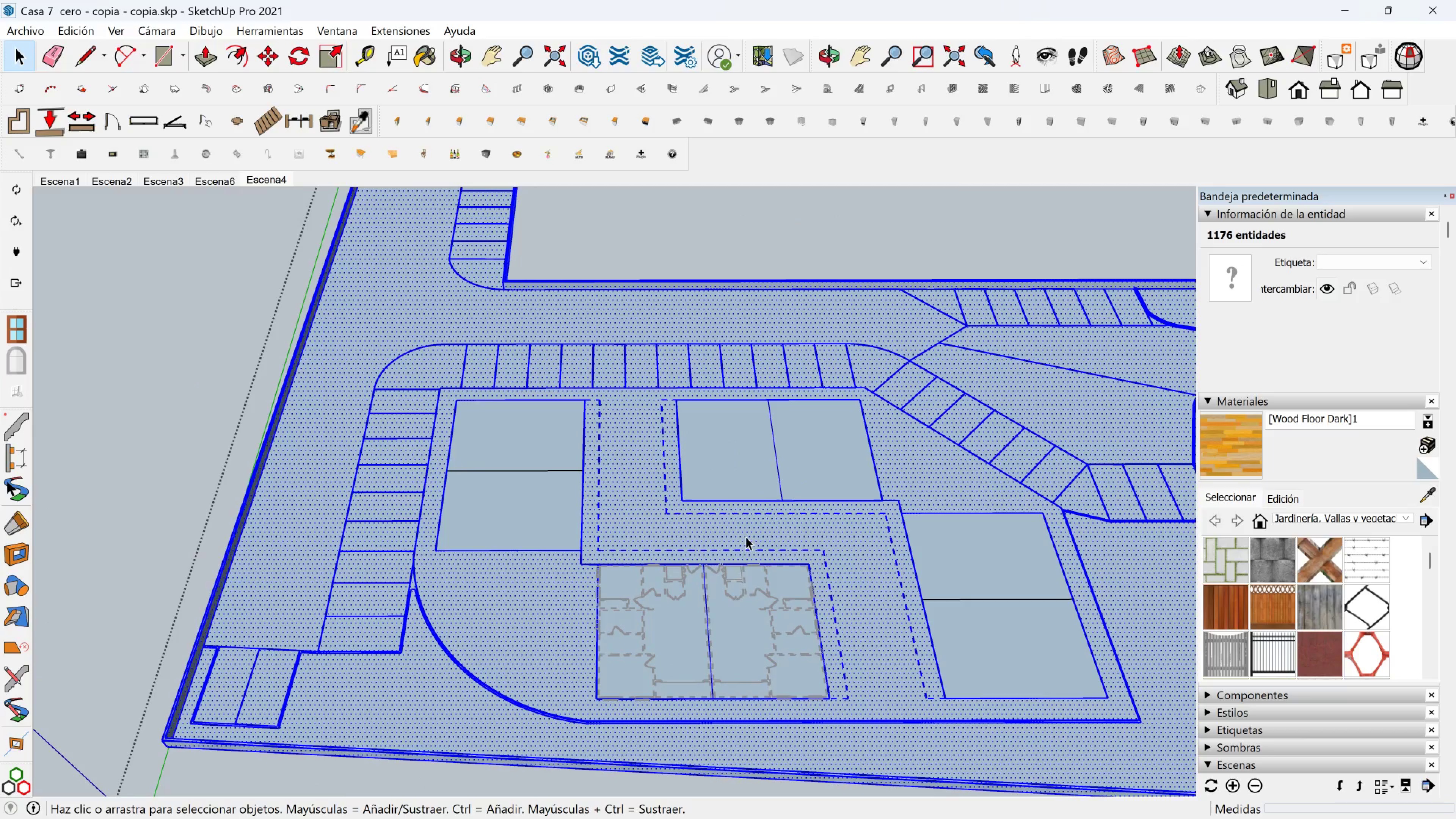 
hold_key(key=ShiftLeft, duration=2.51)
hold_key(key=ControlLeft, duration=1.52)
left_click_drag(start_coordinate=[789, 474], to_coordinate=[724, 439])
 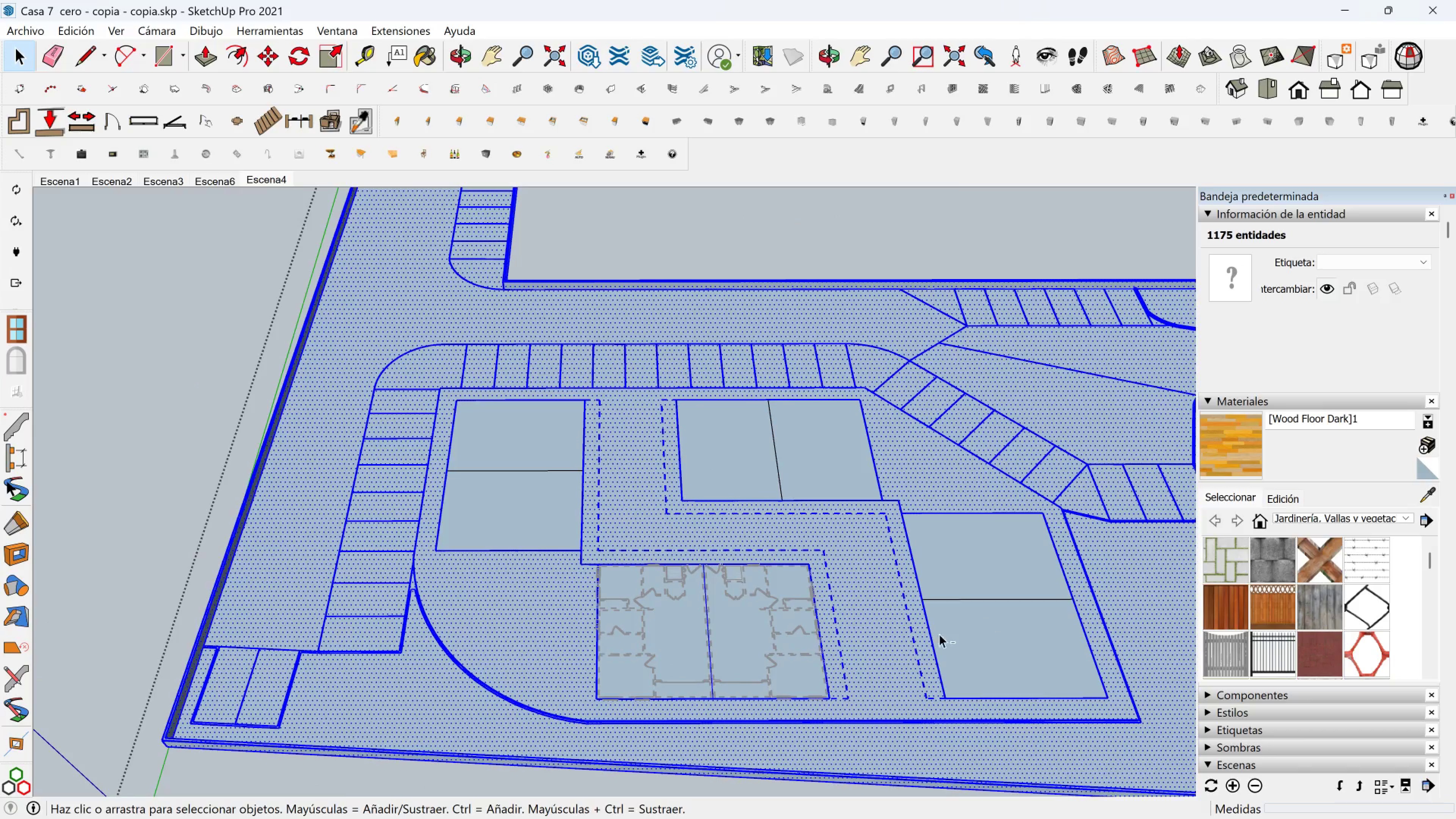 
hold_key(key=ControlLeft, duration=1.0)
left_click([736, 638])
 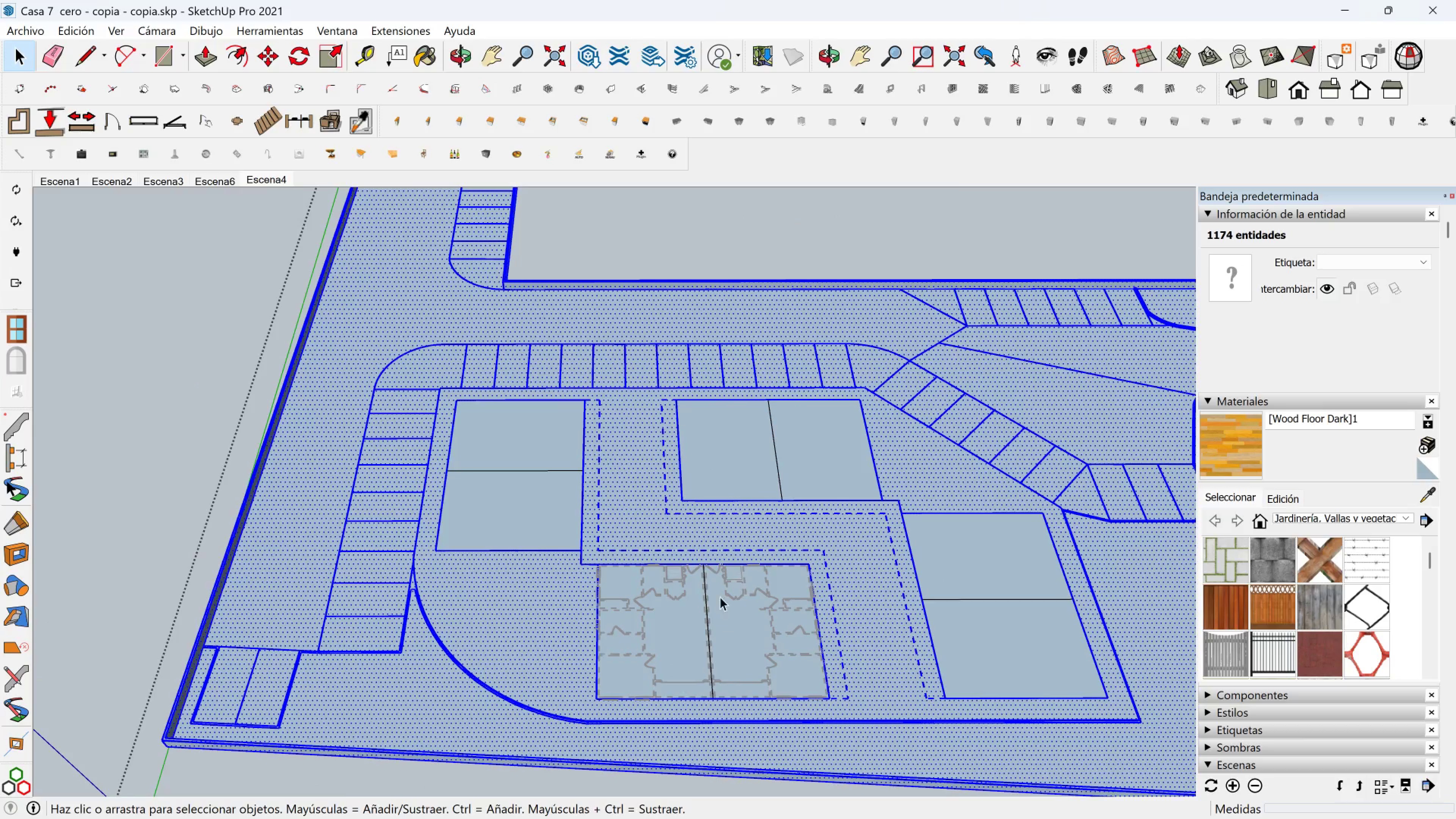 
right_click([659, 515])
 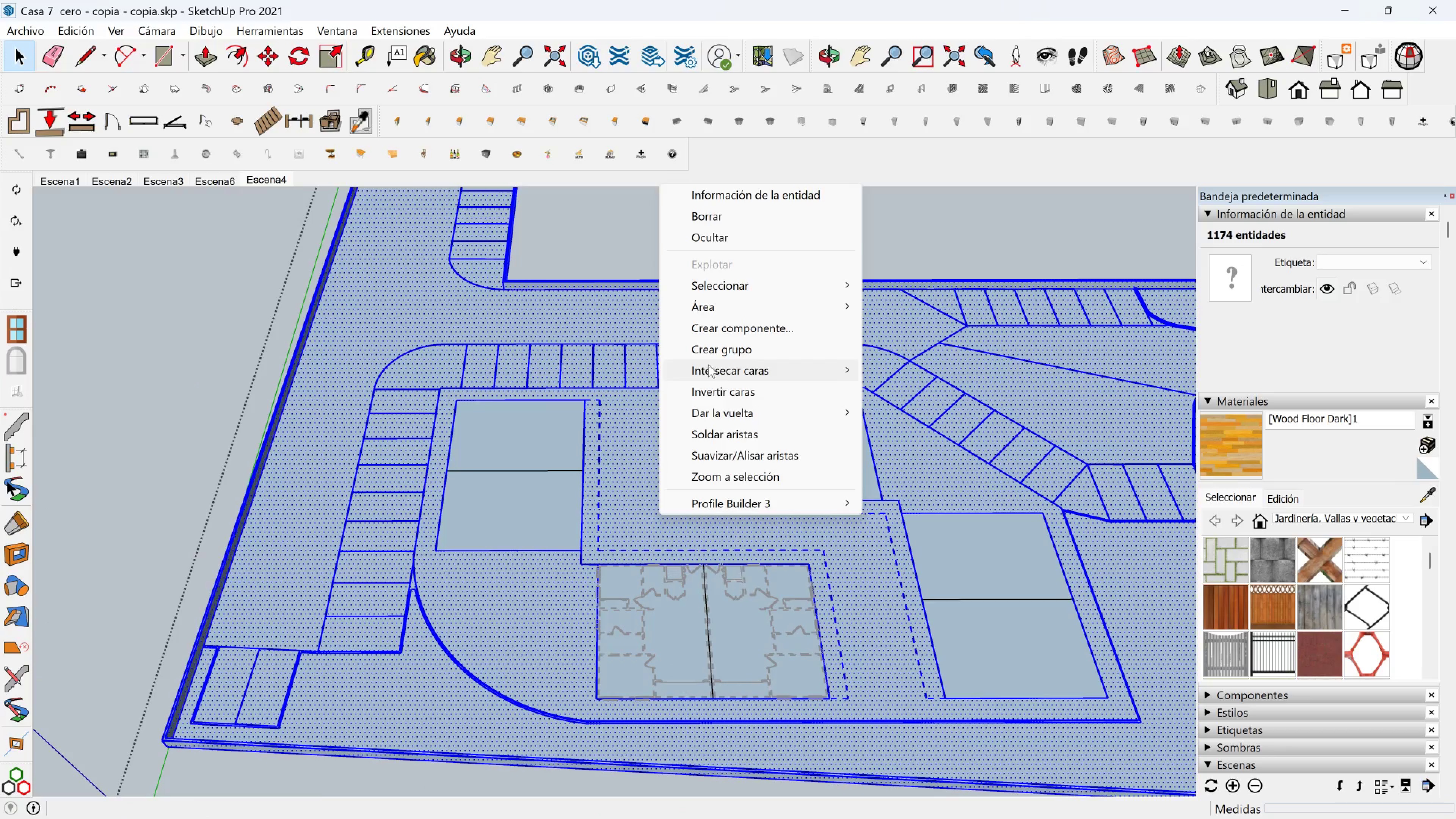 
left_click([711, 355])
 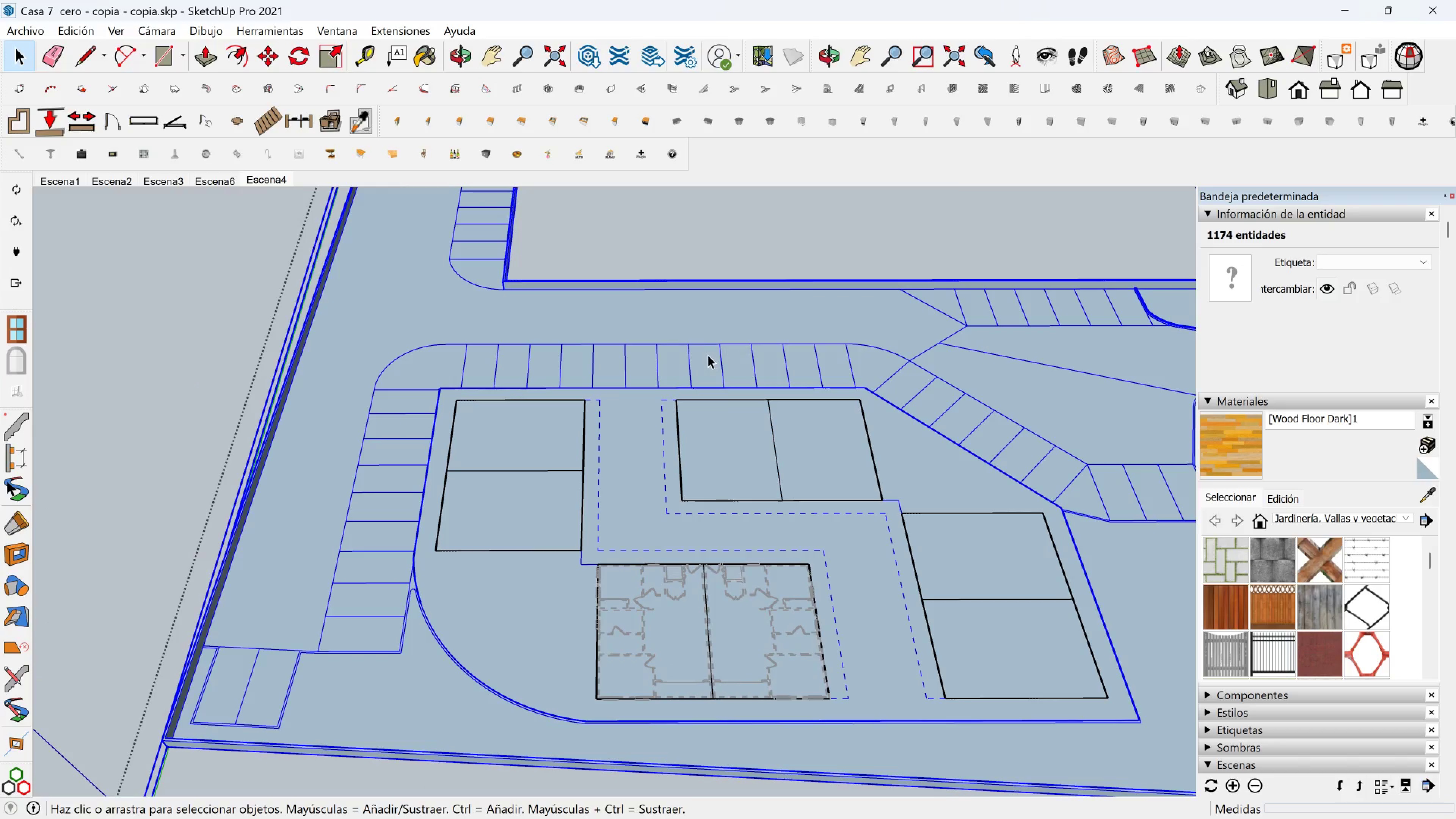 
key(Escape)
 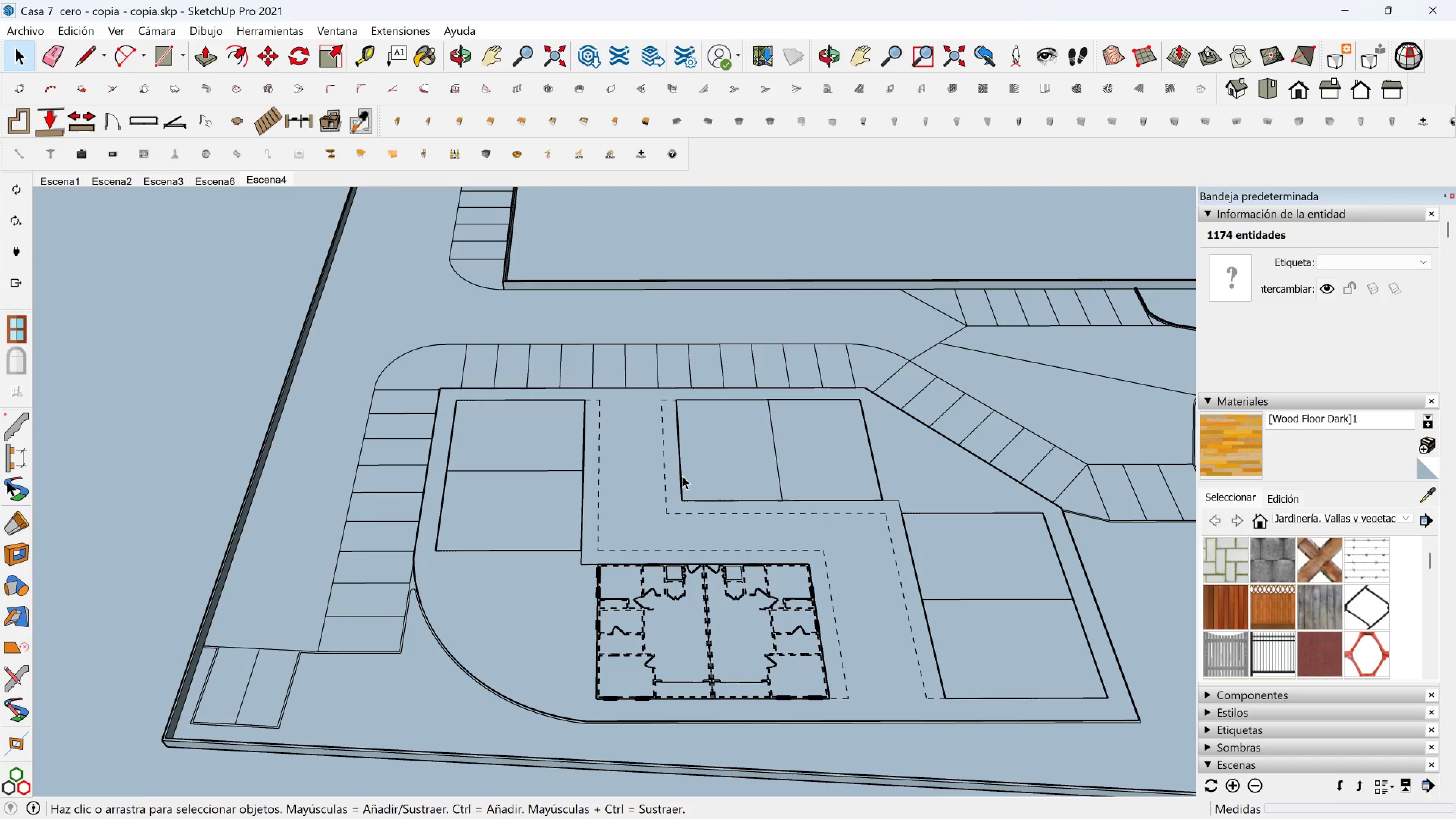 
left_click([682, 475])
 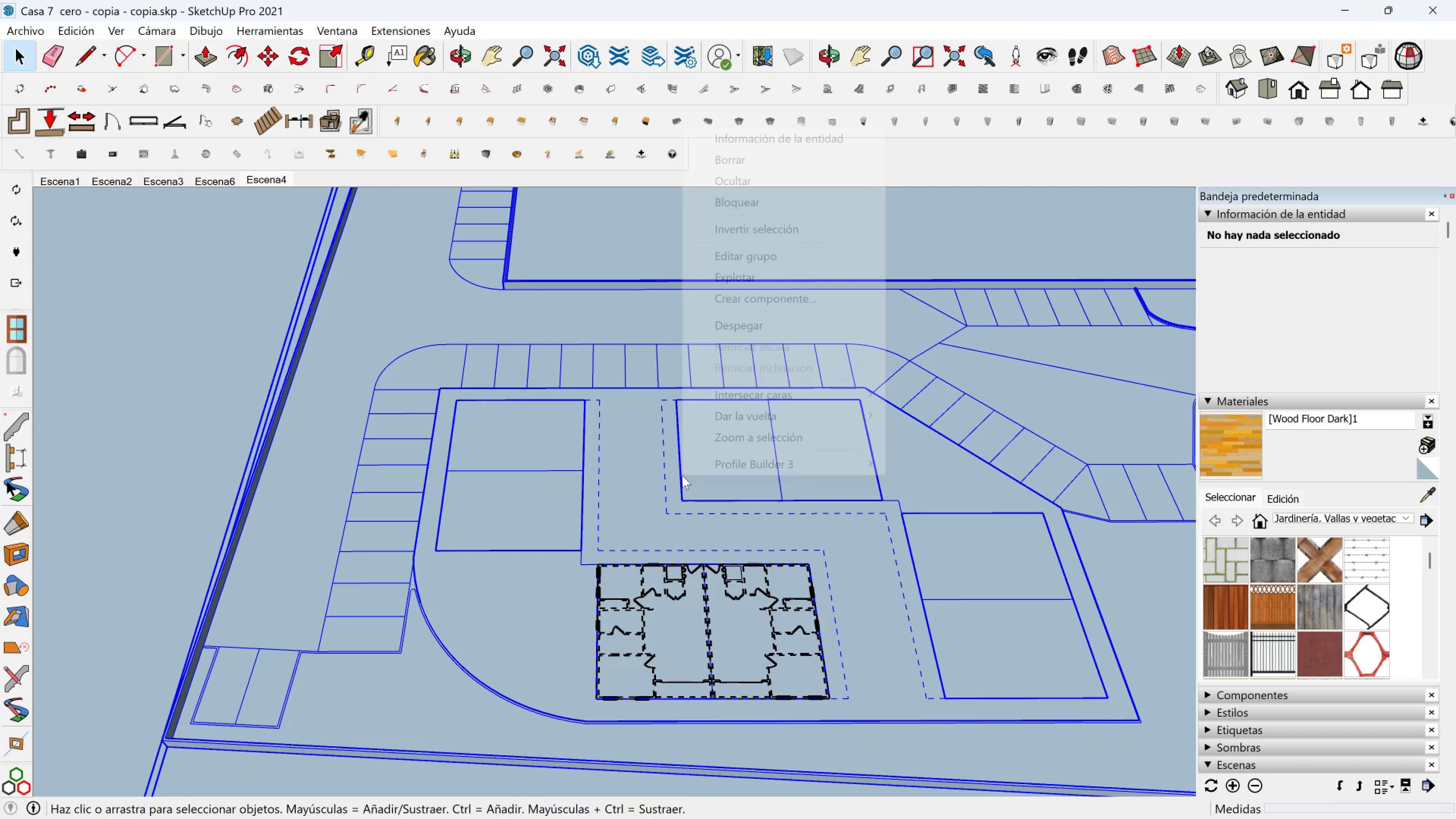 
right_click([682, 475])
 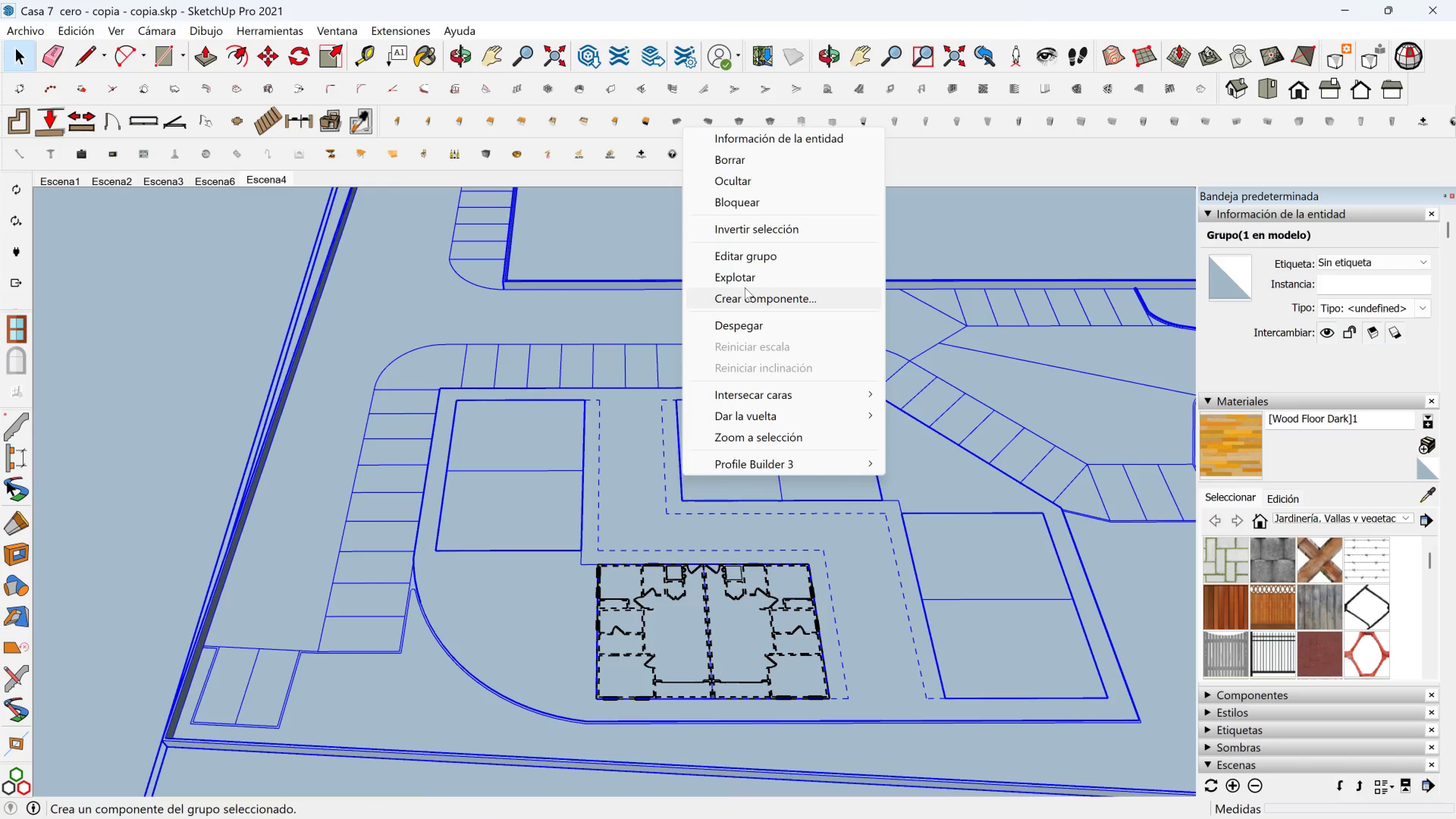 
left_click([745, 285])
 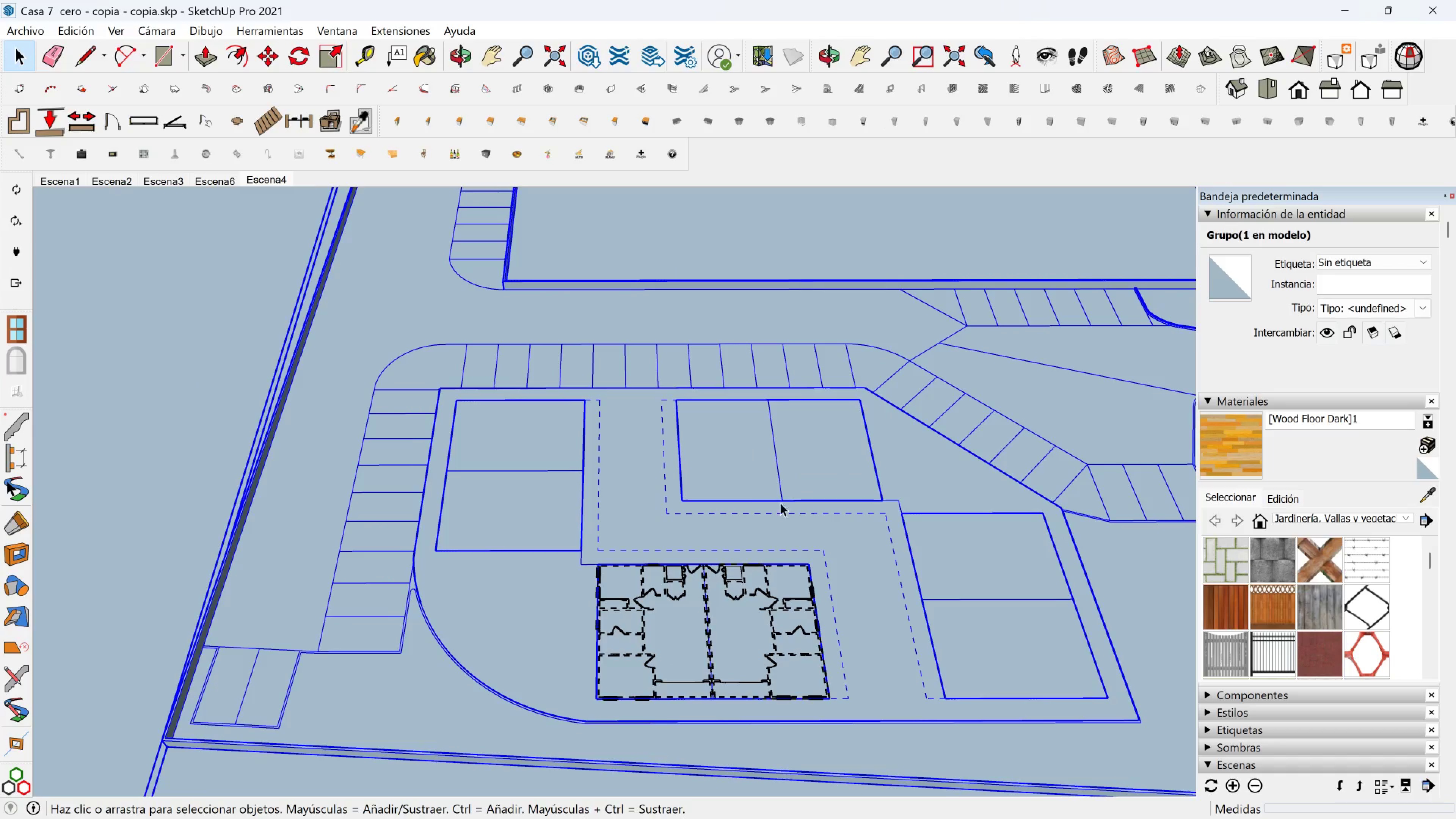 
hold_key(key=ShiftLeft, duration=0.39)
 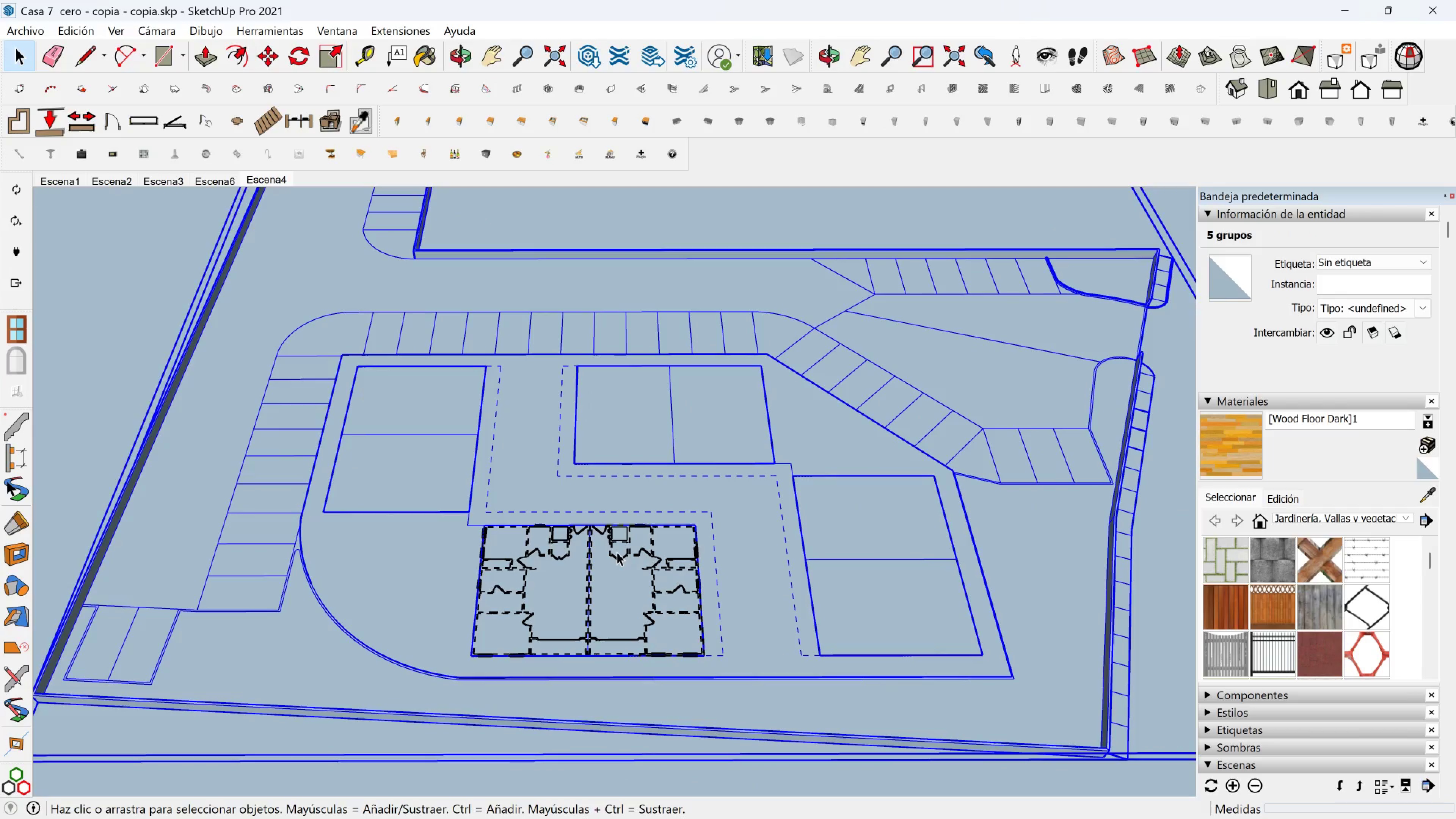 
left_click([617, 552])
 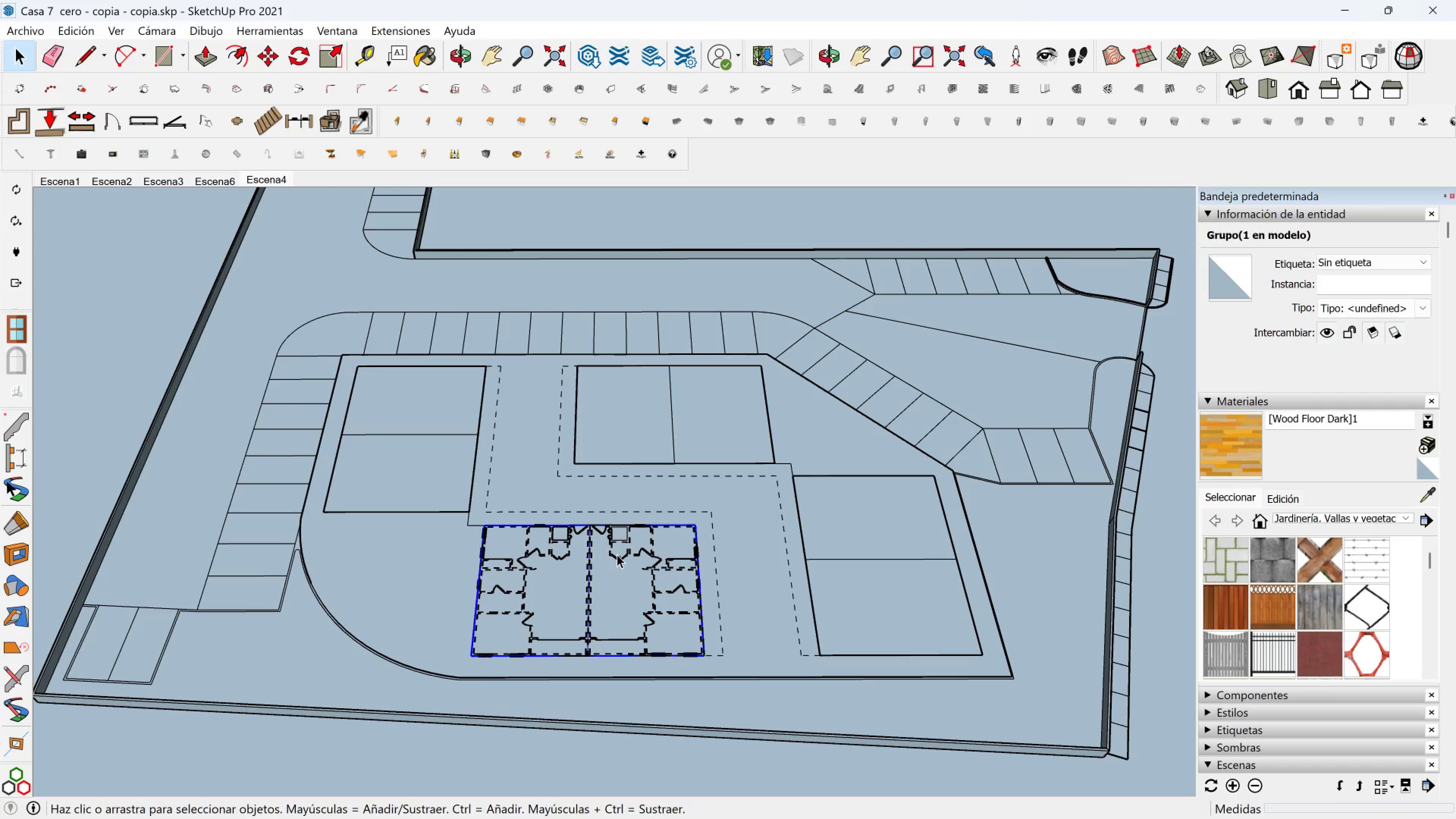 
left_click([617, 554])
 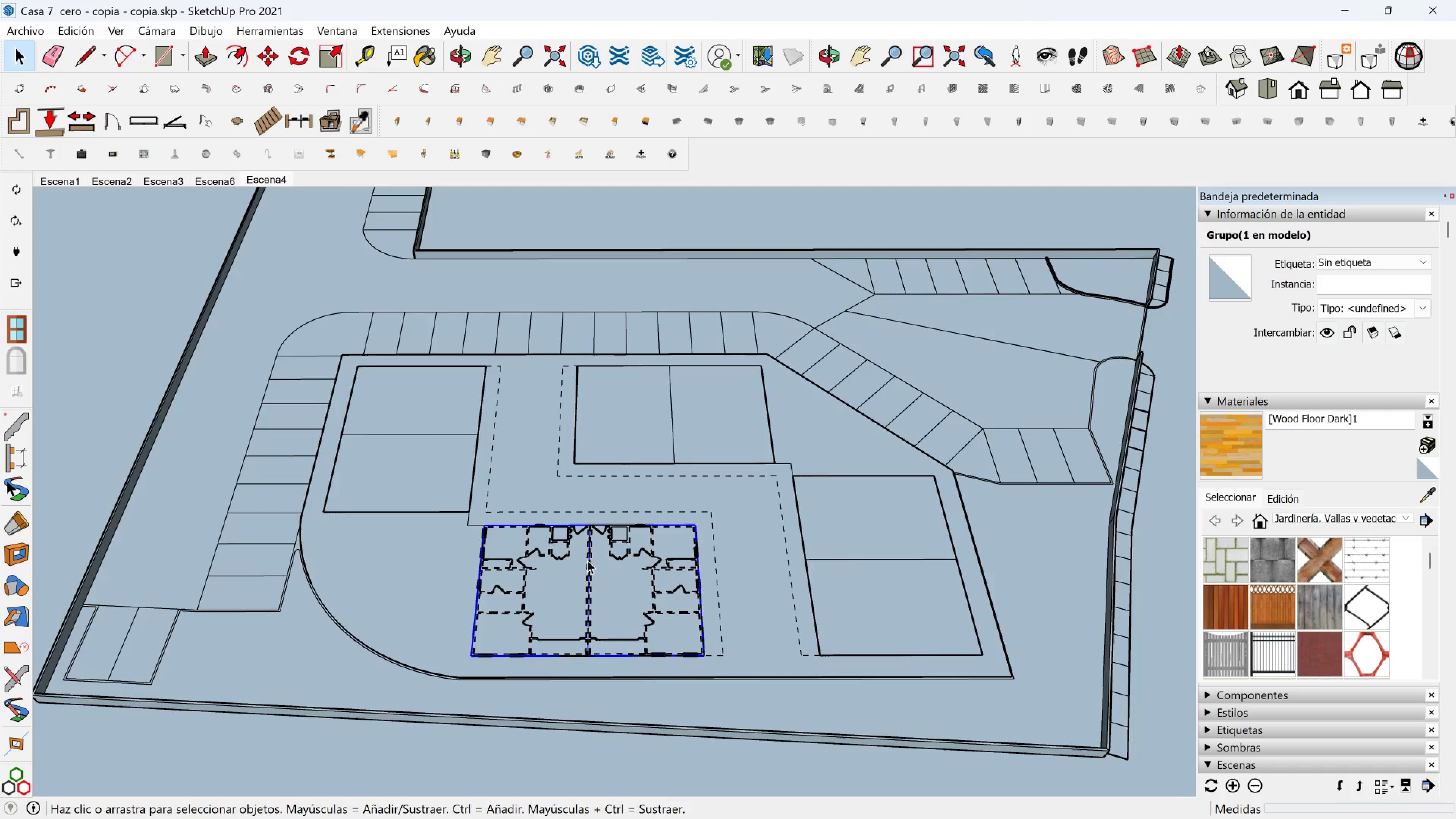 
scroll: coordinate [577, 565], scroll_direction: up, amount: 4.0
 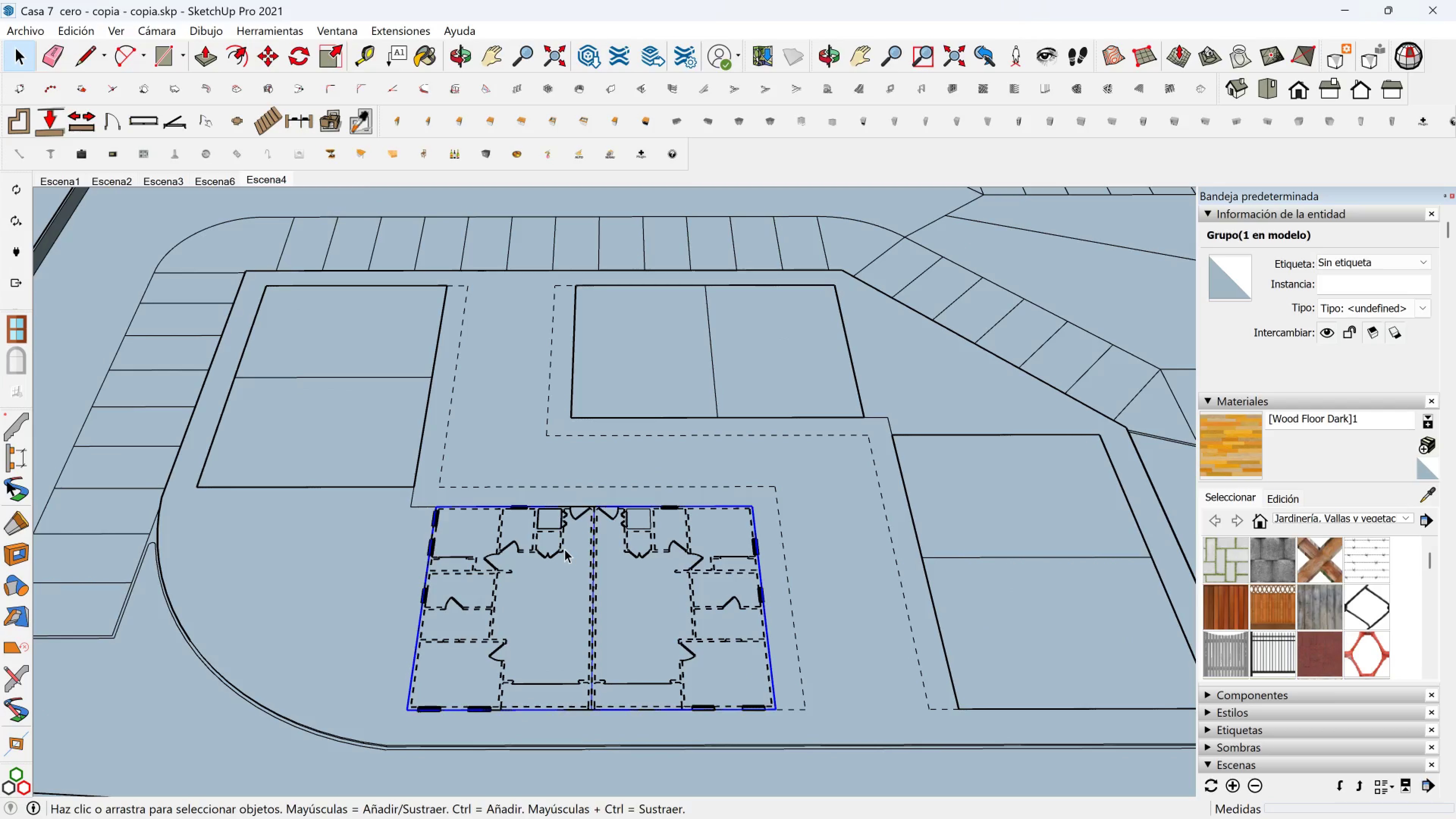 
double_click([559, 551])
 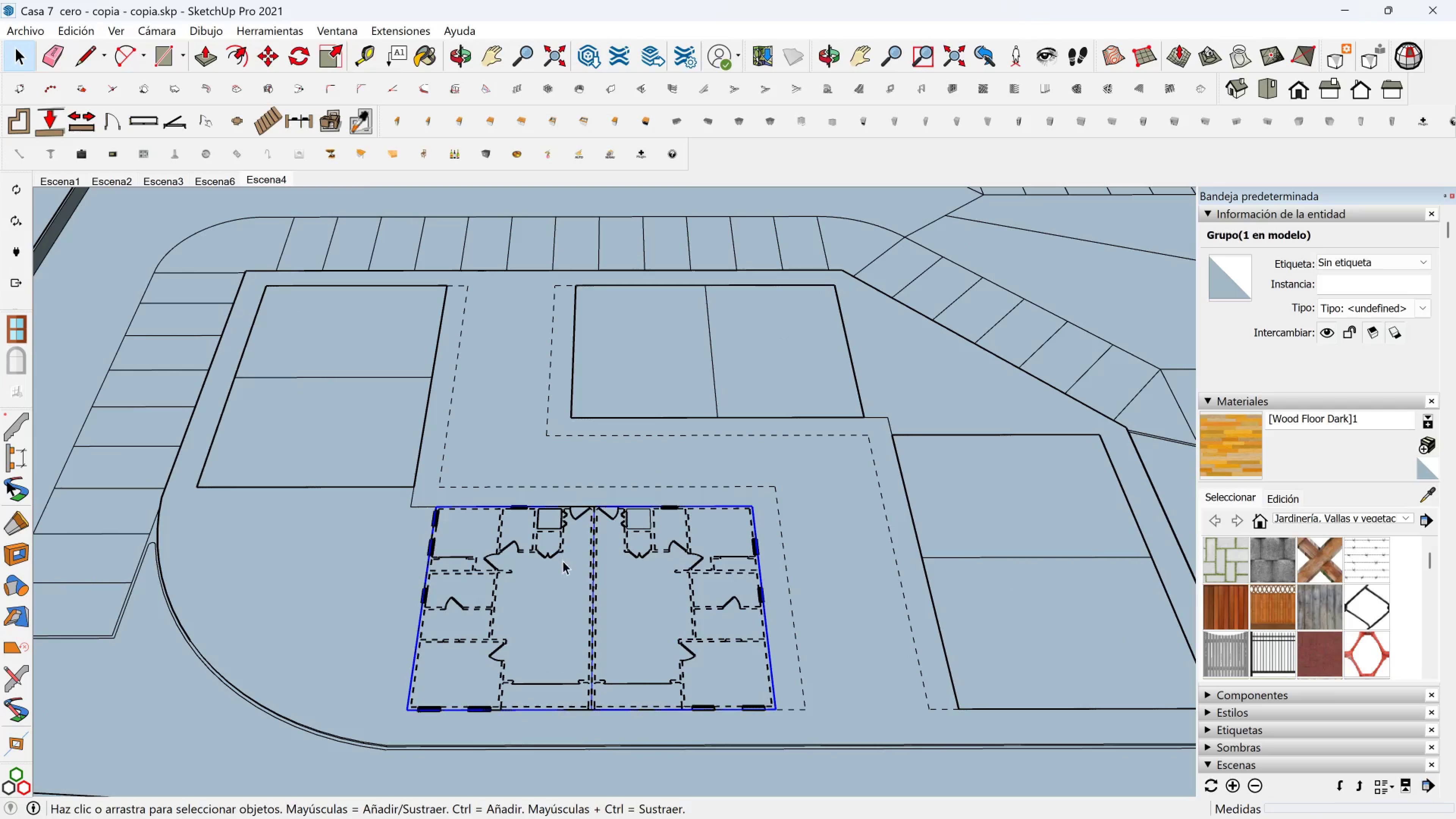 
left_click_drag(start_coordinate=[561, 564], to_coordinate=[507, 521])
 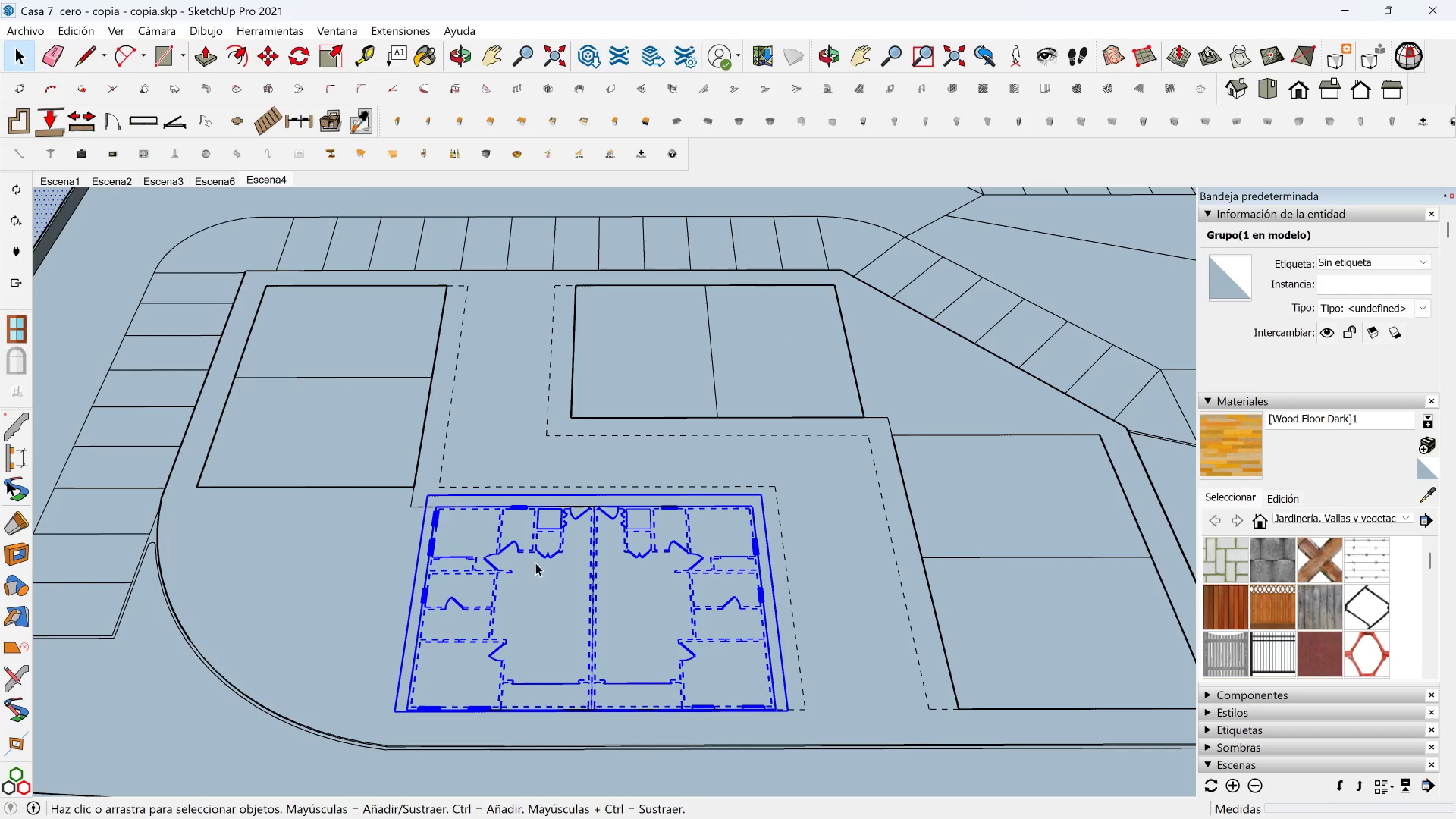 
hold_key(key=ShiftLeft, duration=0.46)
 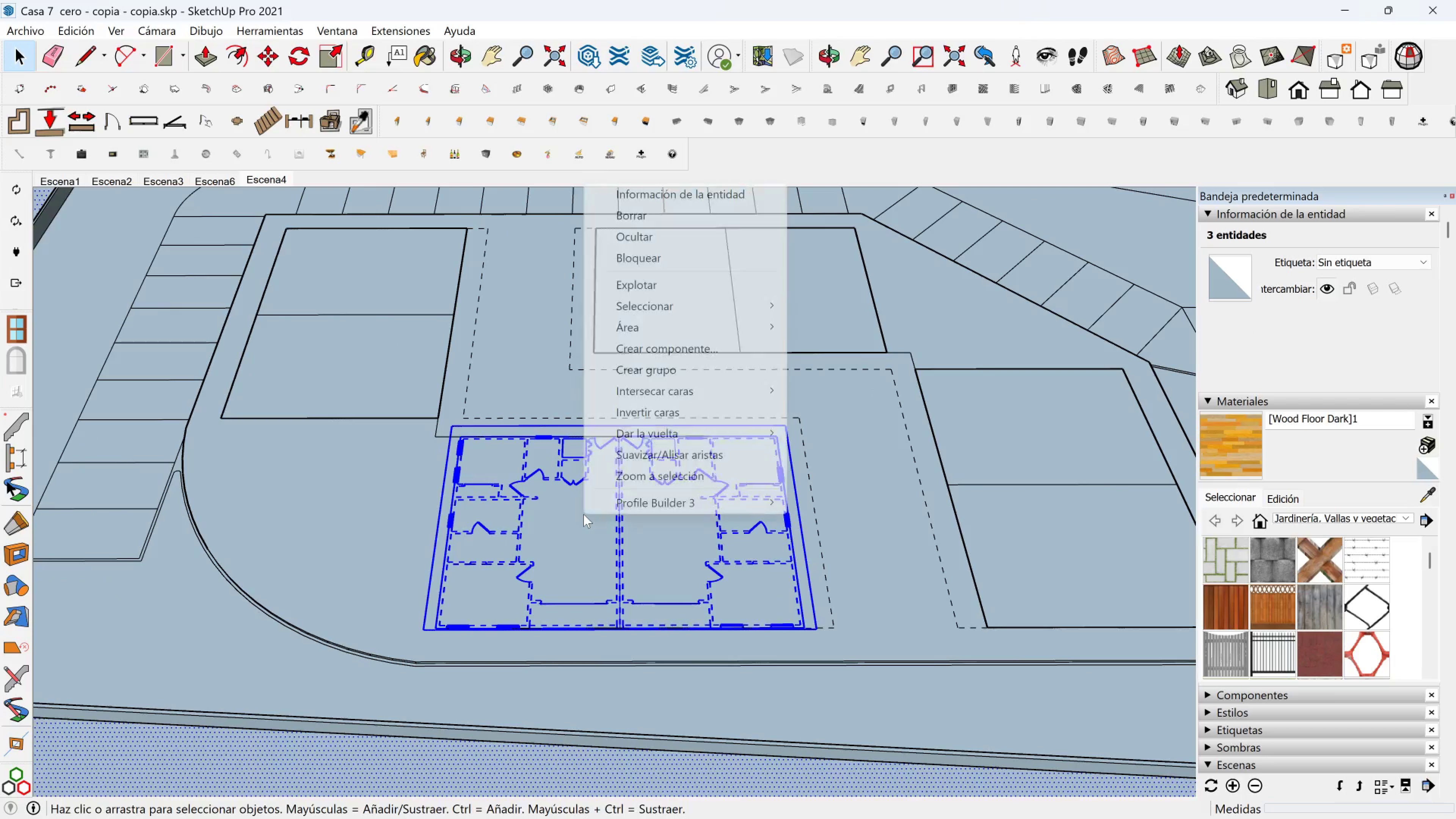 
right_click([584, 514])
 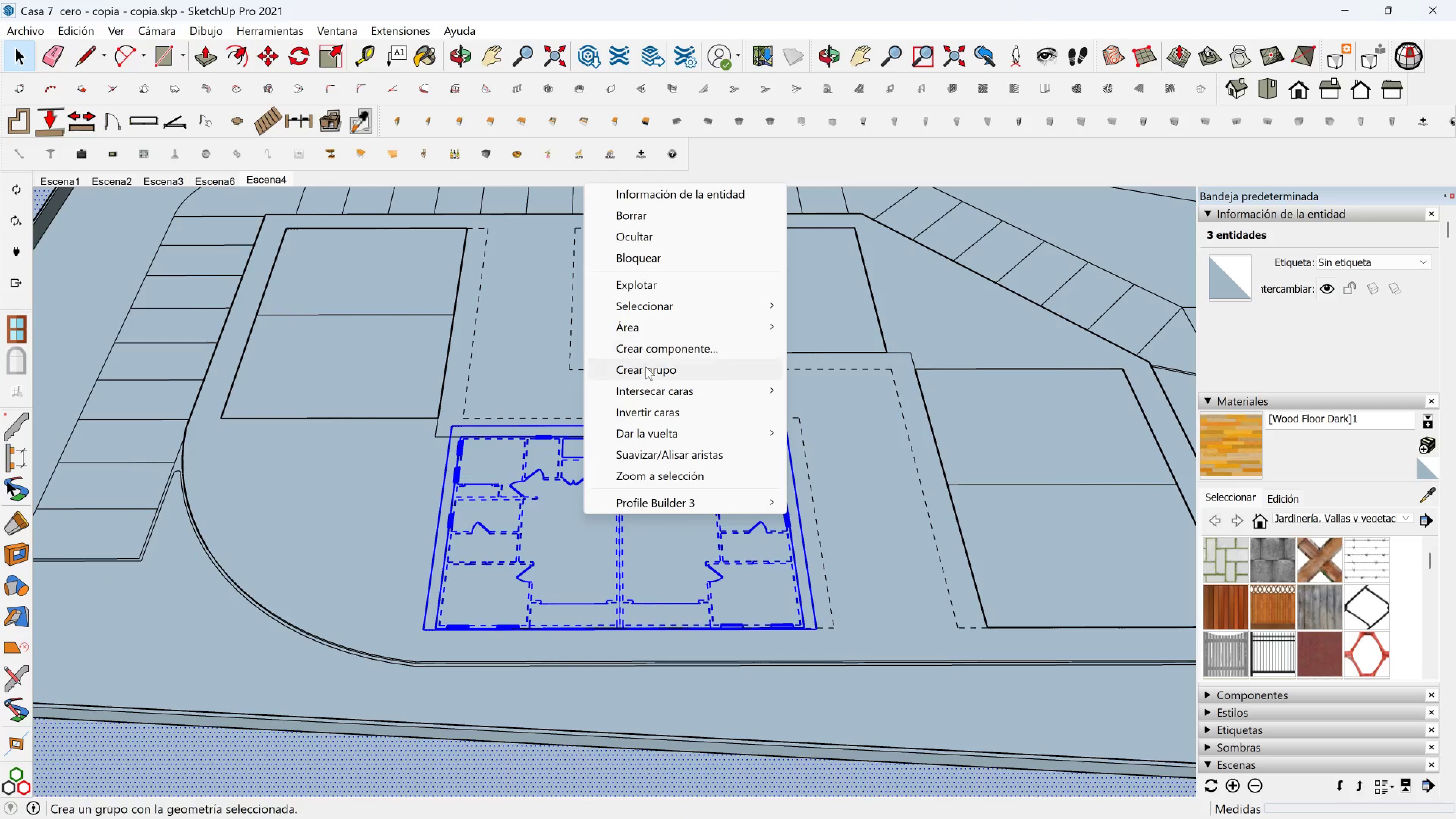 
left_click([646, 370])
 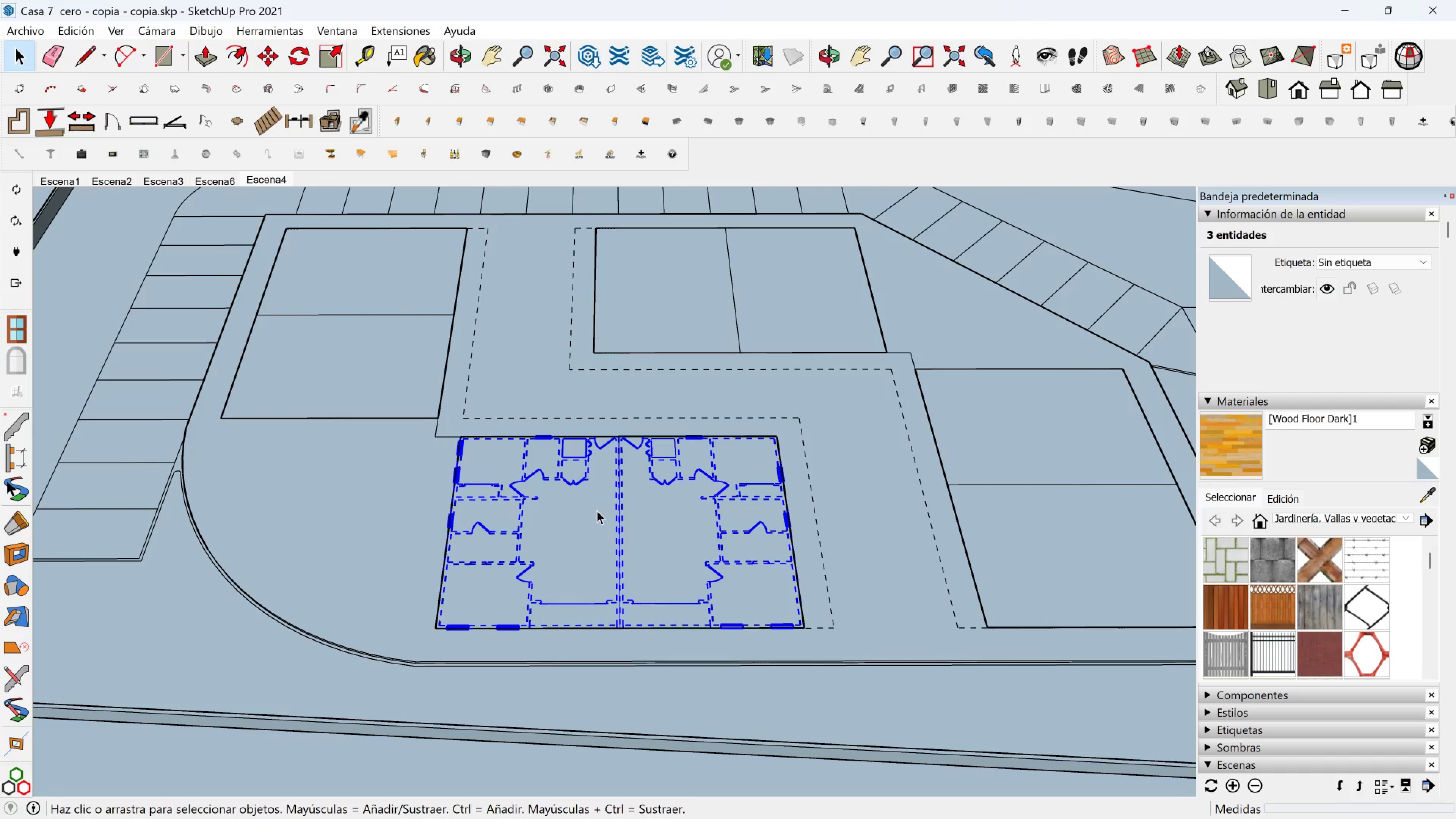 
left_click([597, 510])
 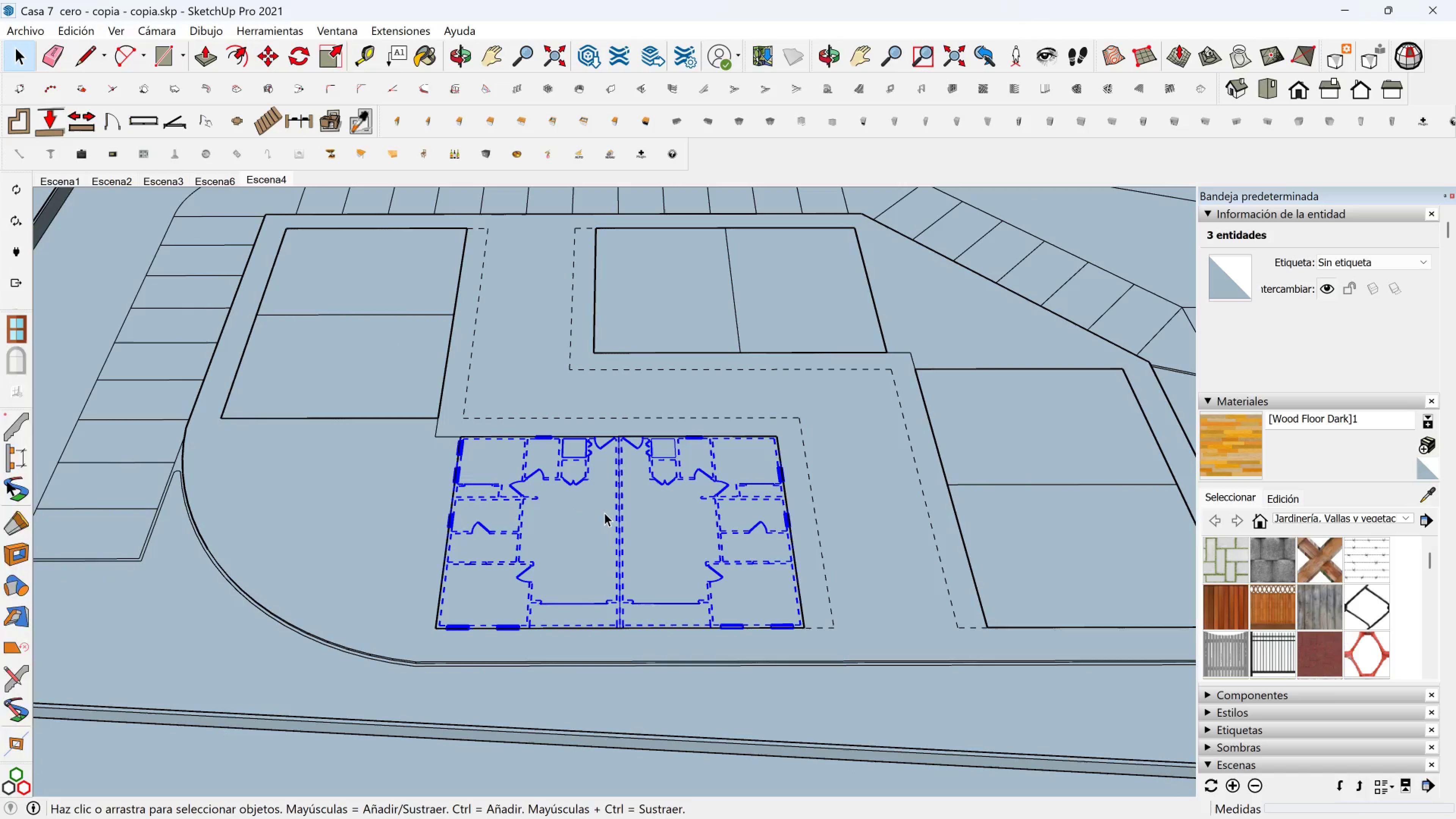 
triple_click([604, 513])
 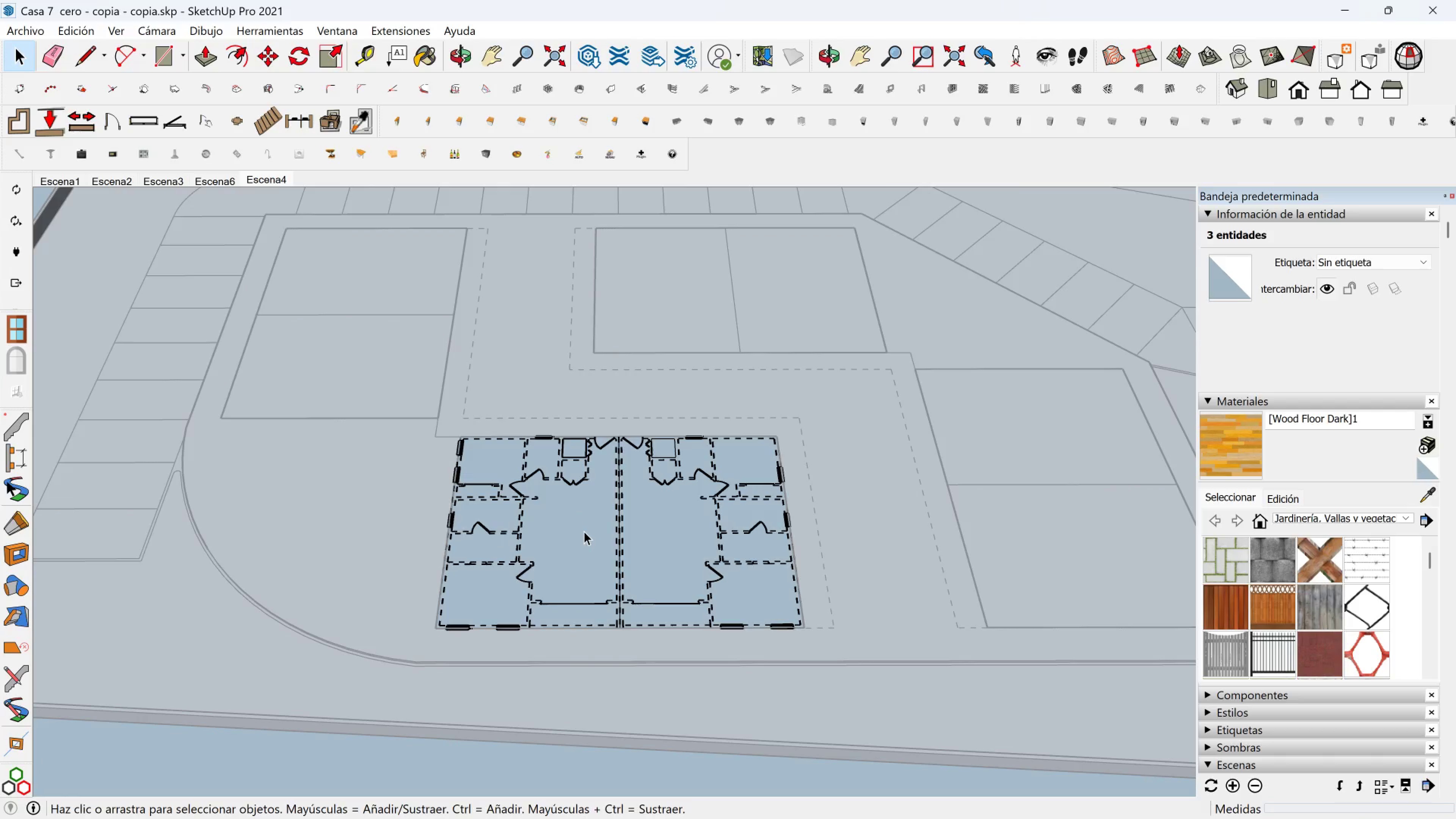 
scroll: coordinate [586, 561], scroll_direction: up, amount: 9.0
 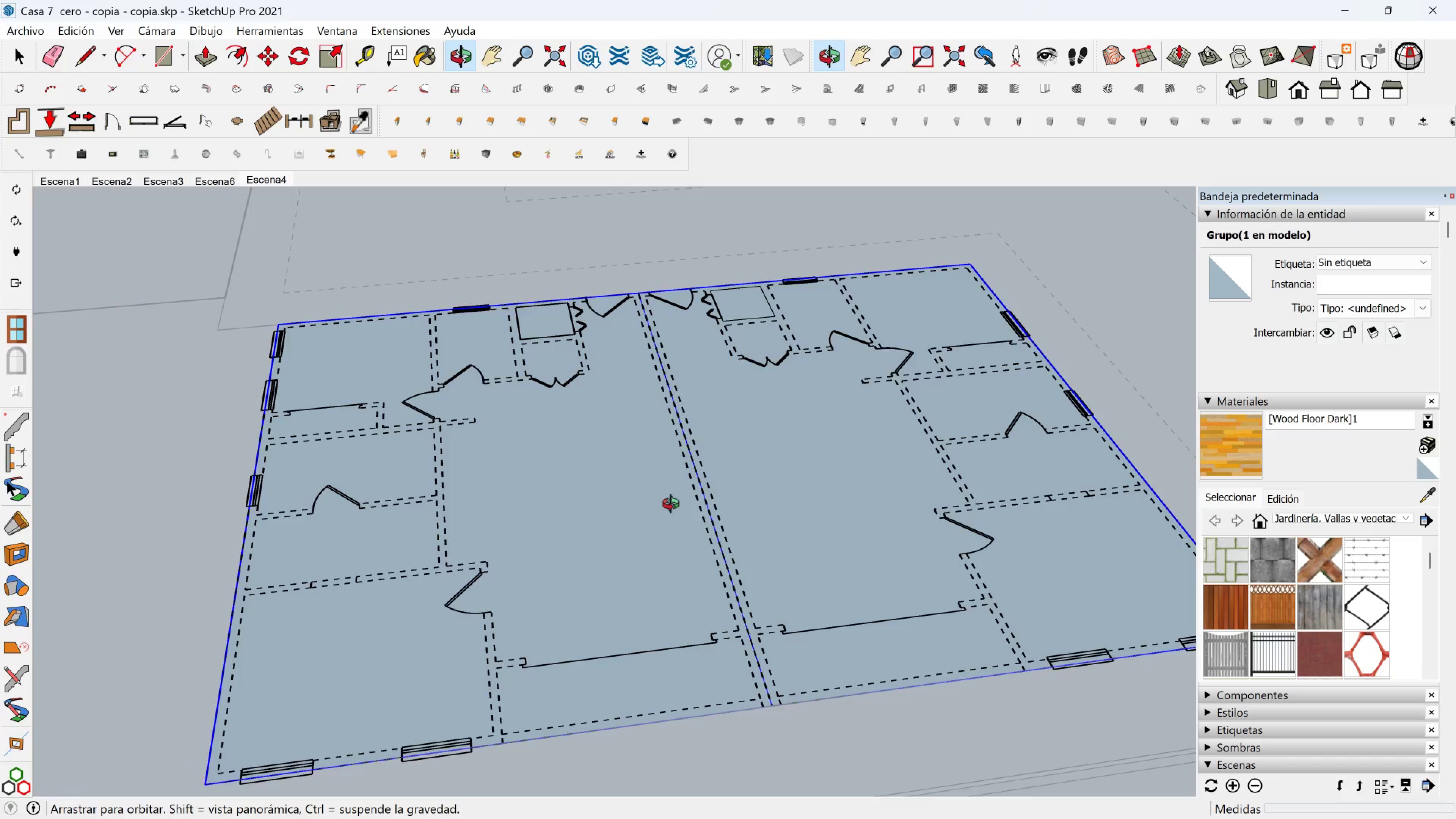 
hold_key(key=ShiftLeft, duration=0.32)
 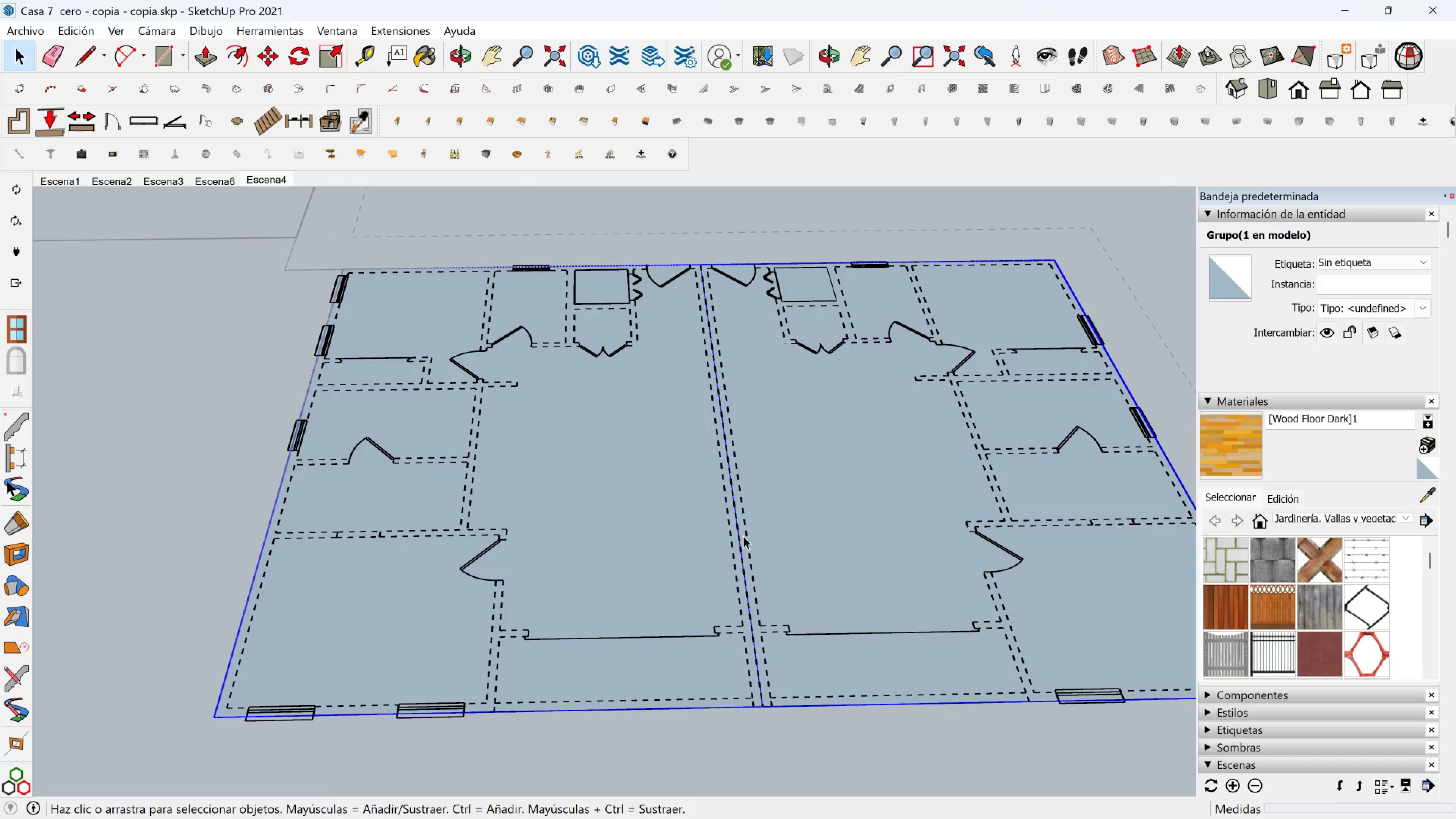 
left_click([743, 537])
 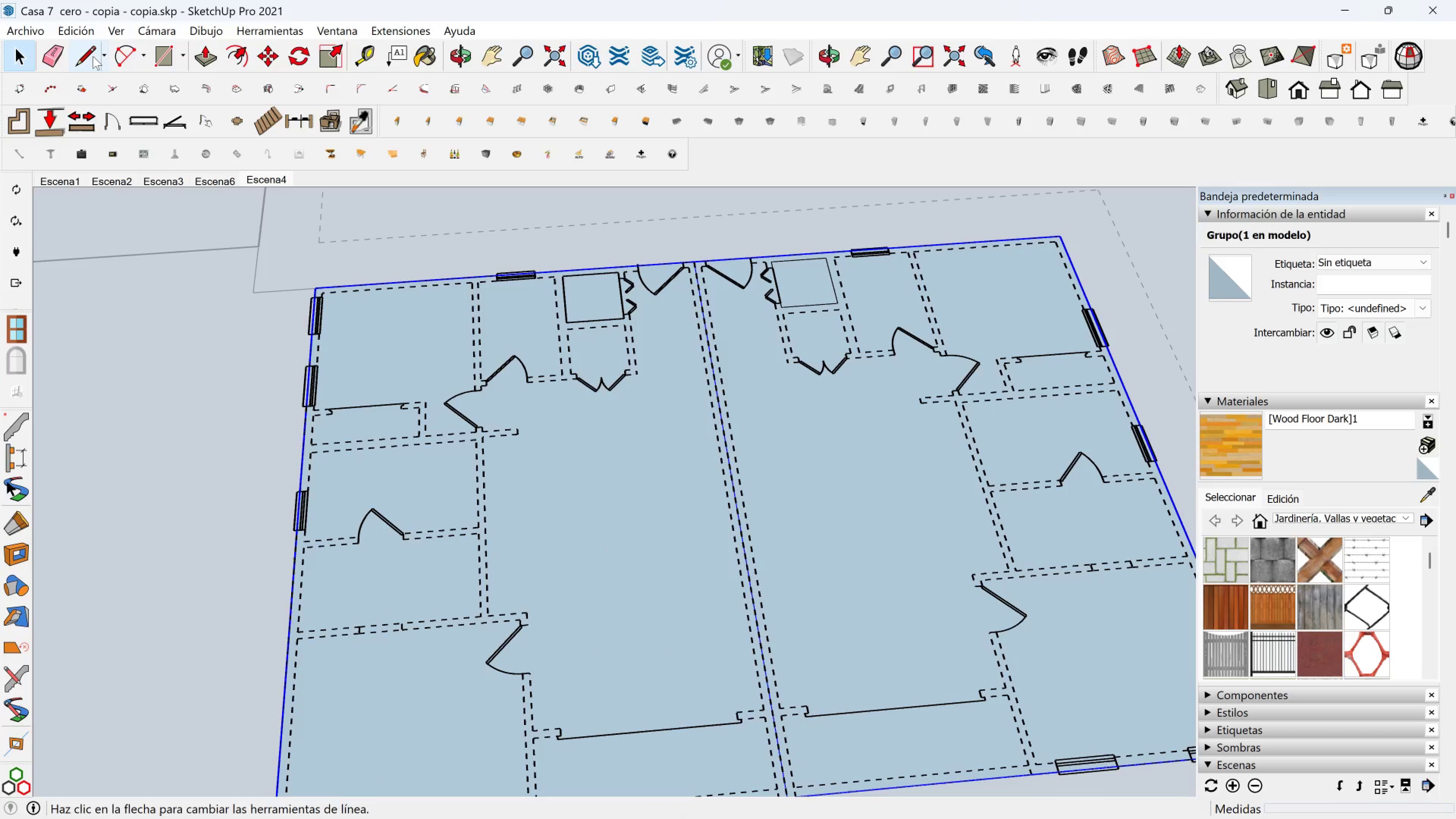 
wait(5.02)
 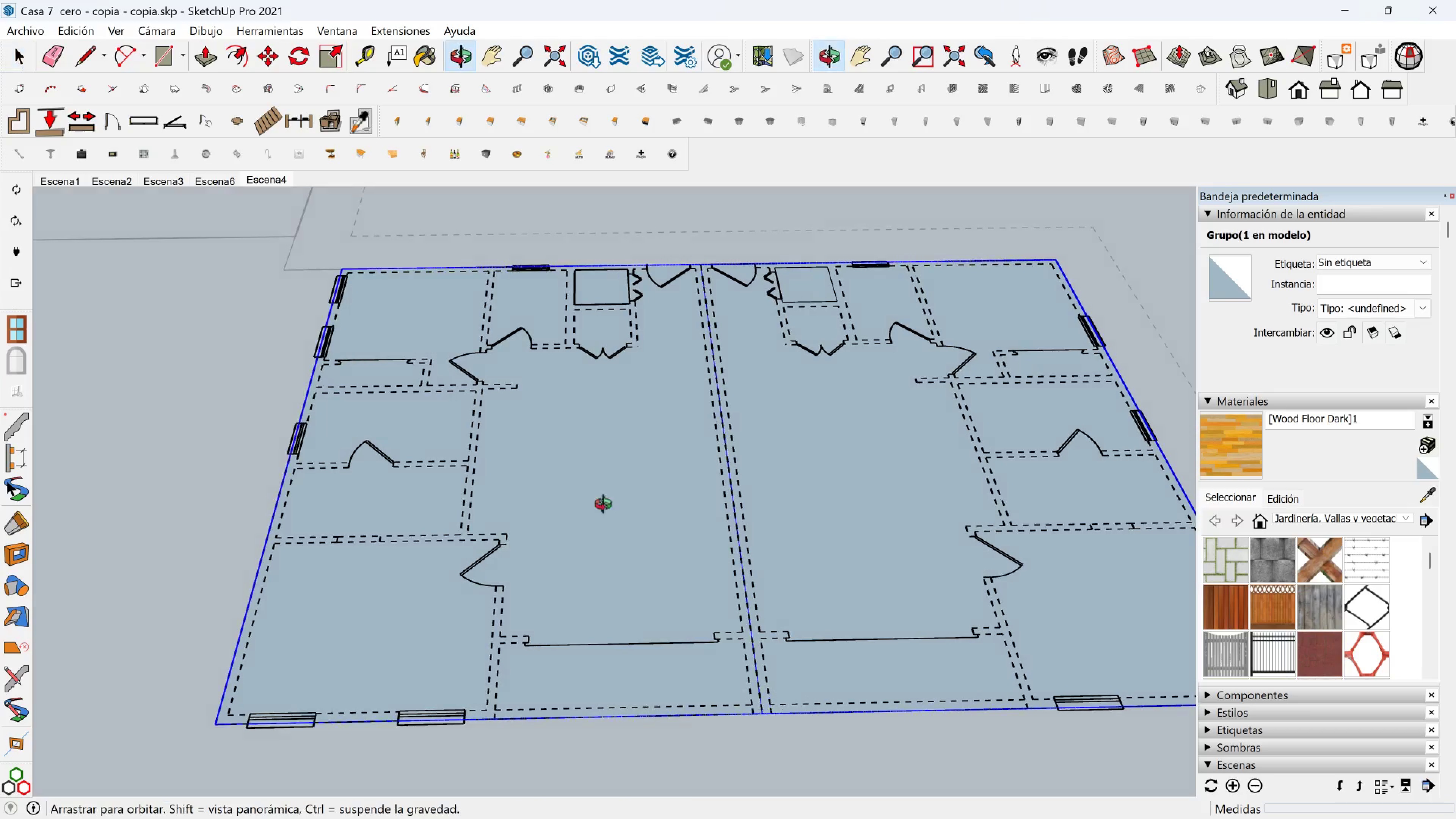 
key(Shift+ShiftLeft)
 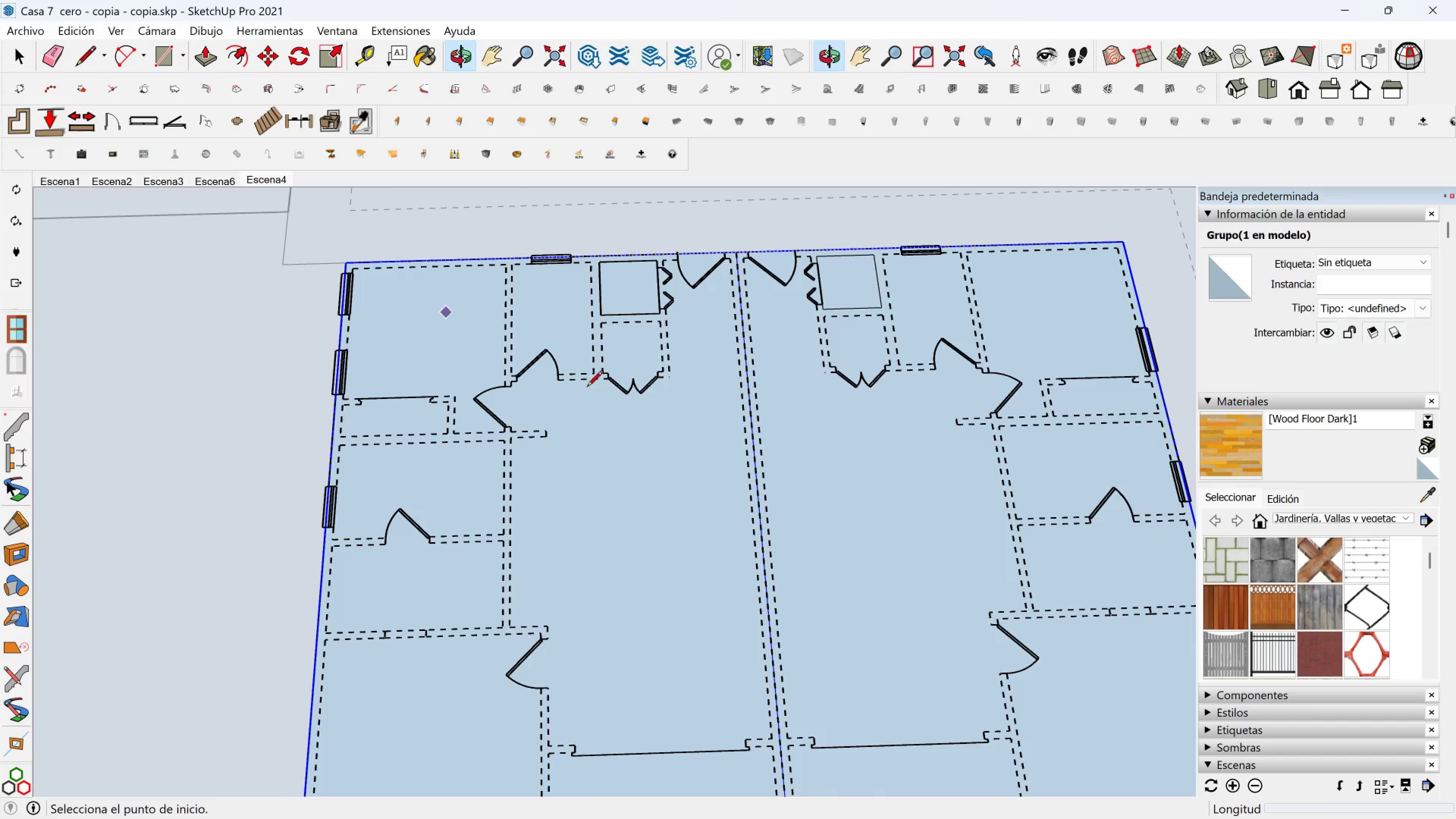 
key(Space)
 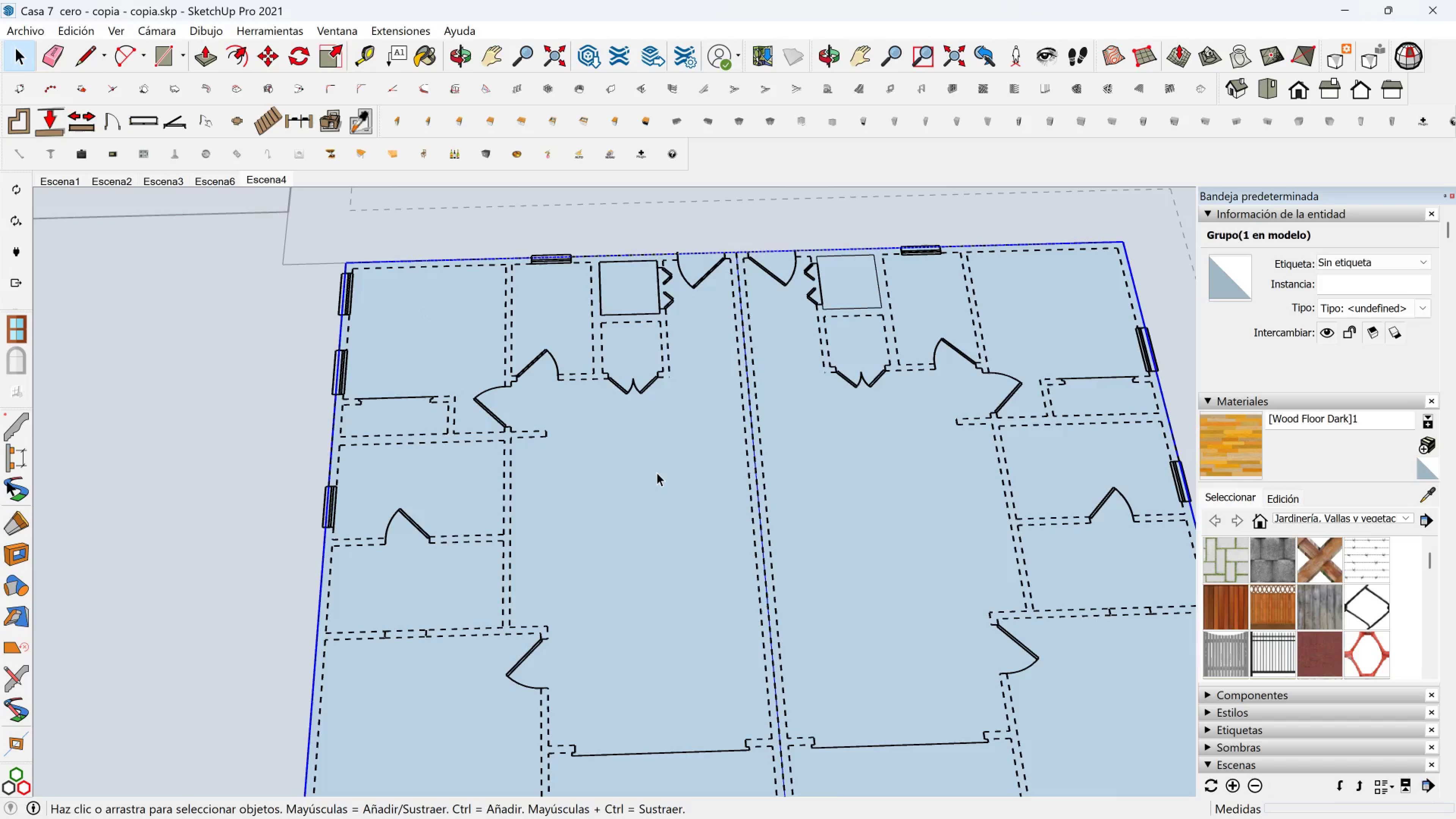 
double_click([657, 472])
 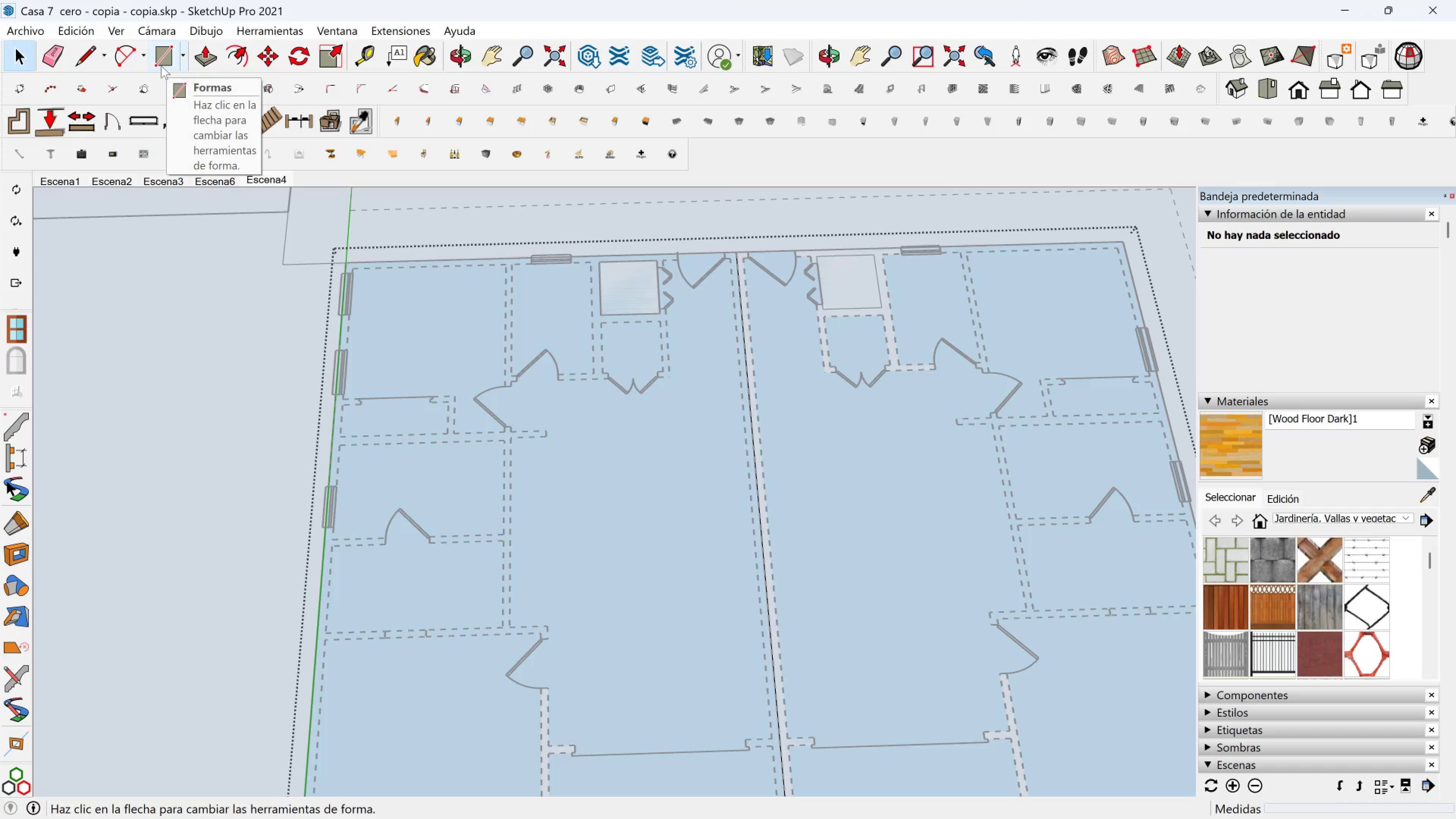 
left_click([163, 51])
 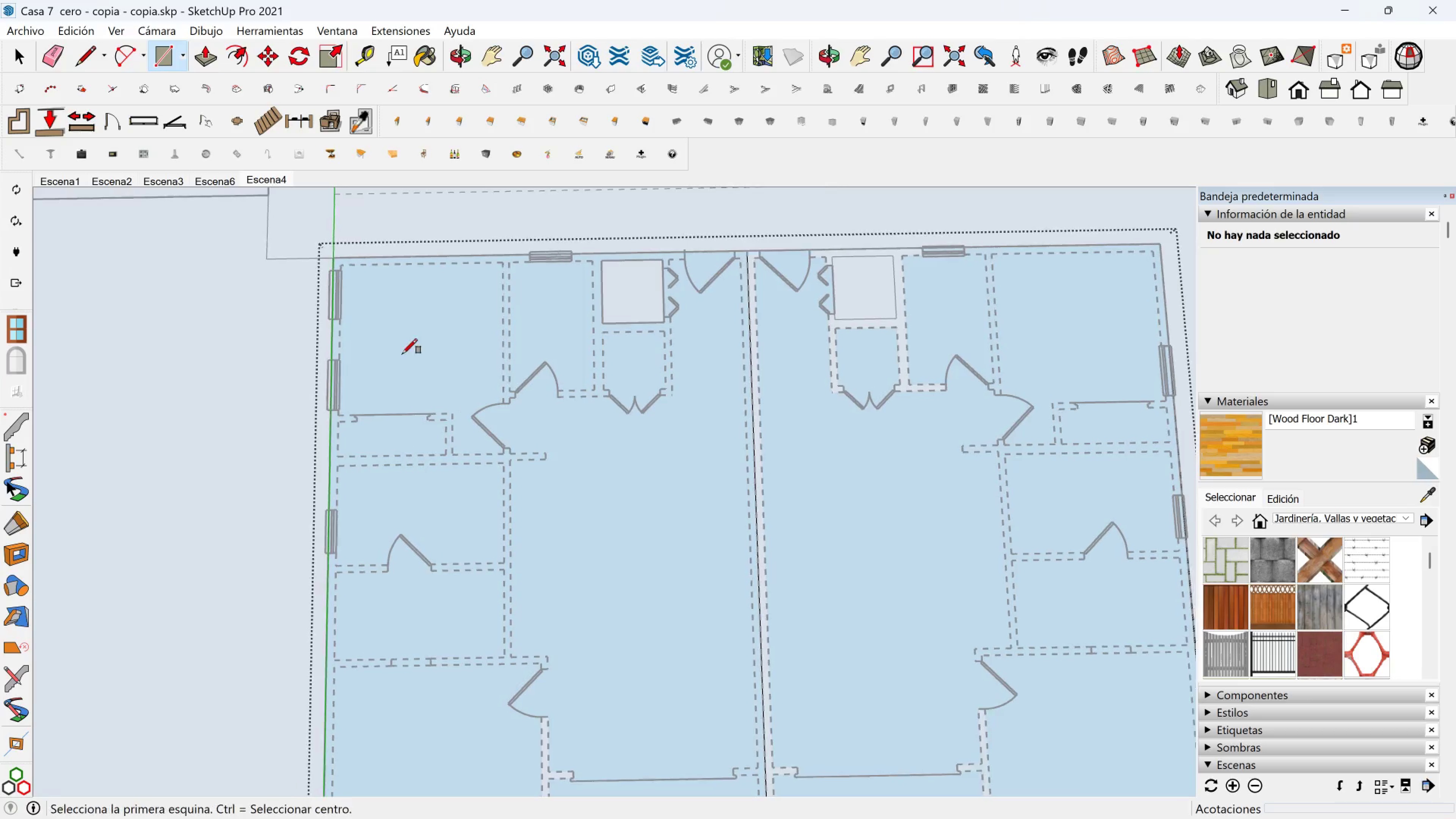 
scroll: coordinate [375, 323], scroll_direction: up, amount: 8.0
 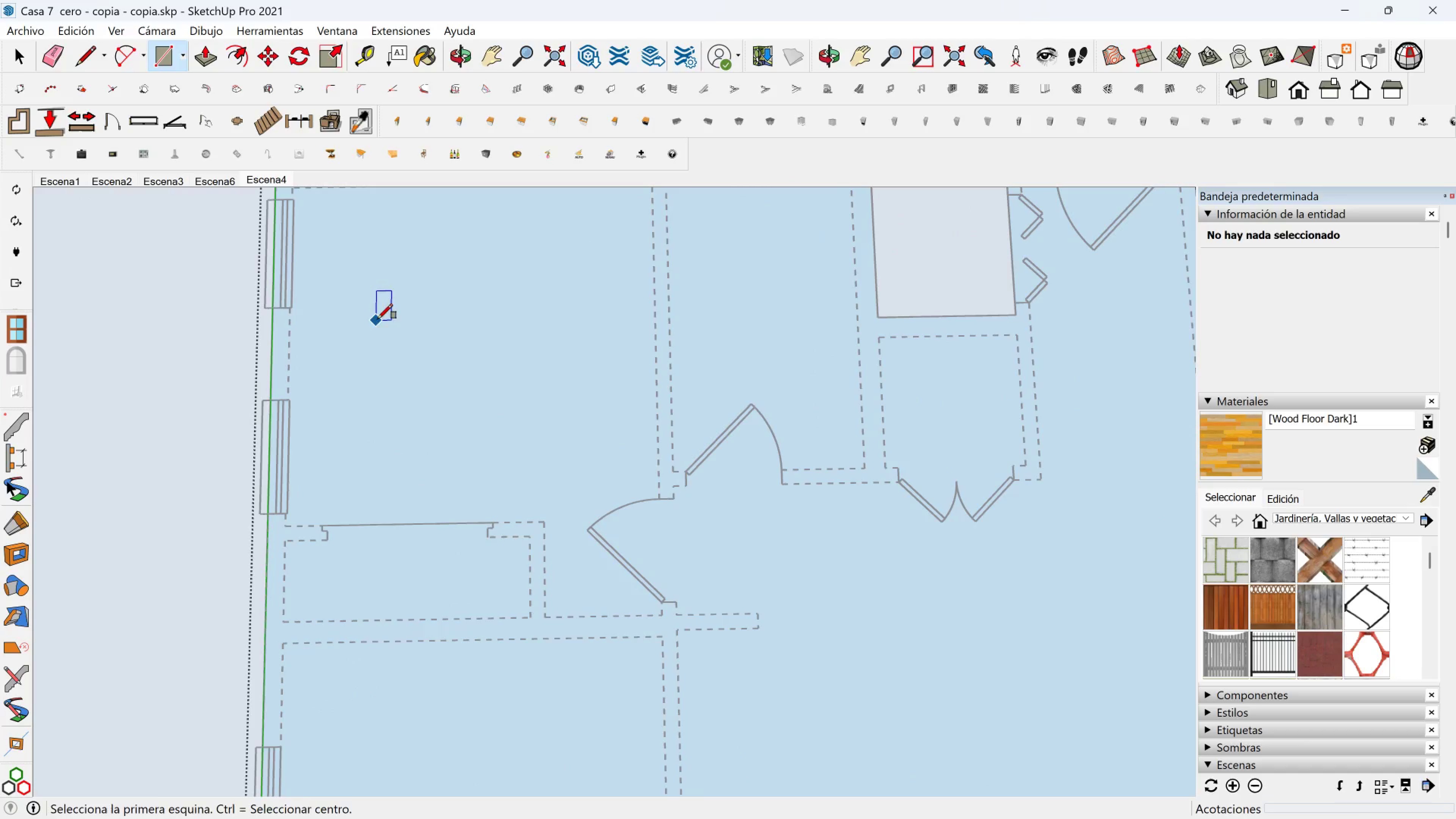 
hold_key(key=ShiftLeft, duration=0.37)
 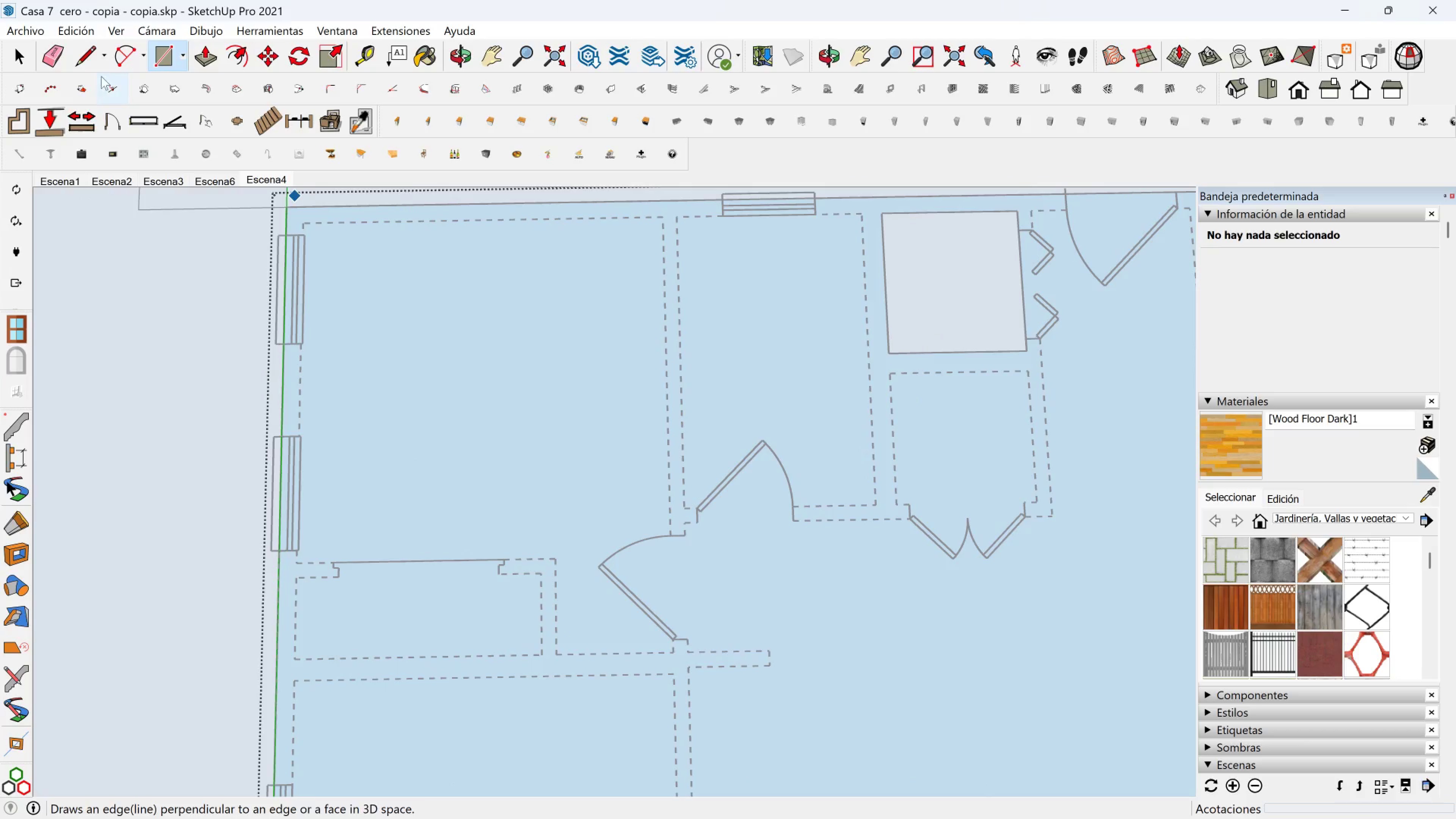 
left_click([88, 58])
 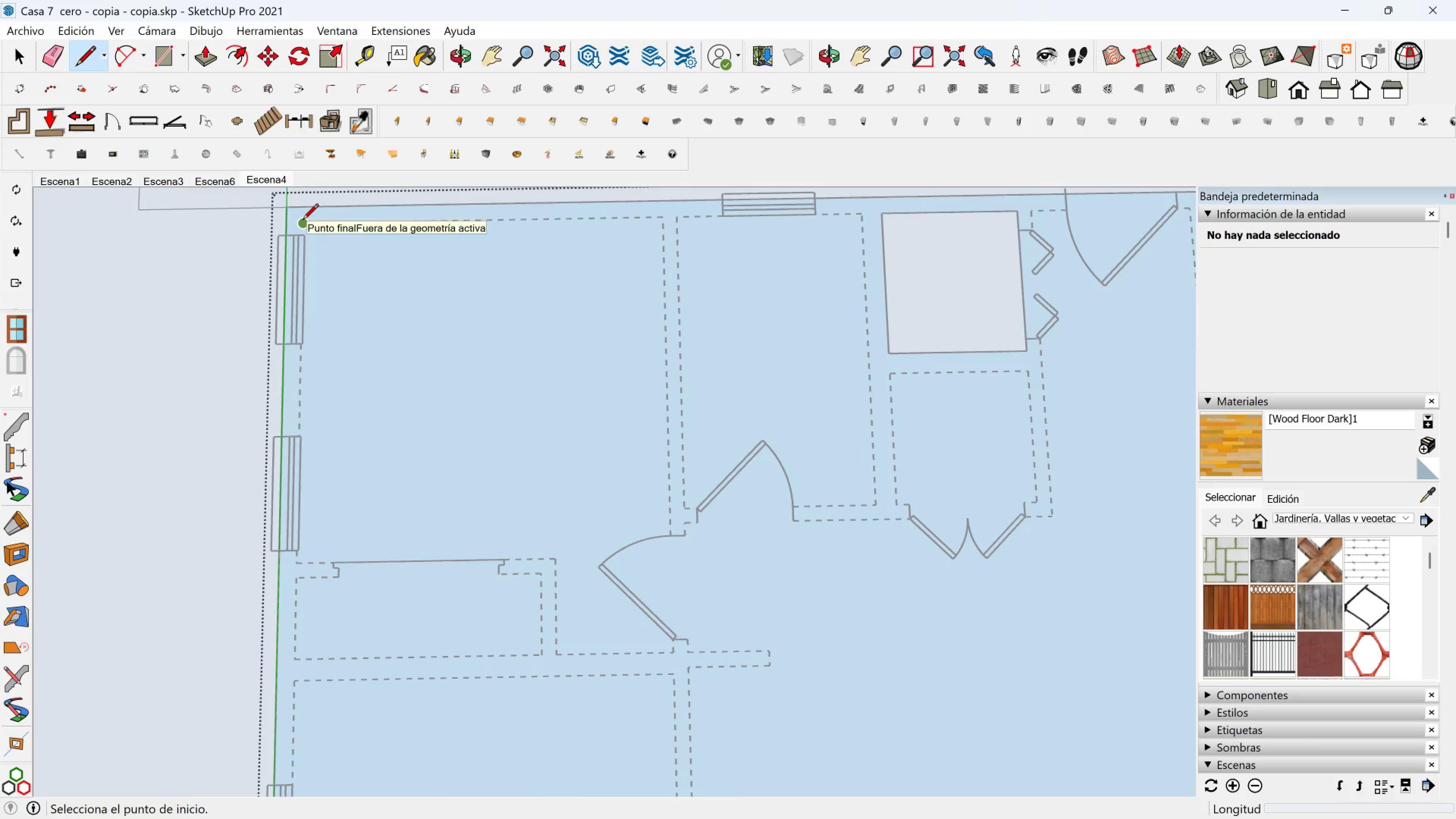 
left_click([303, 221])
 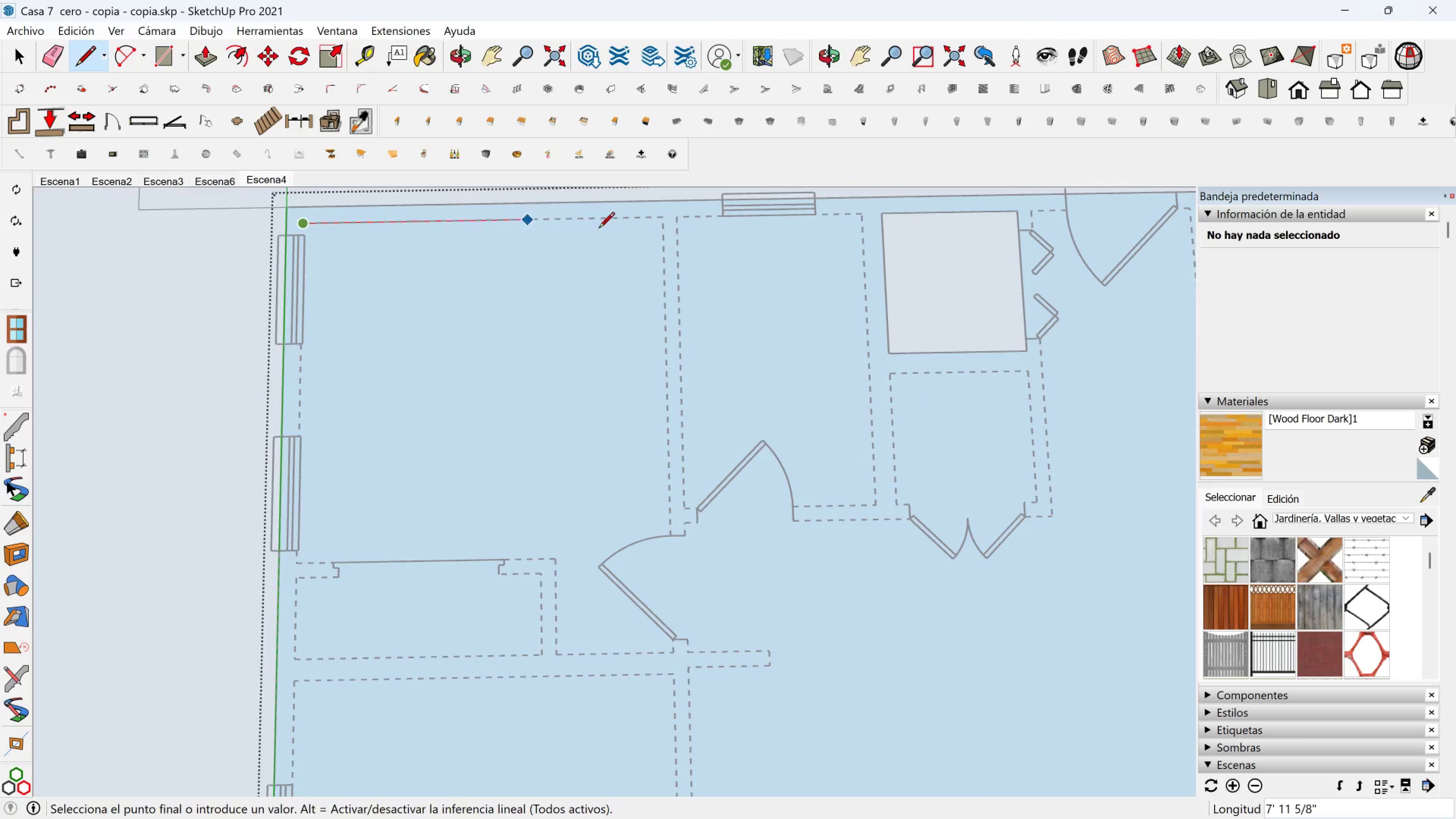 
hold_key(key=ShiftLeft, duration=0.3)
 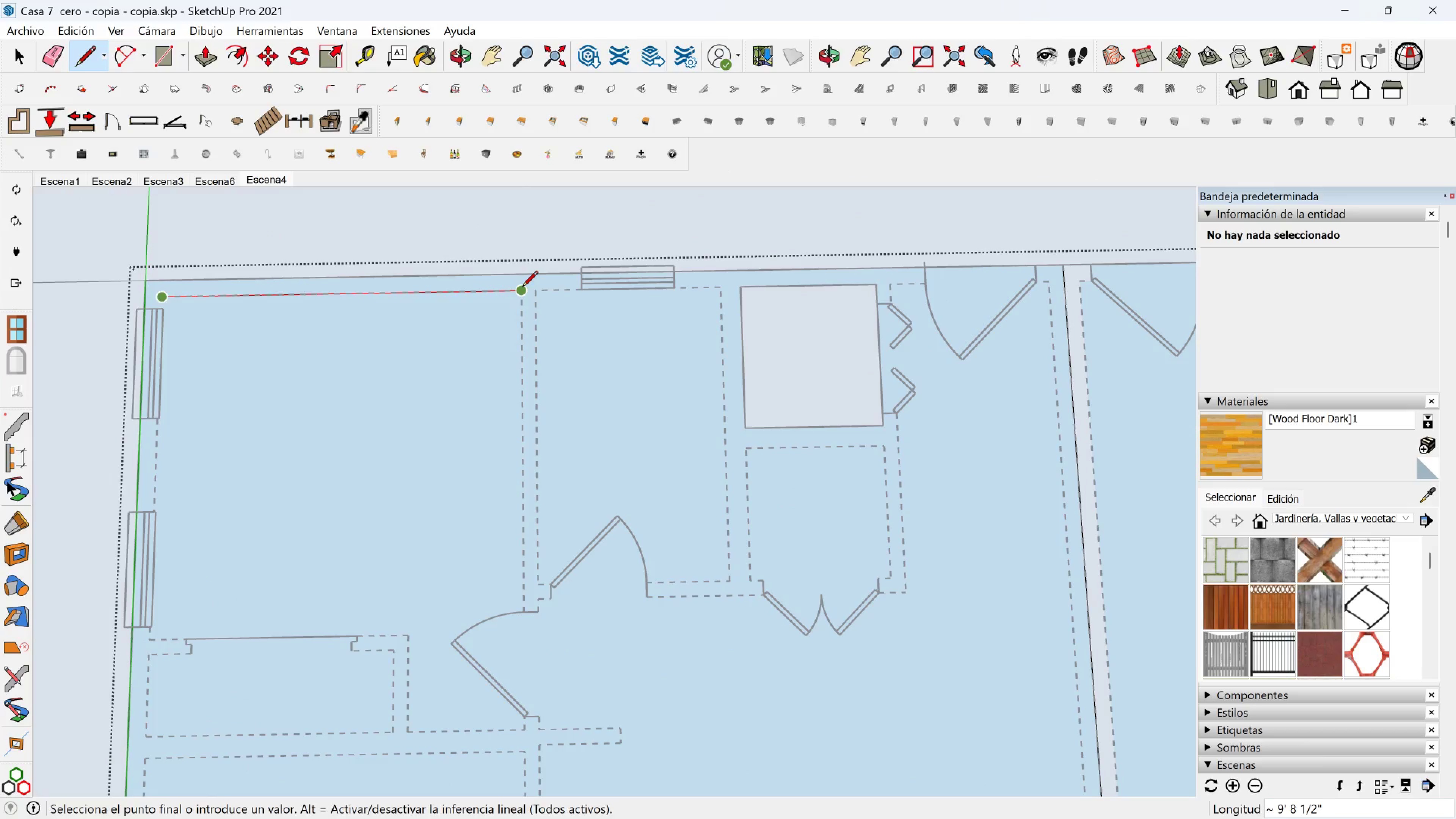 
left_click([522, 288])
 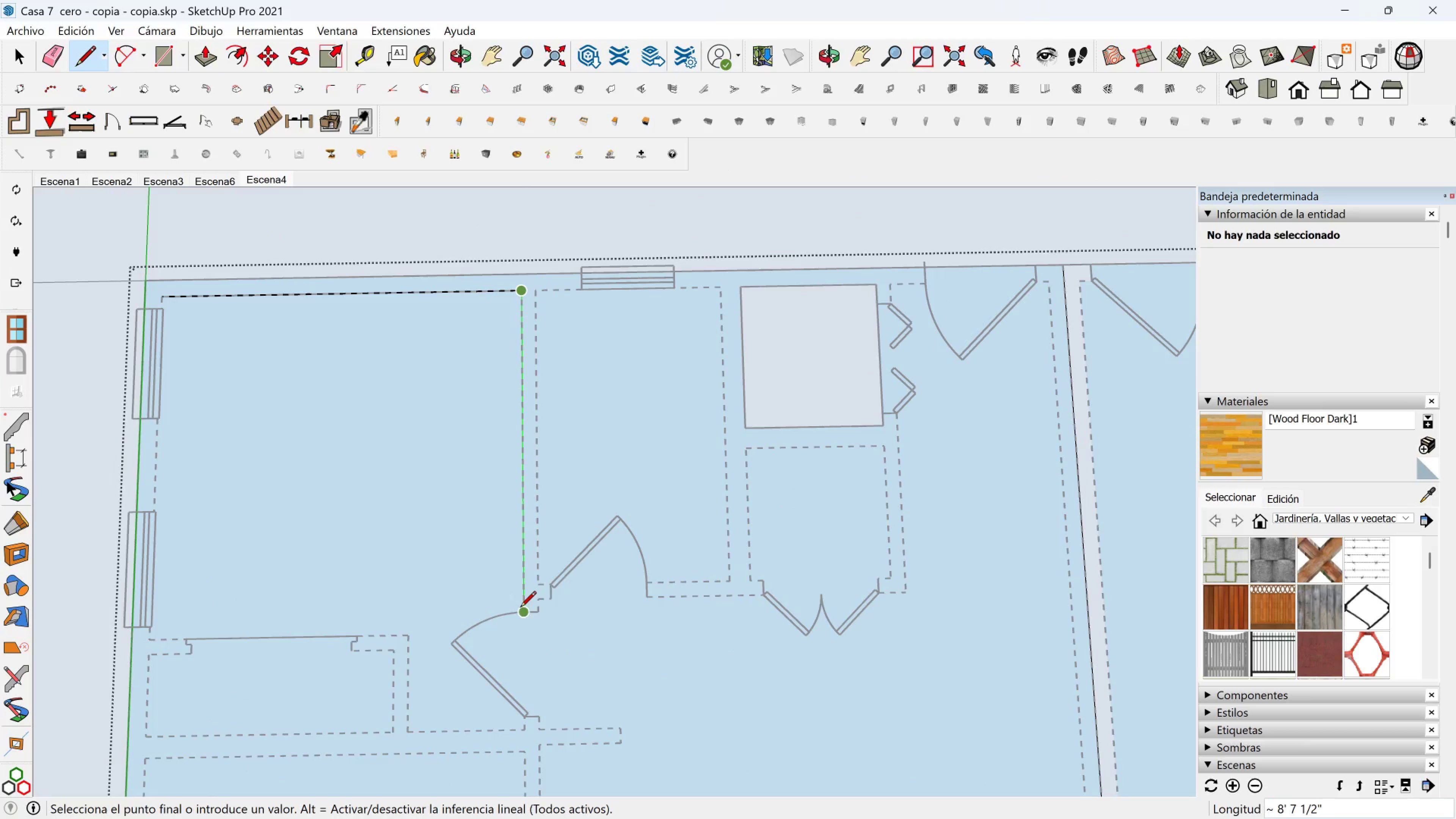 
left_click([520, 611])
 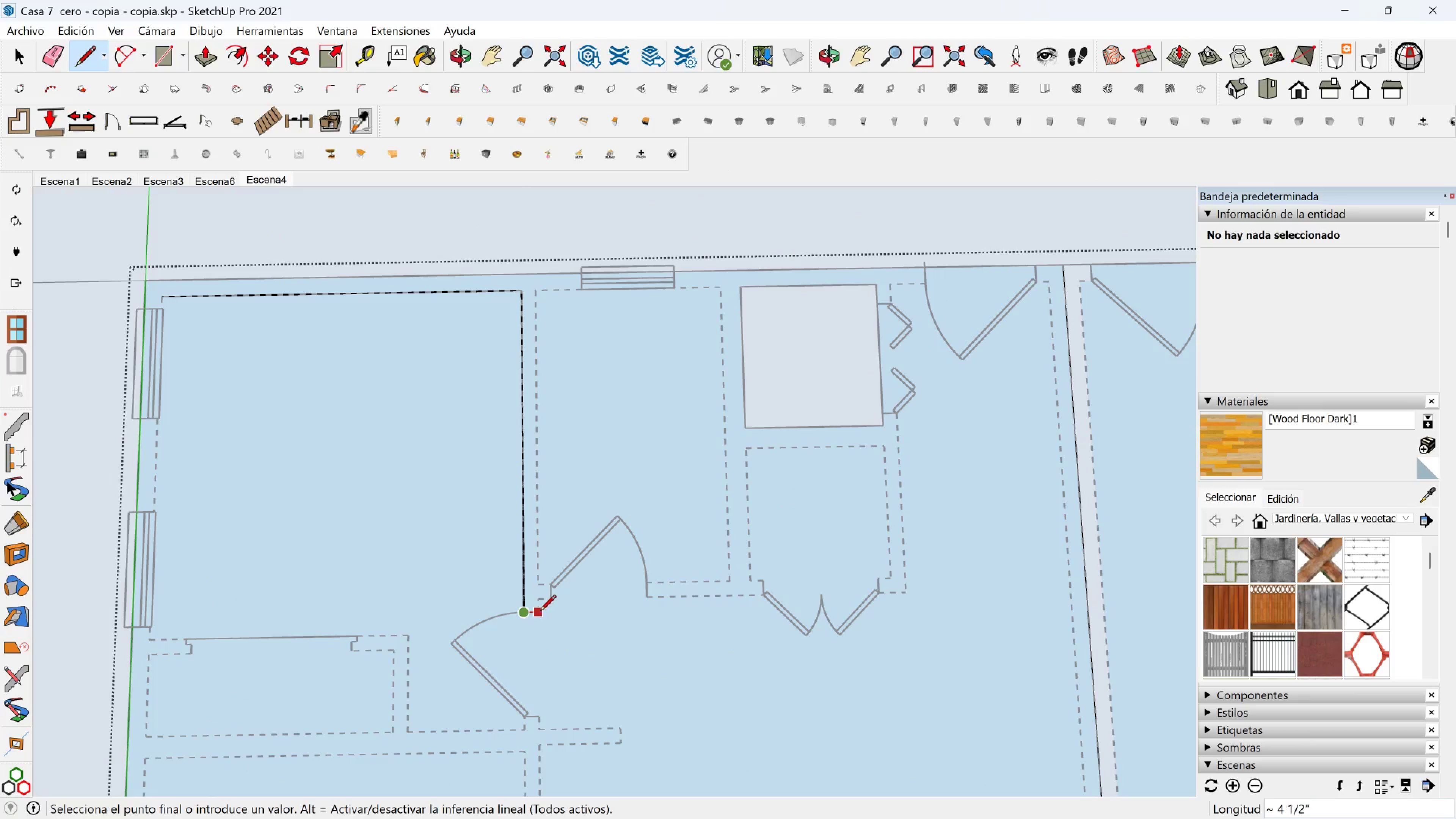 
left_click([540, 612])
 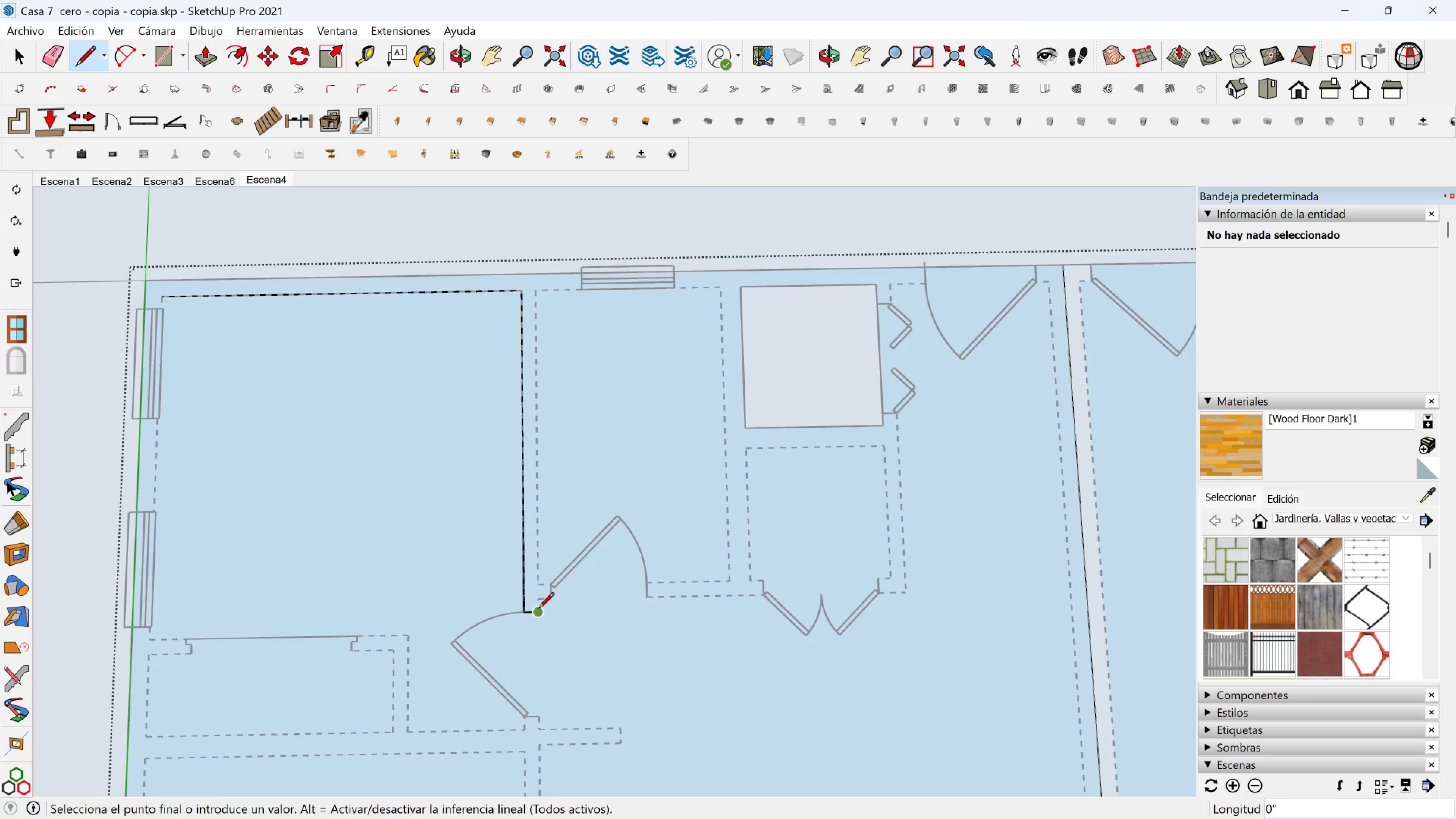 
scroll: coordinate [538, 609], scroll_direction: up, amount: 3.0
 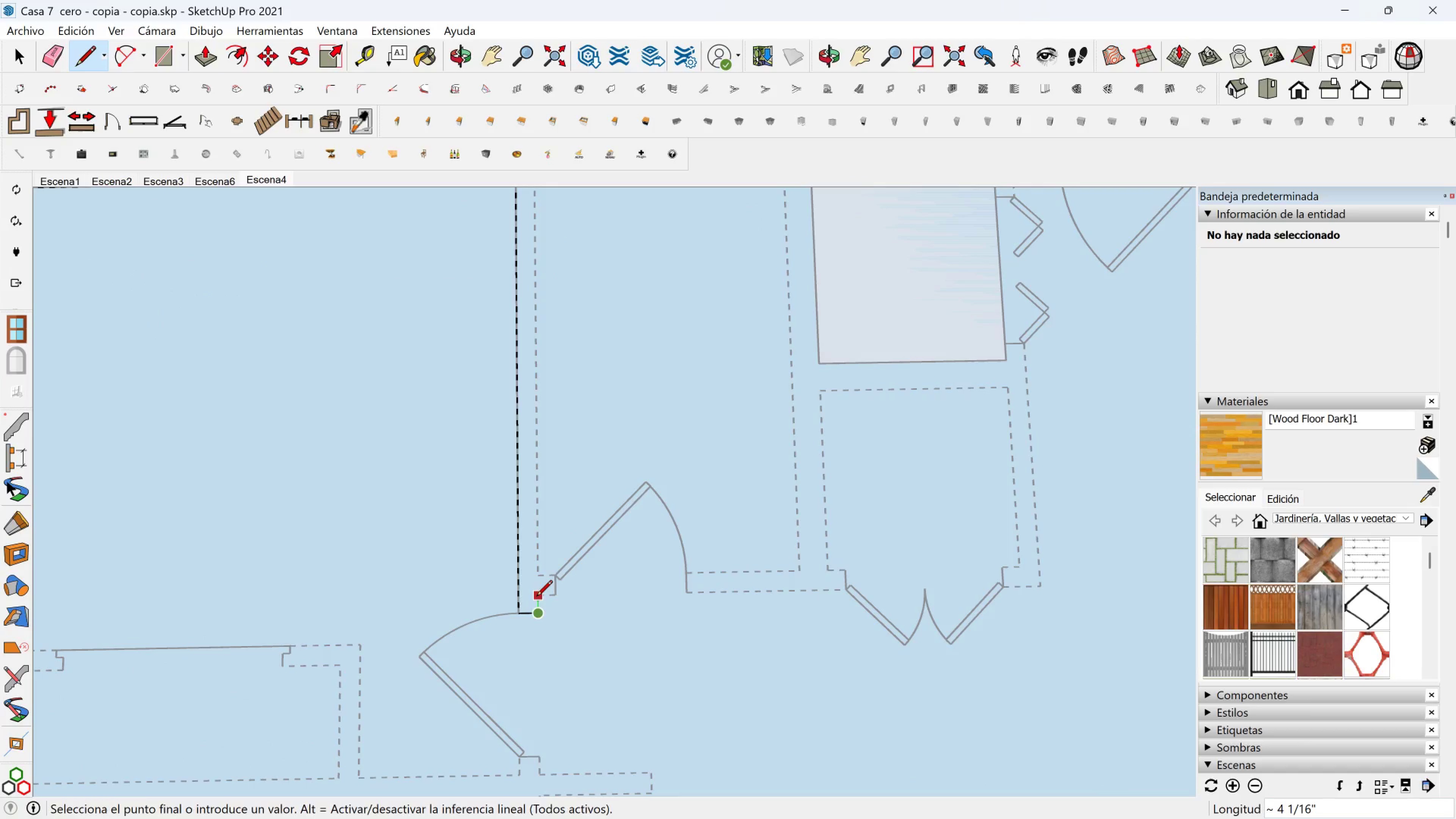 
left_click([537, 597])
 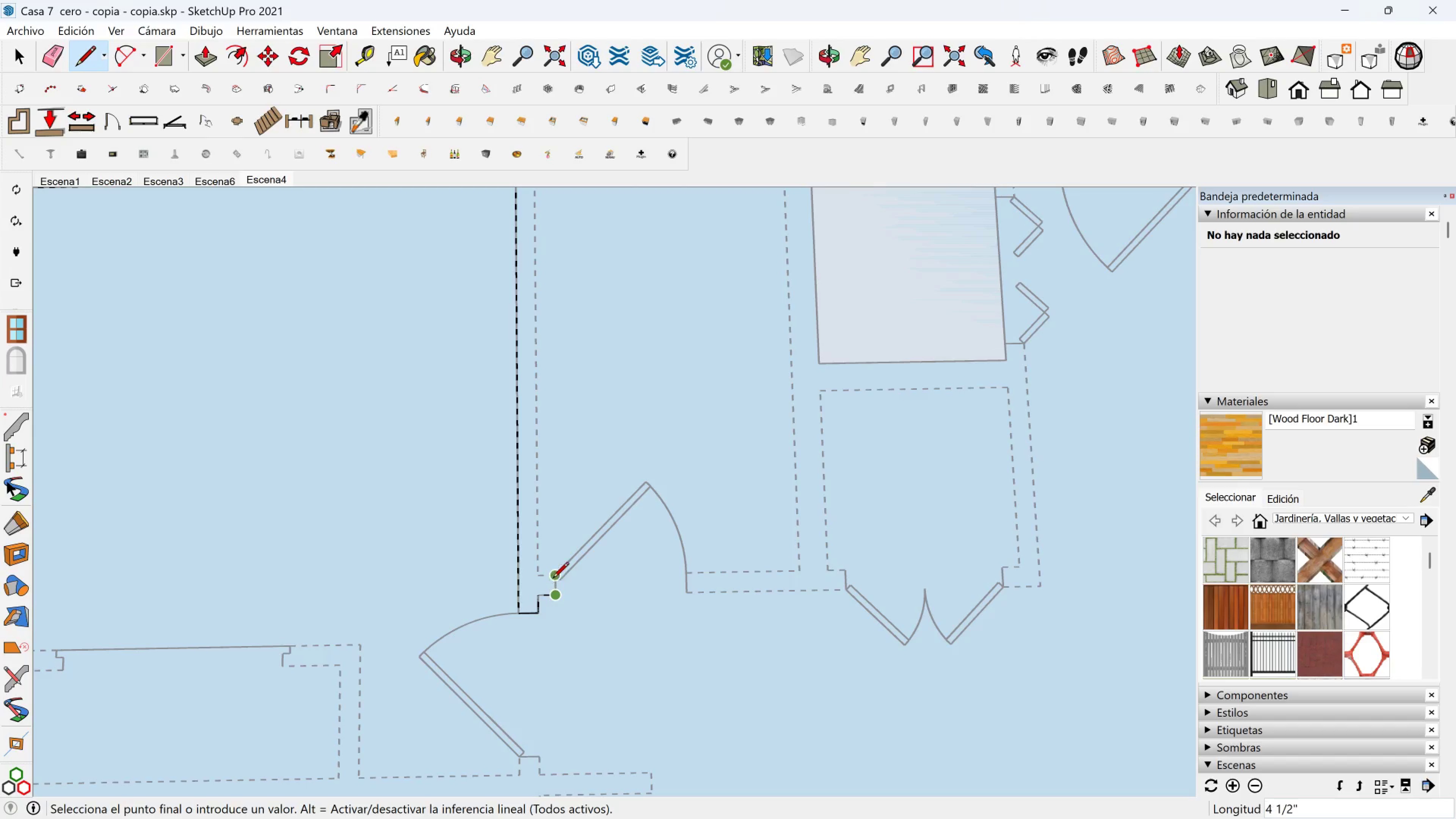 
double_click([553, 579])
 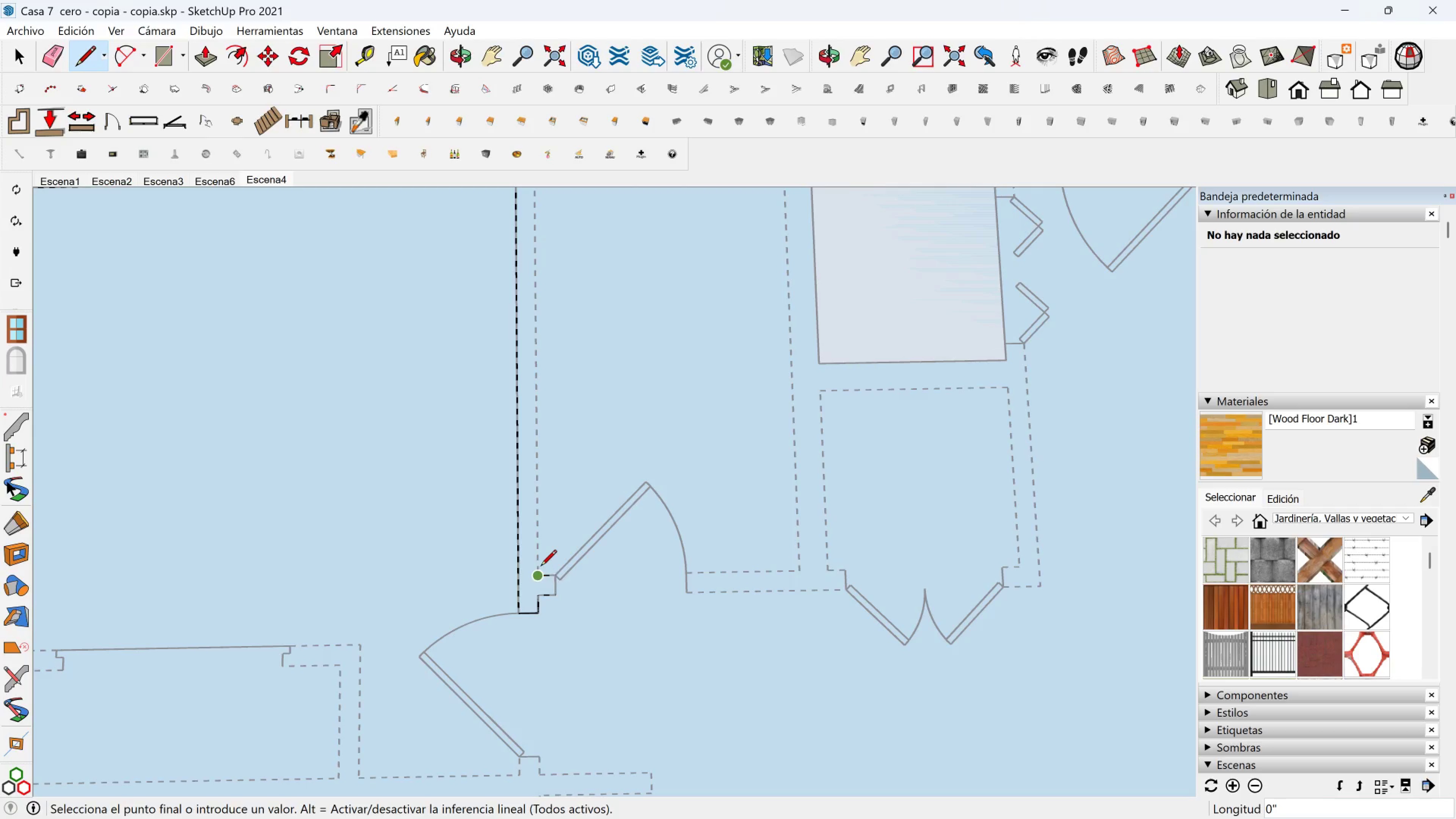 
hold_key(key=ShiftLeft, duration=0.47)
 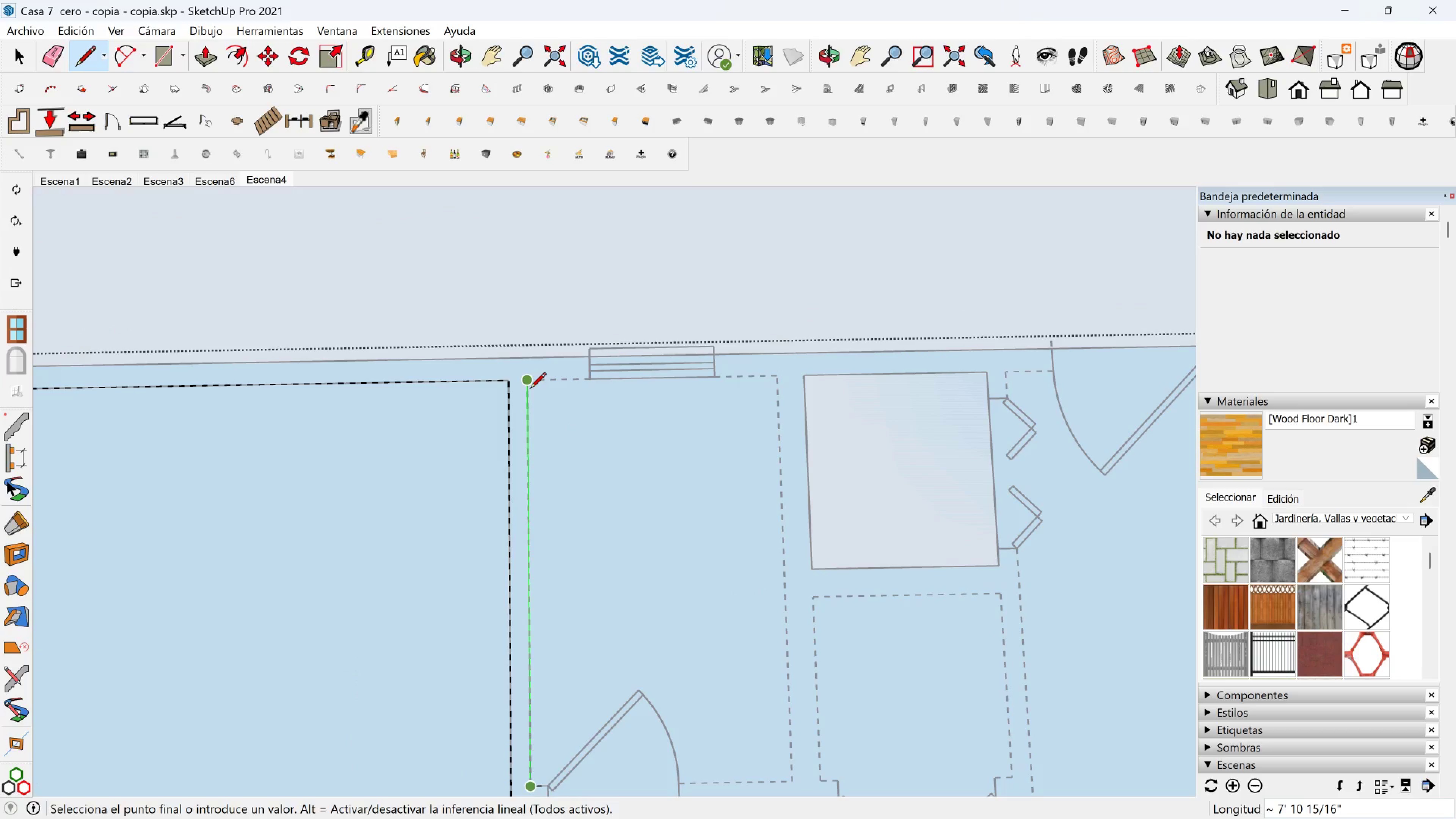 
left_click([530, 387])
 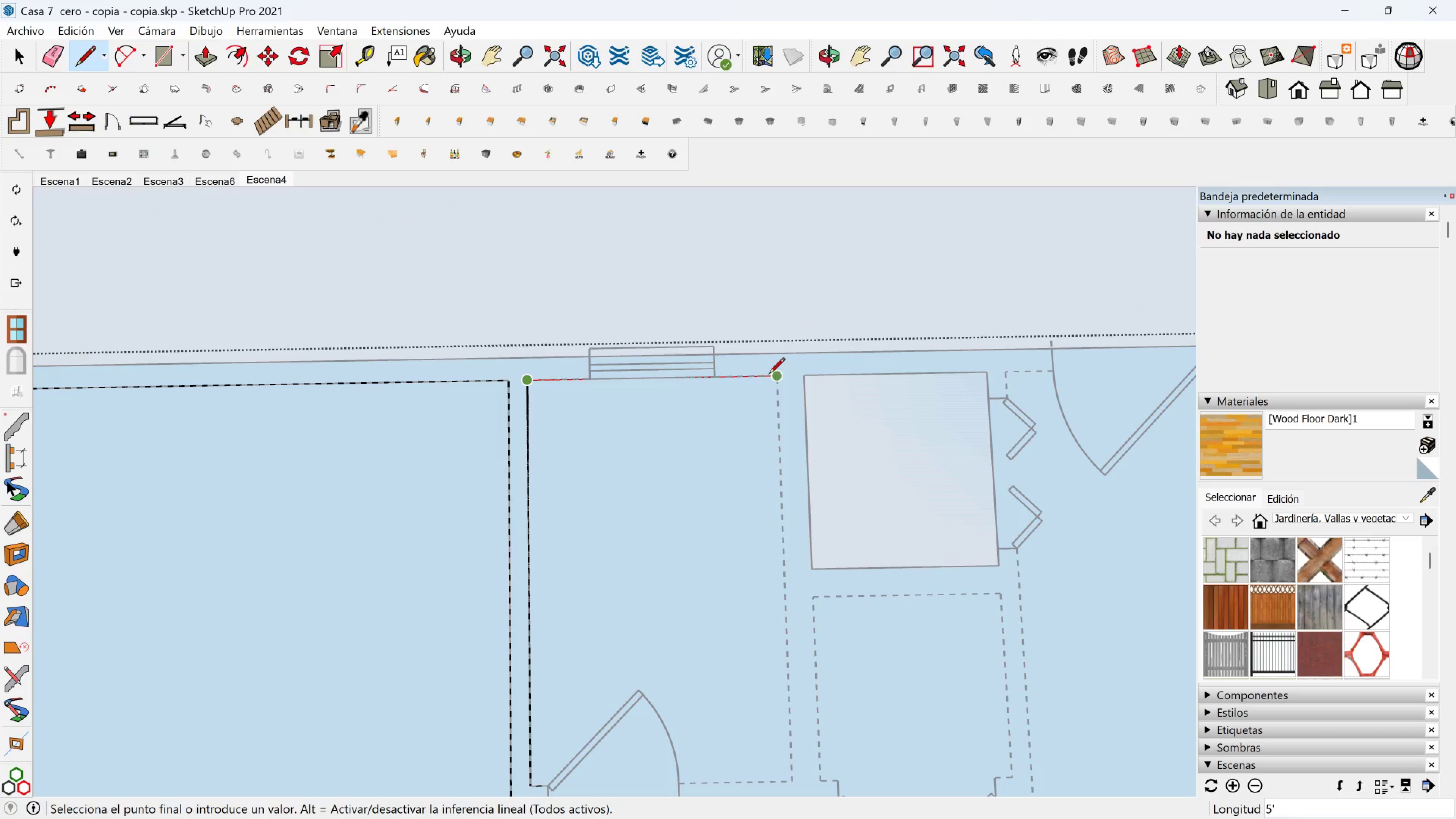 
left_click([770, 375])
 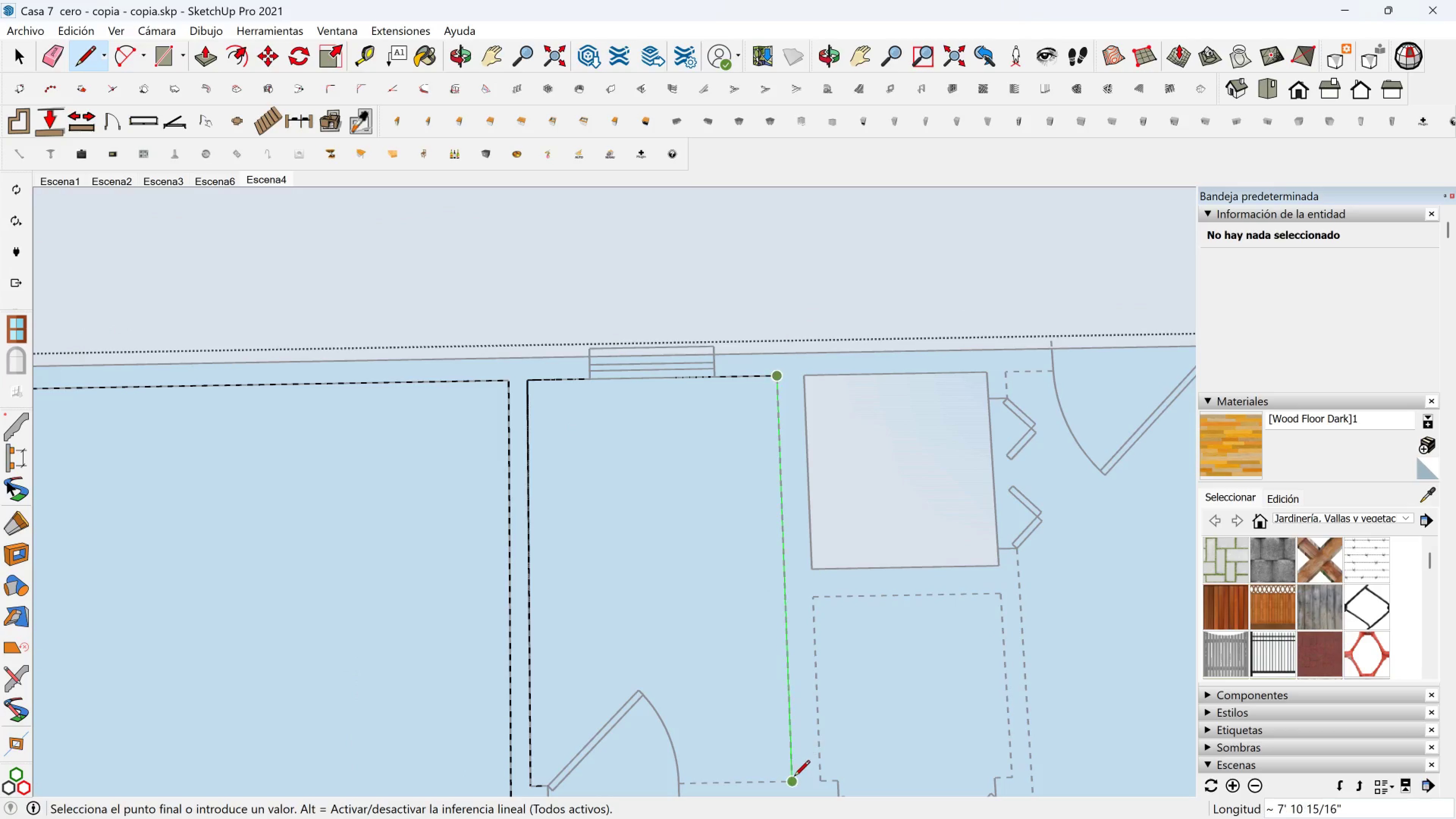 
left_click([792, 780])
 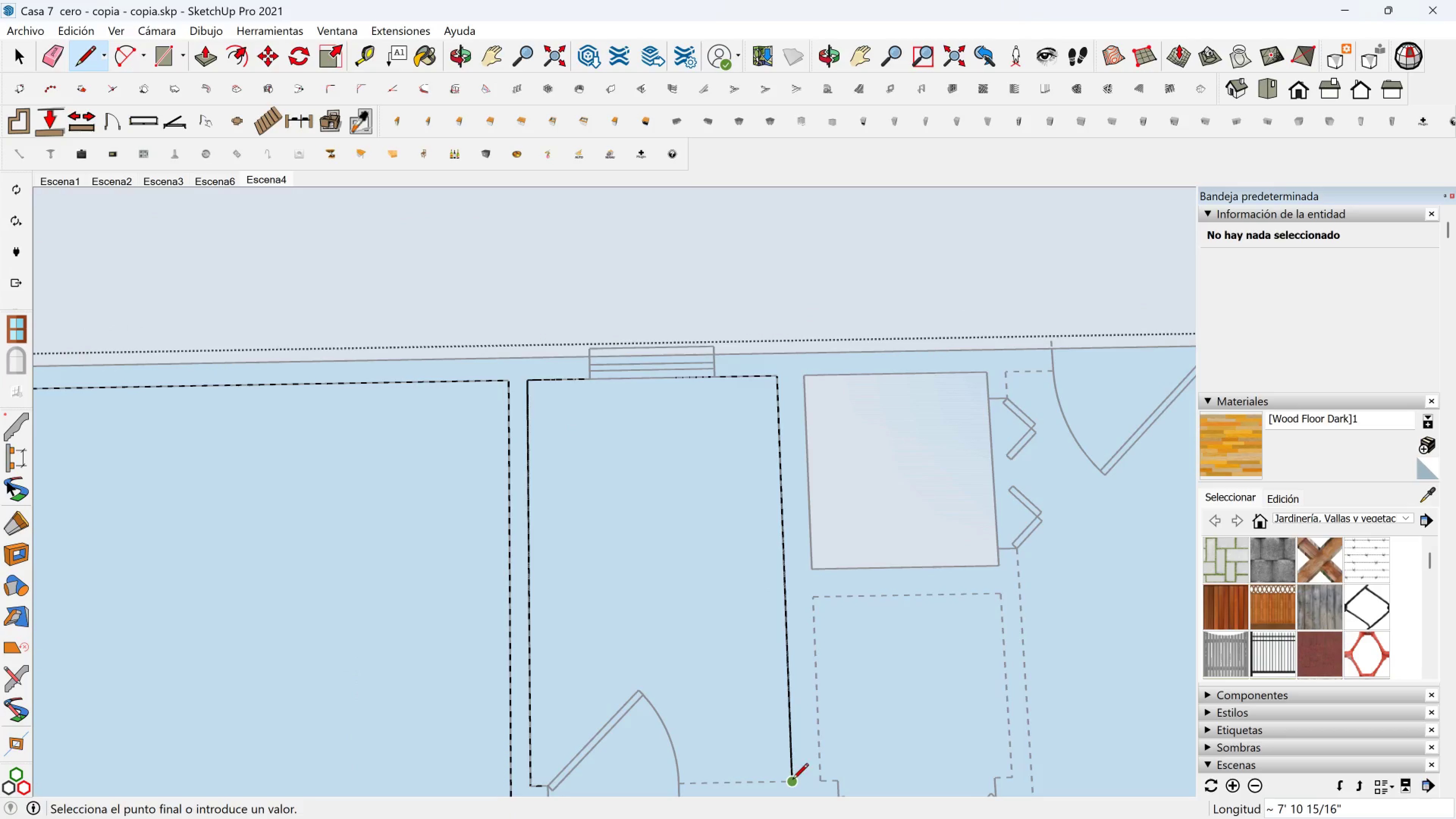 
hold_key(key=ShiftLeft, duration=0.45)
 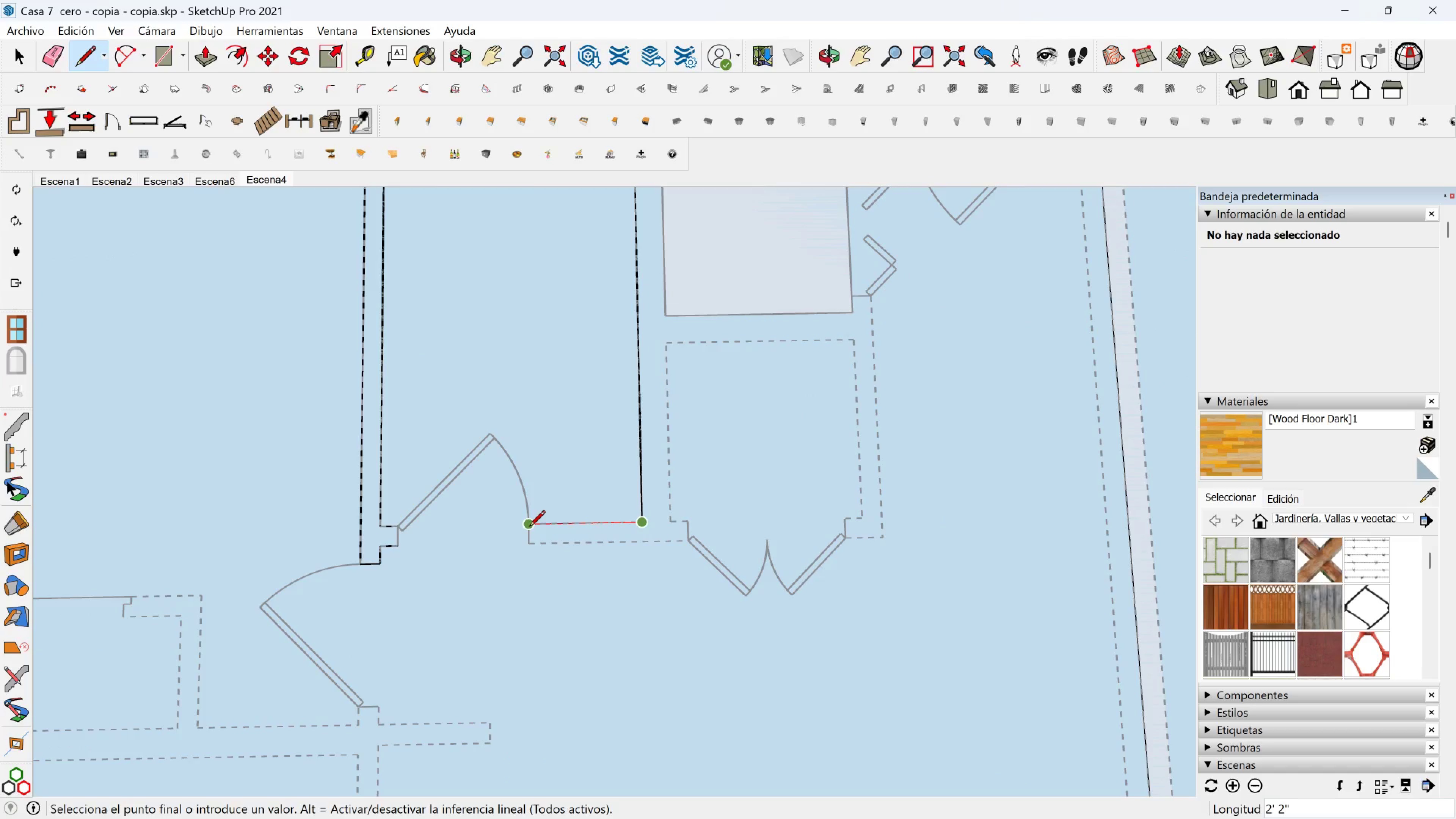 
left_click([529, 527])
 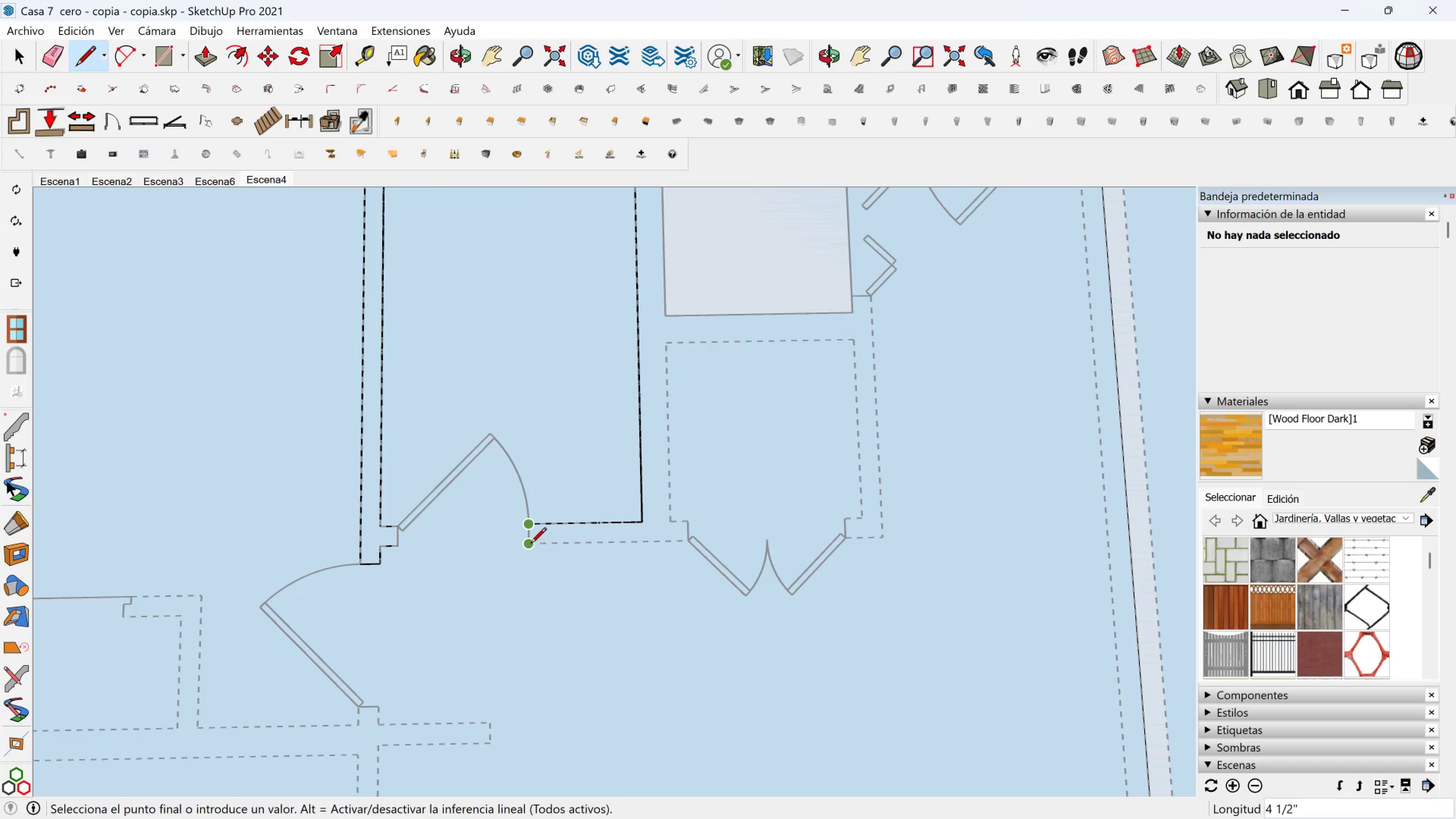 
left_click([530, 544])
 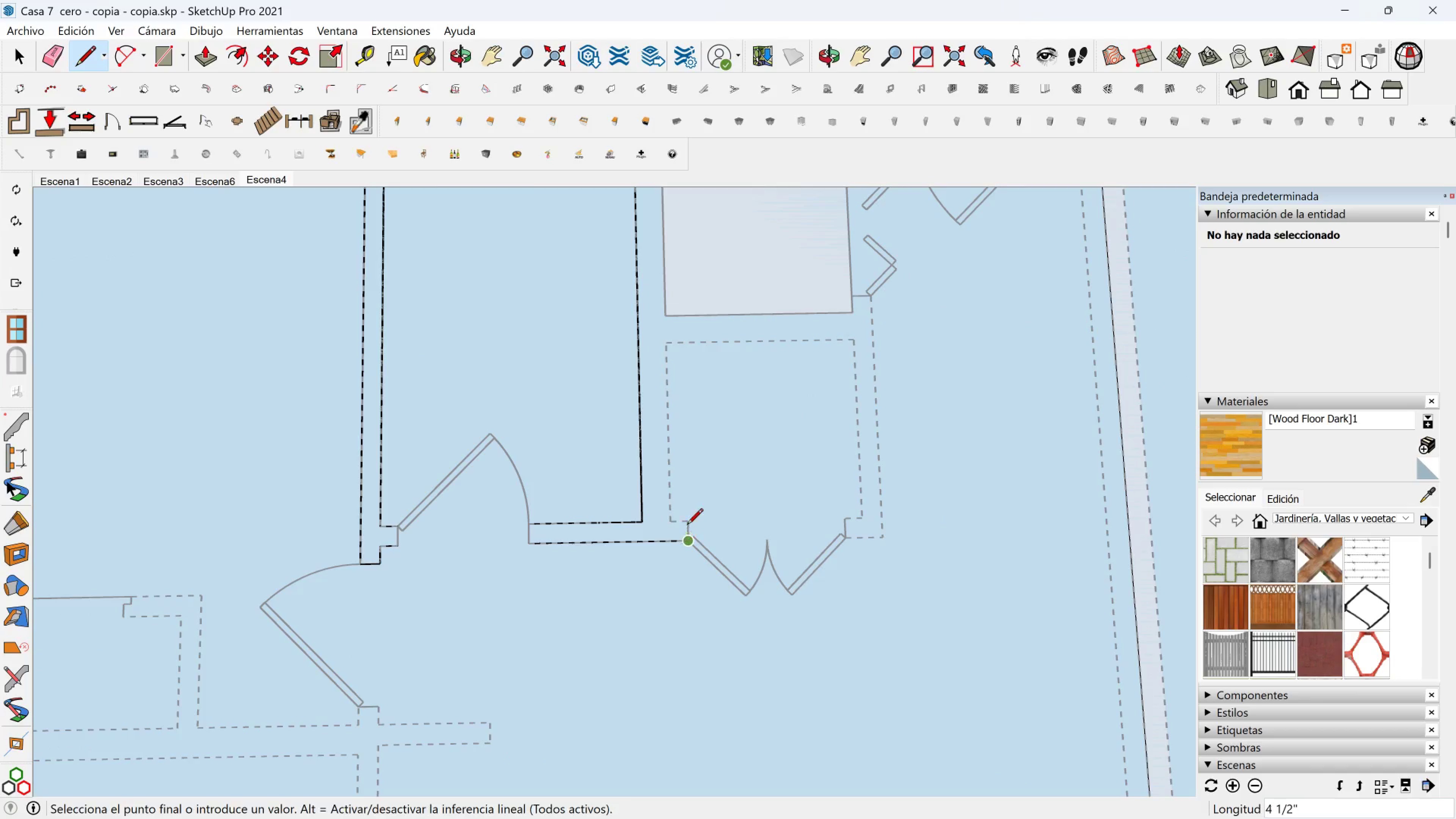 
double_click([687, 525])
 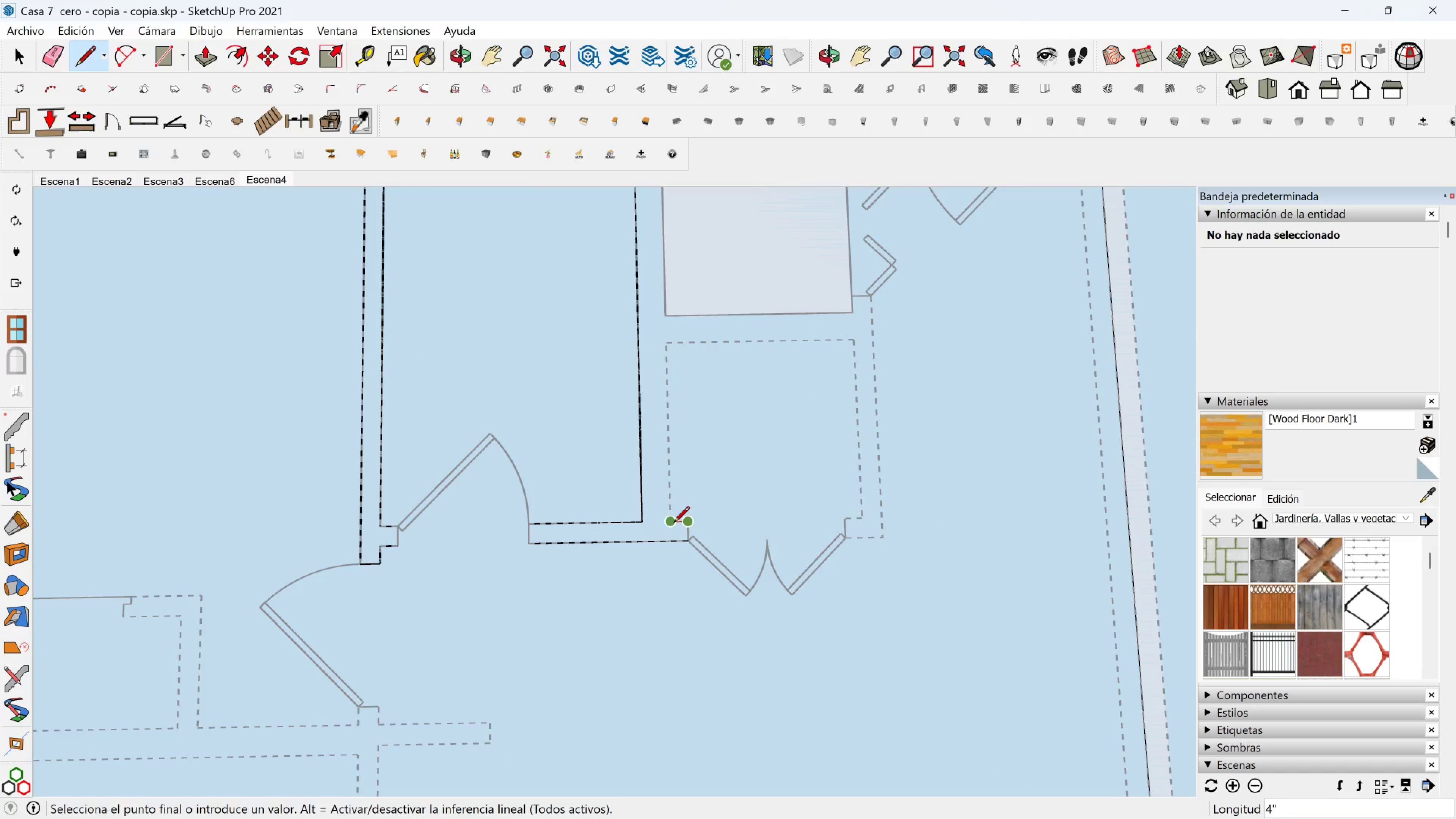 
triple_click([674, 523])
 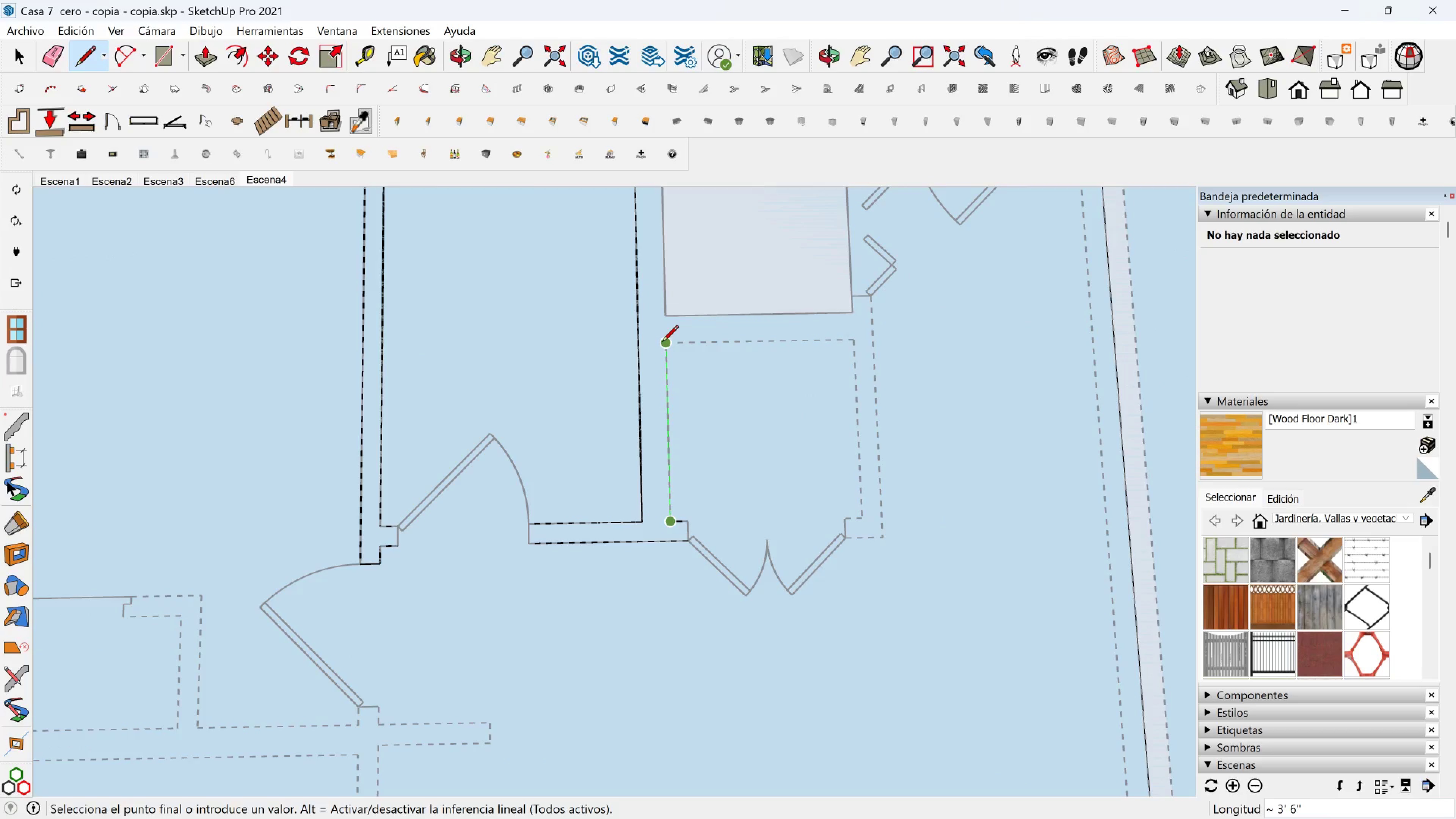 
left_click([662, 342])
 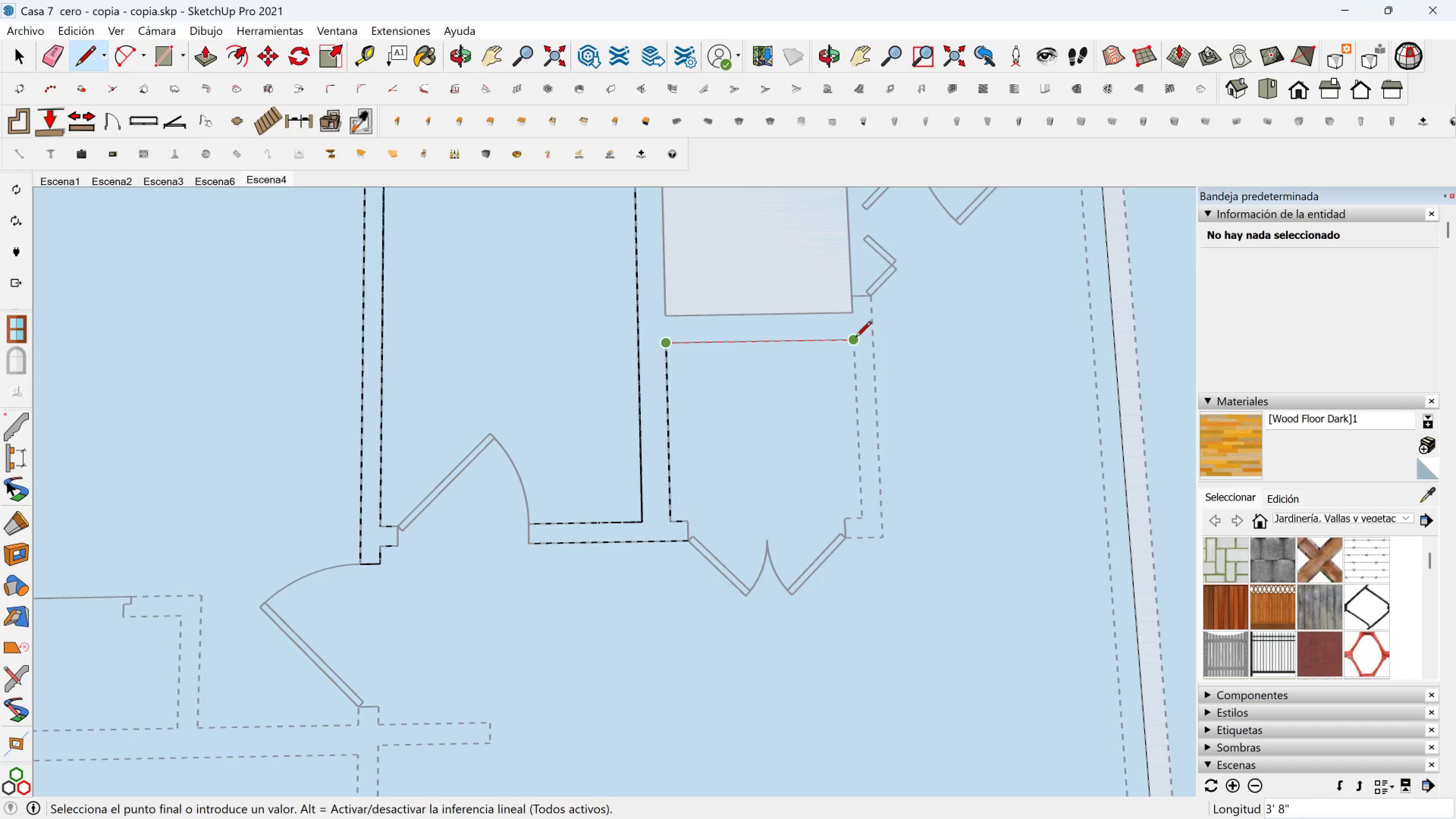 
left_click([854, 338])
 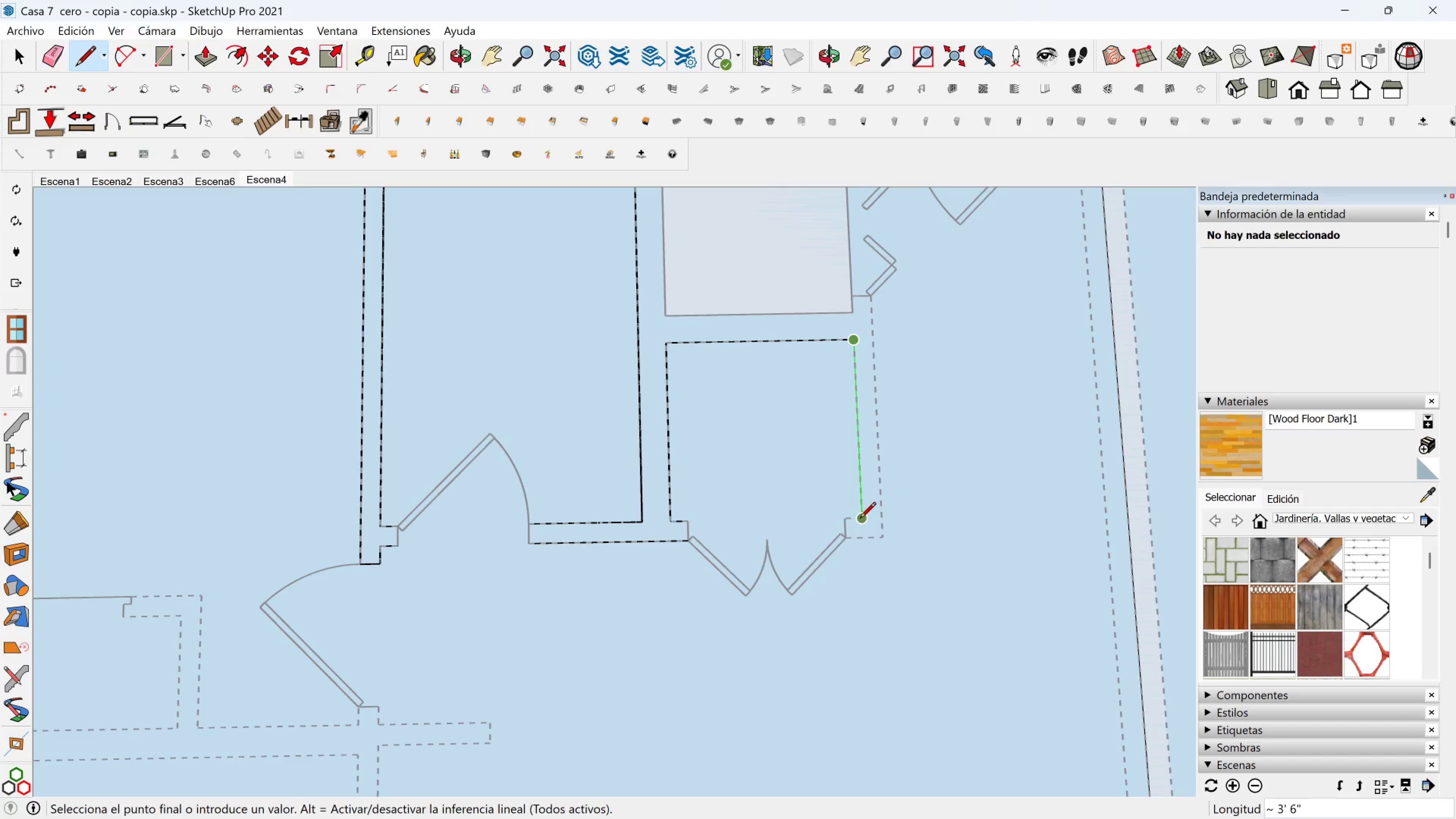 
left_click([860, 519])
 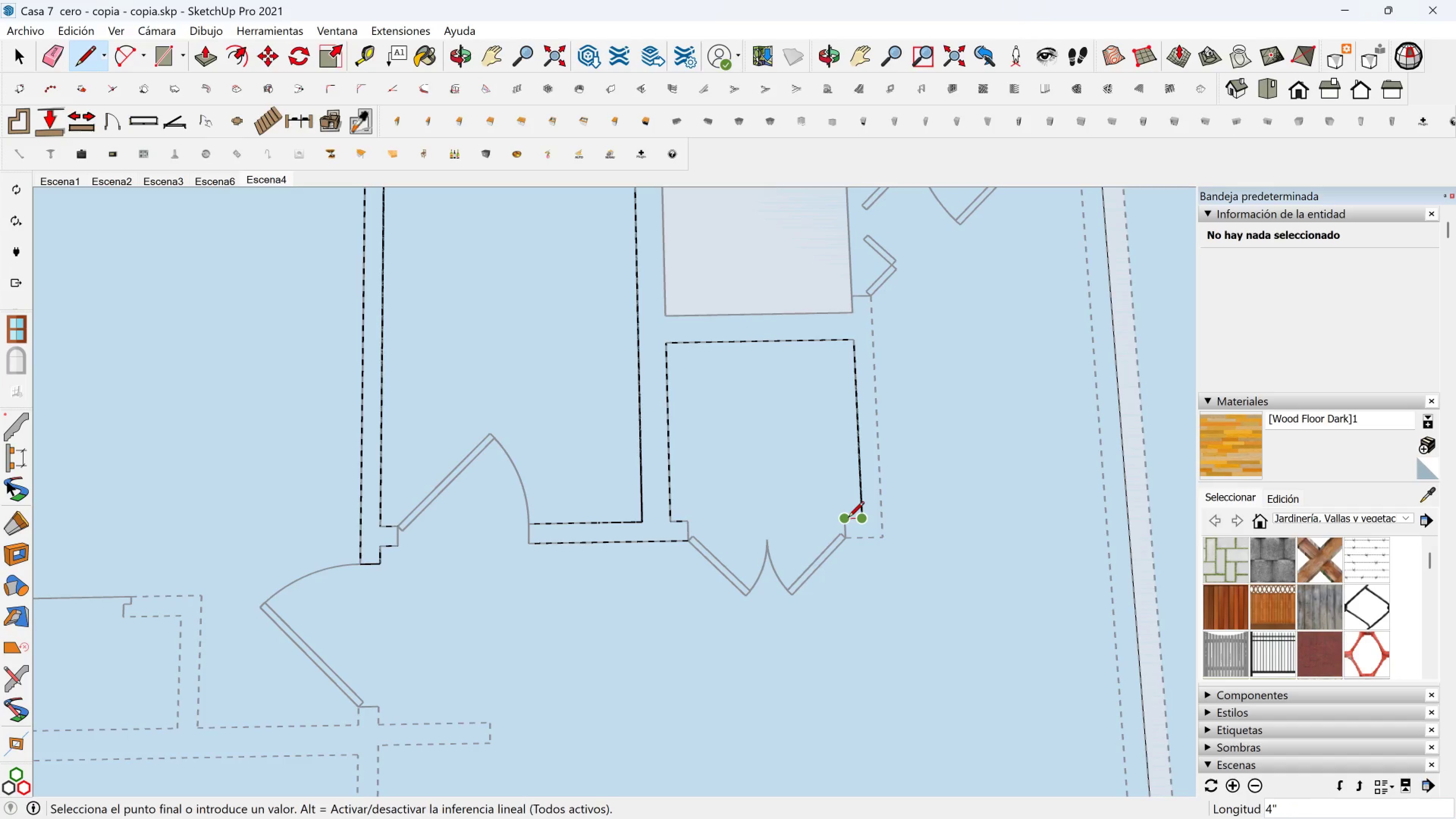 
left_click([848, 518])
 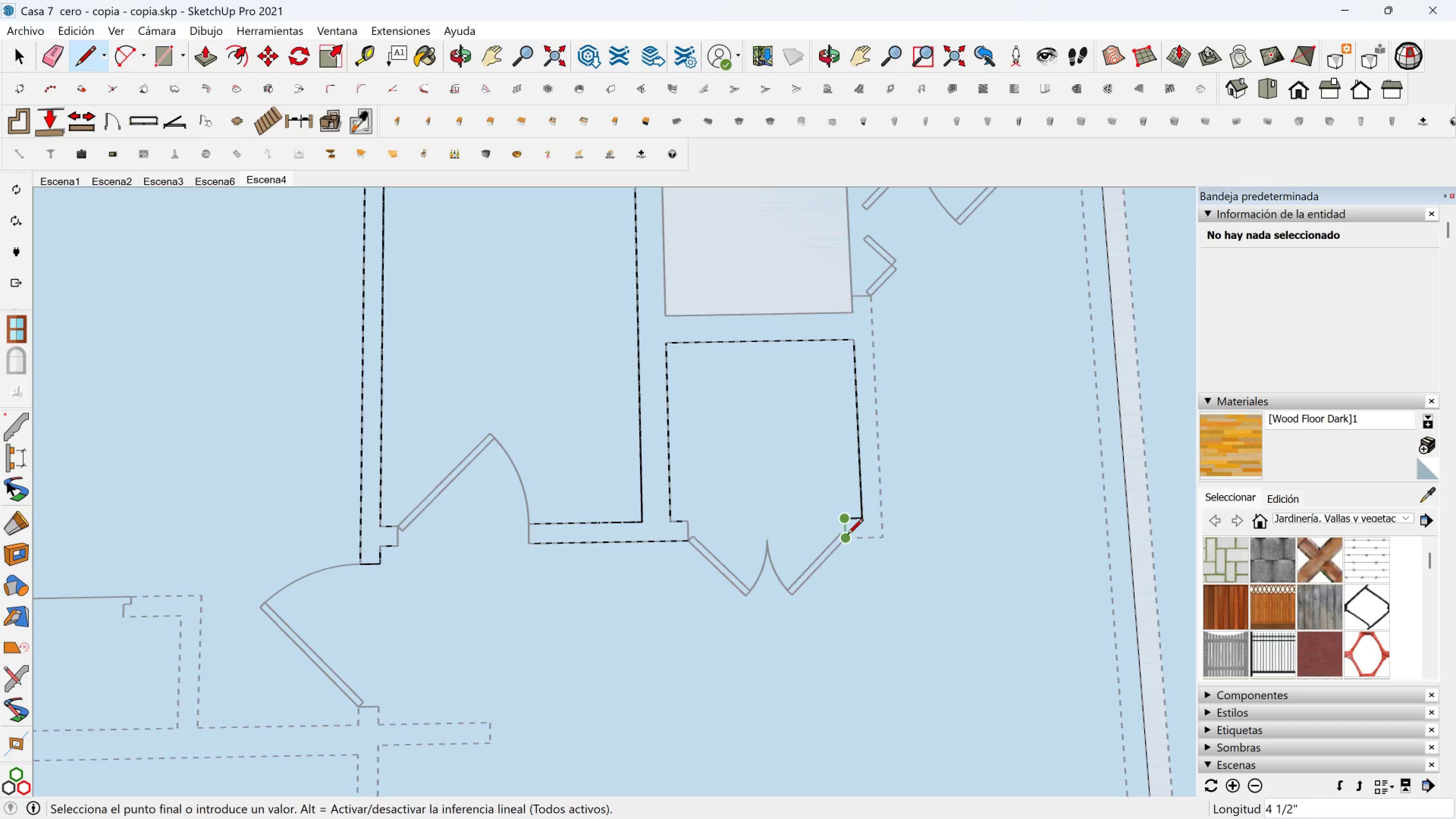 
left_click([847, 535])
 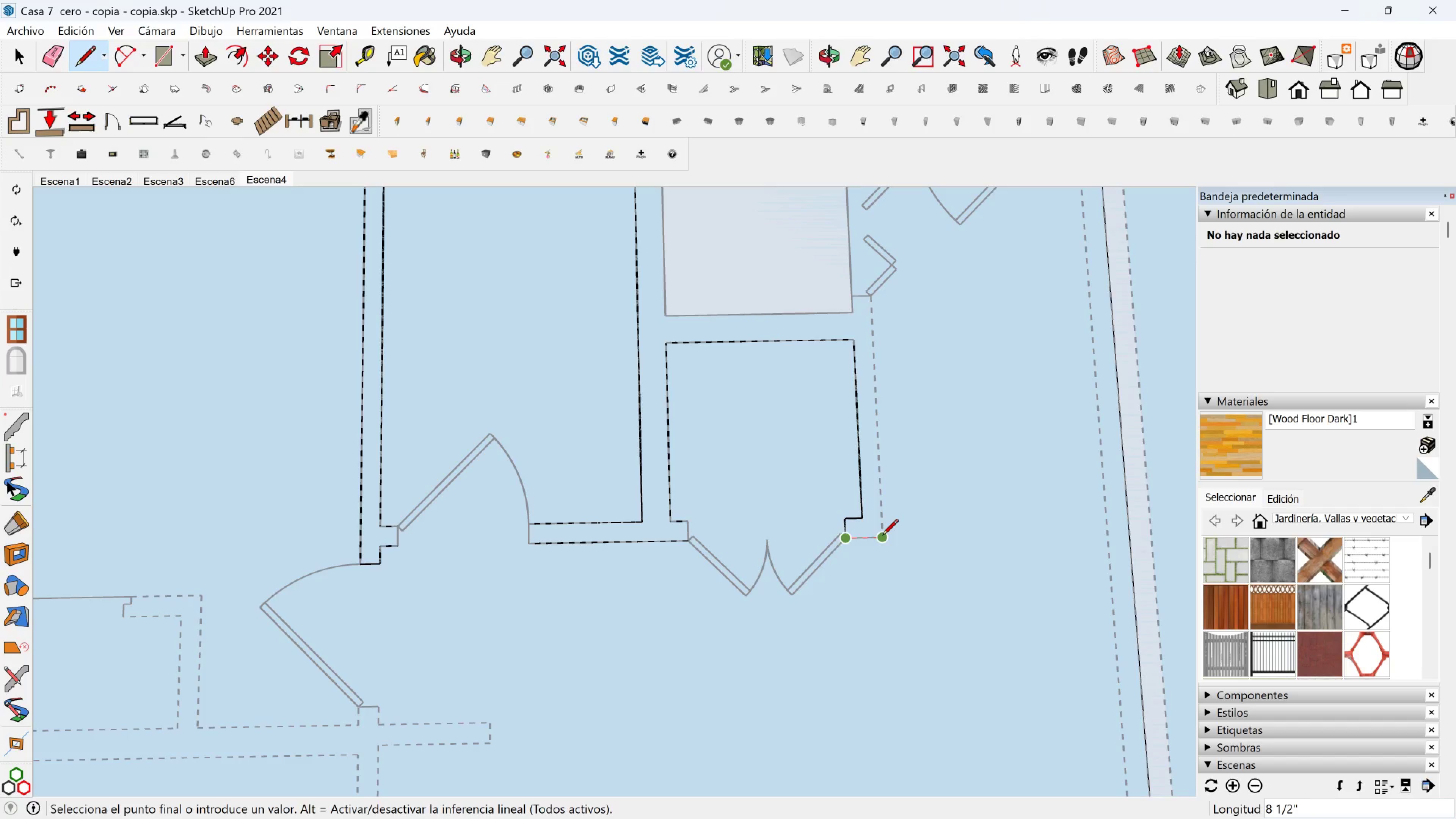 
left_click([882, 536])
 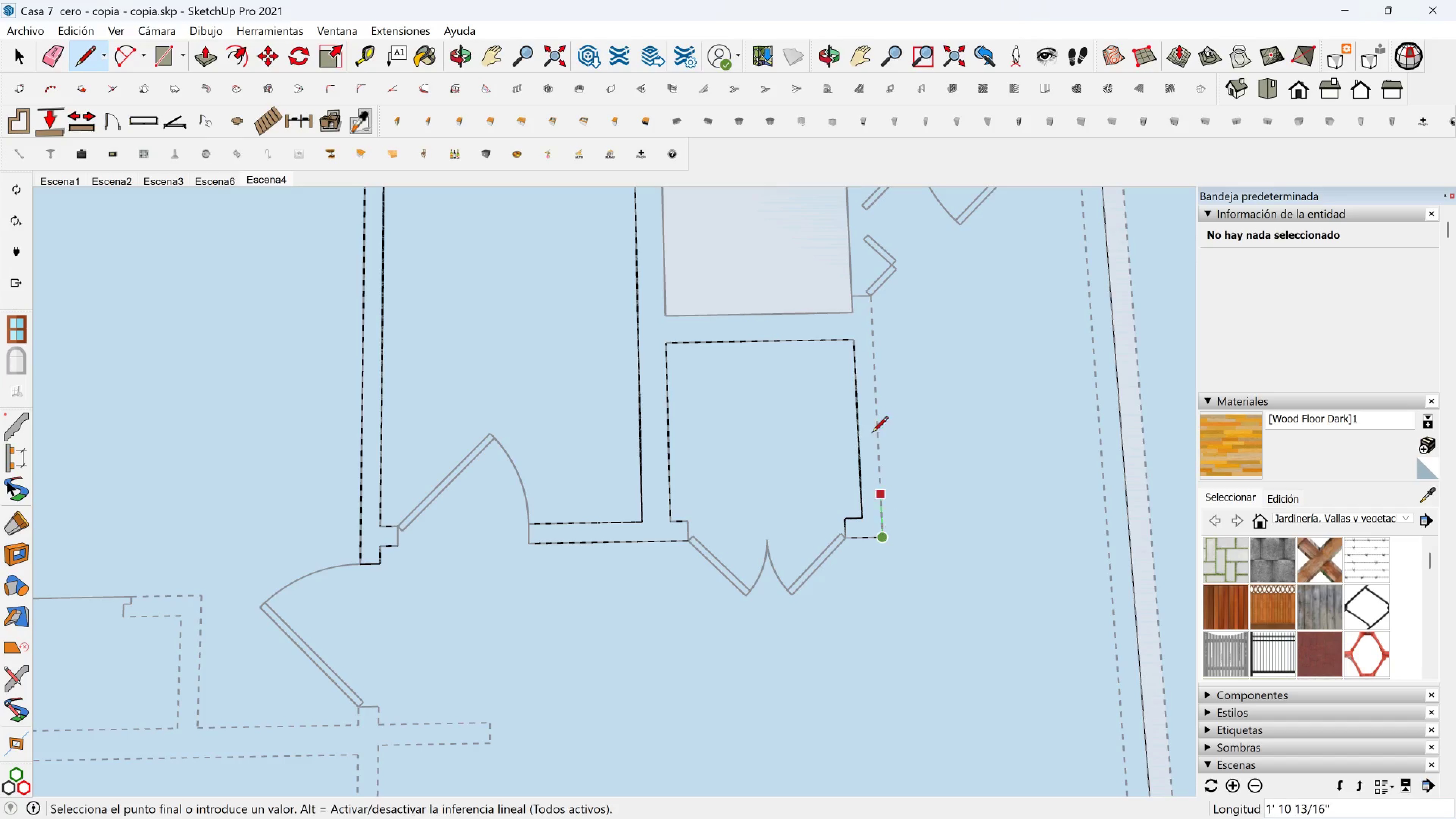 
hold_key(key=ShiftLeft, duration=0.37)
 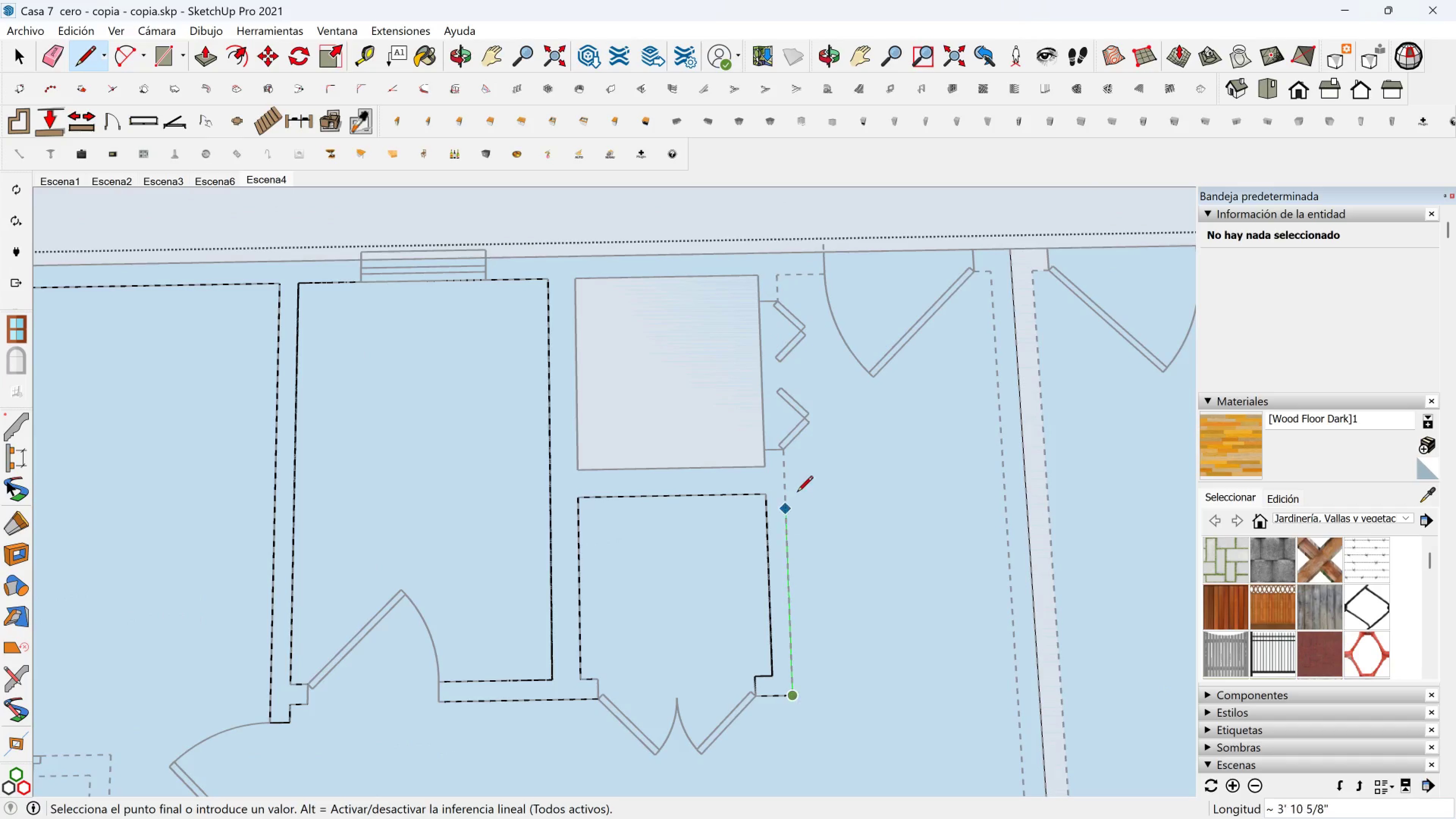 
scroll: coordinate [774, 444], scroll_direction: up, amount: 3.0
 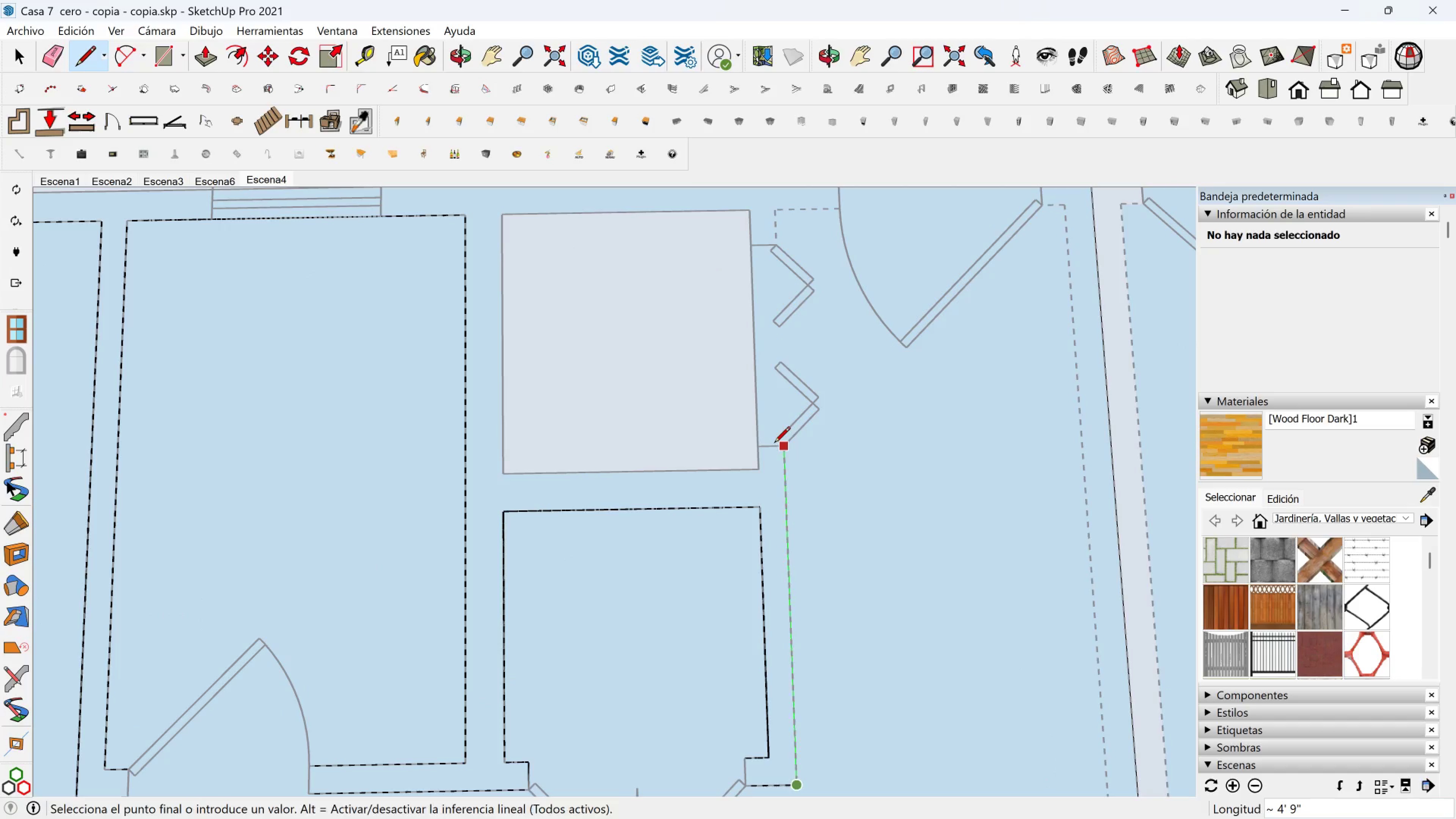 
left_click([774, 444])
 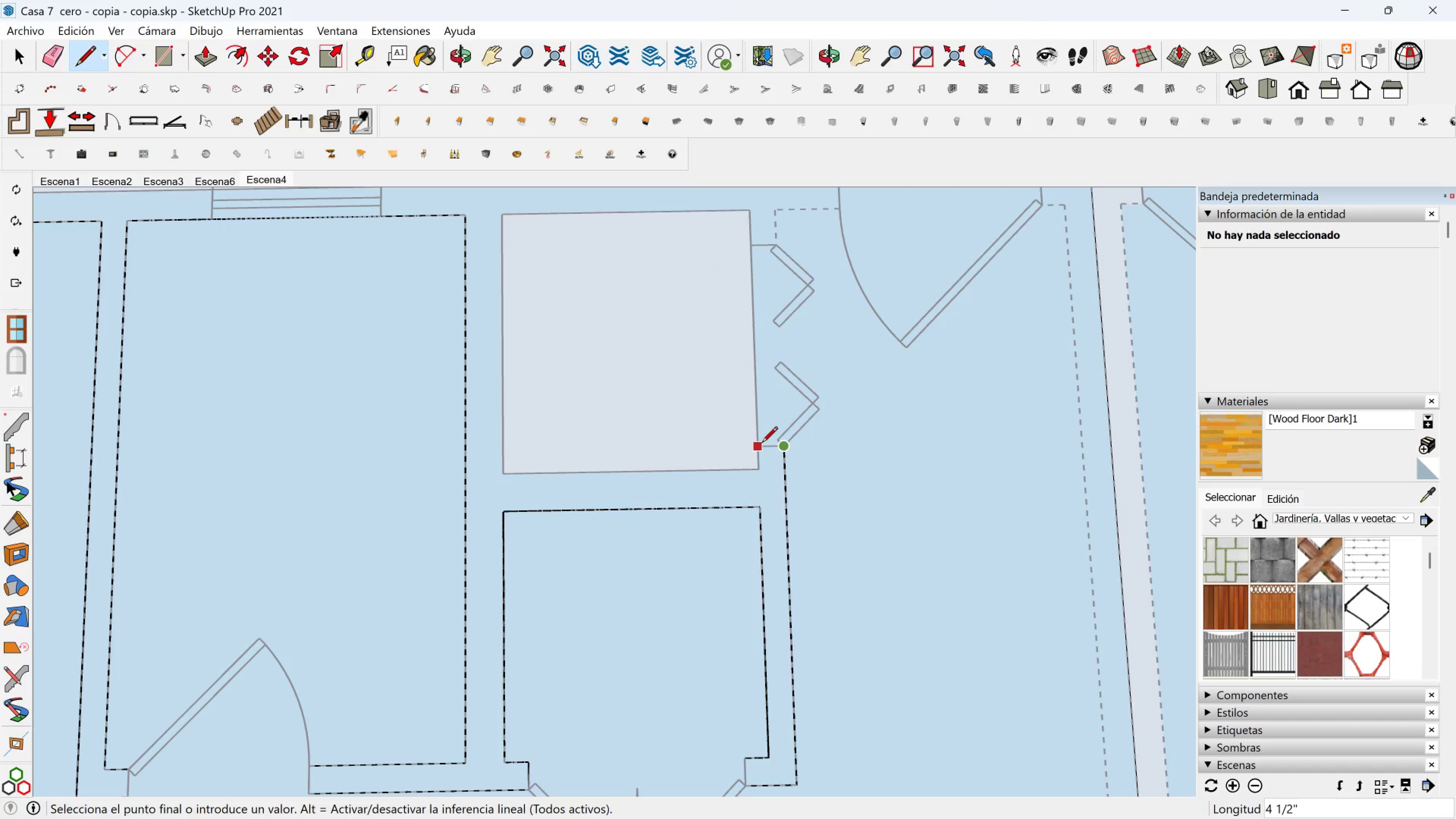 
left_click([762, 444])
 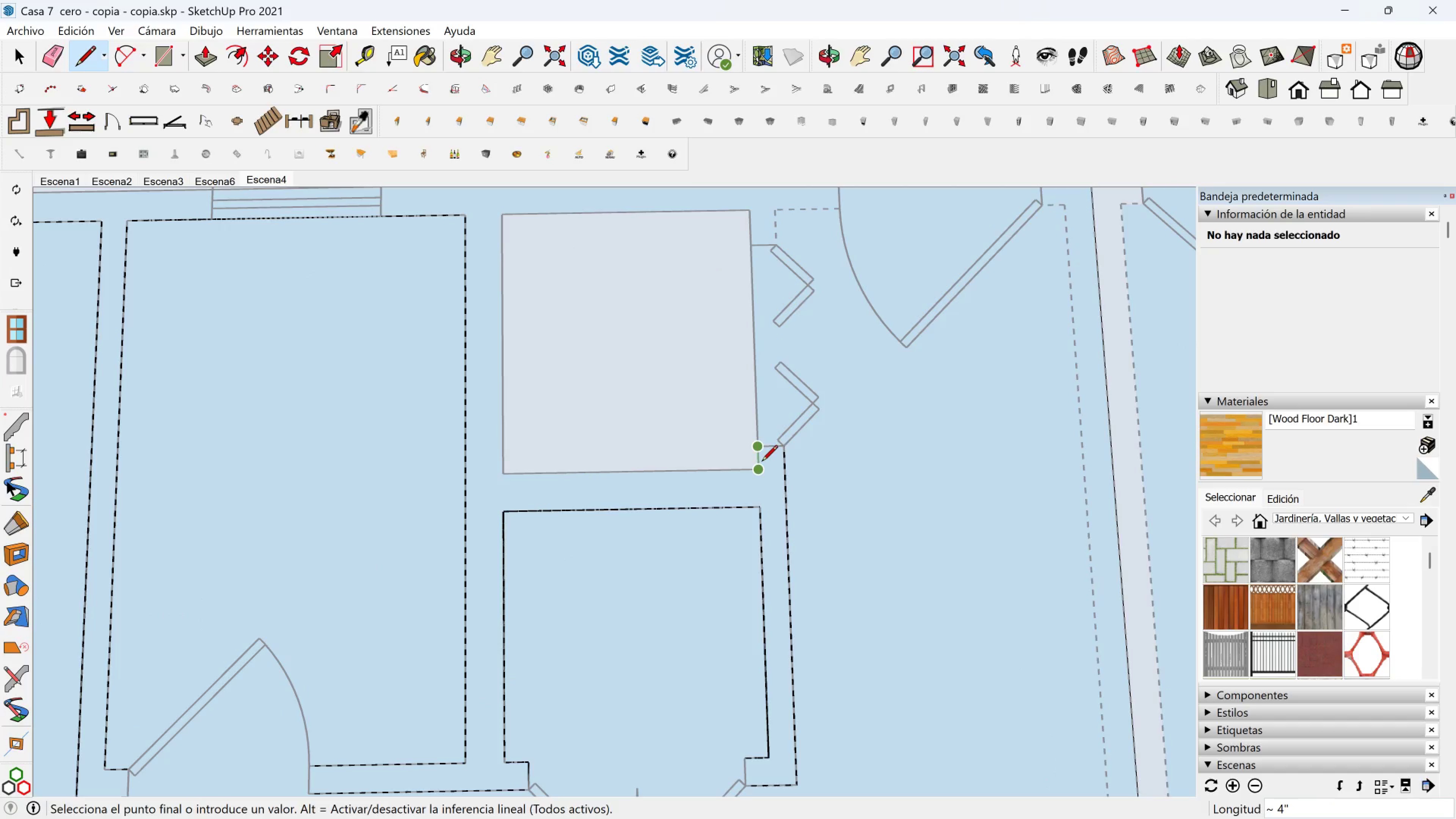 
left_click([762, 462])
 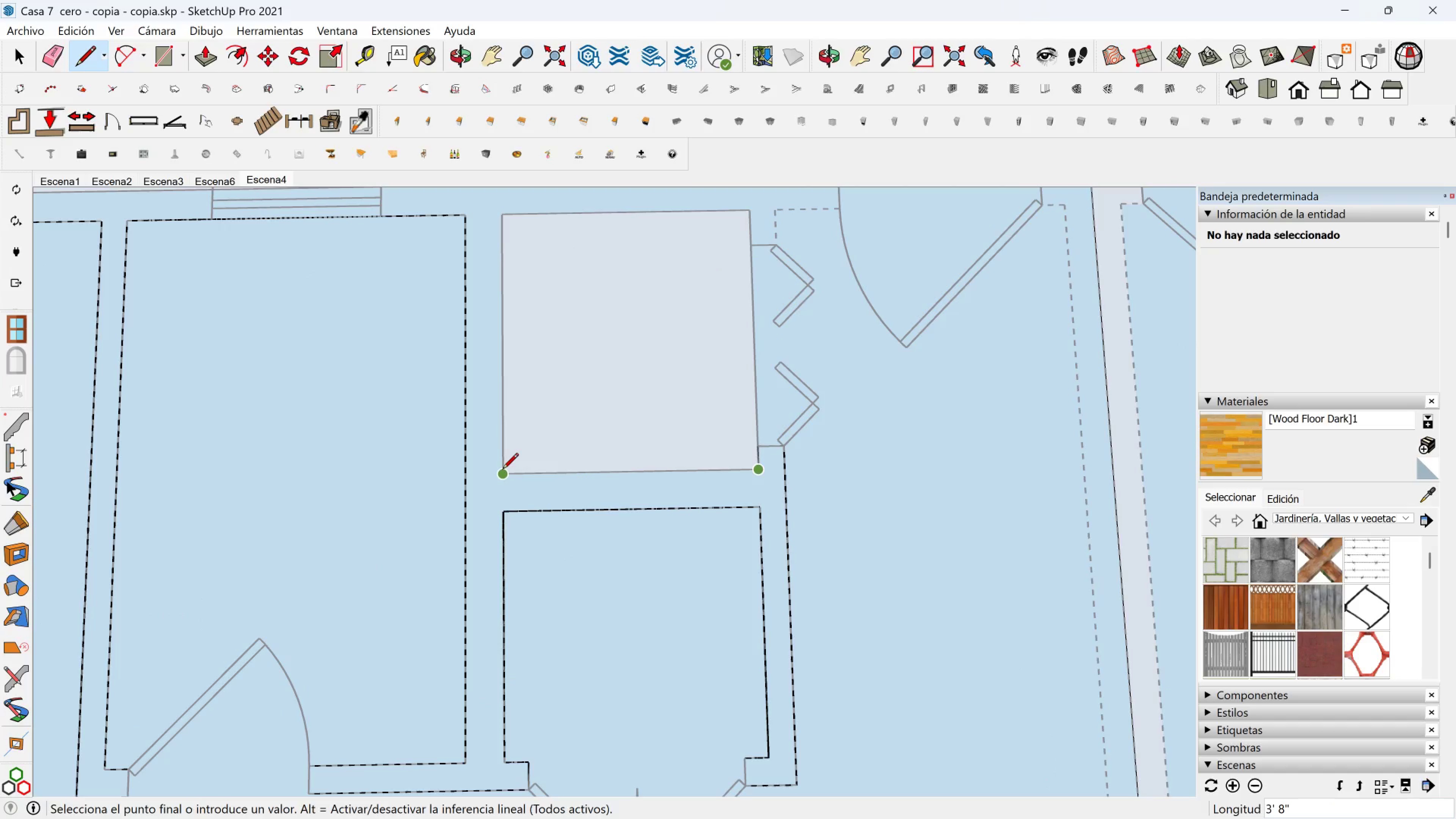 
left_click([502, 470])
 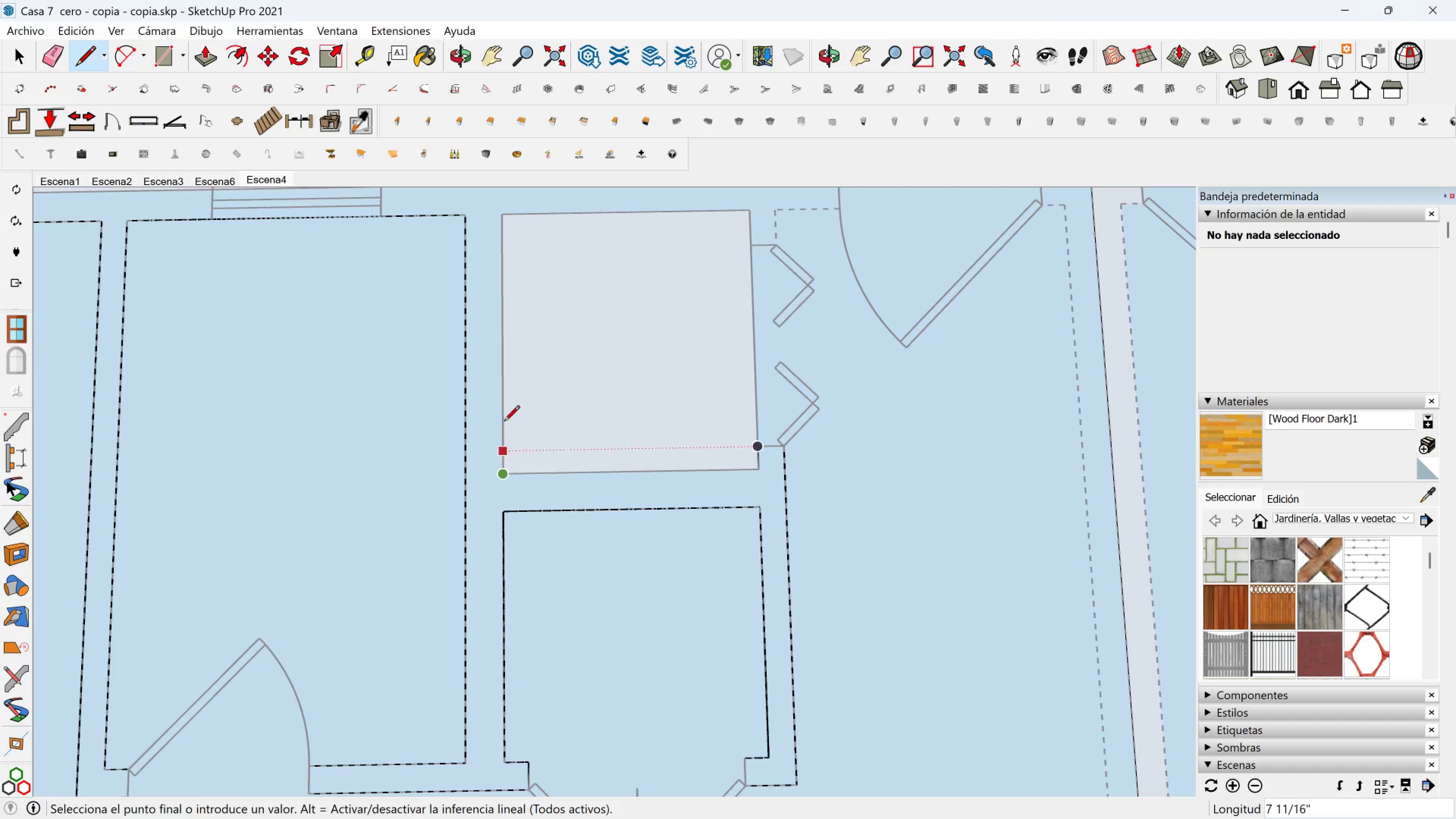 
key(Shift+ShiftLeft)
 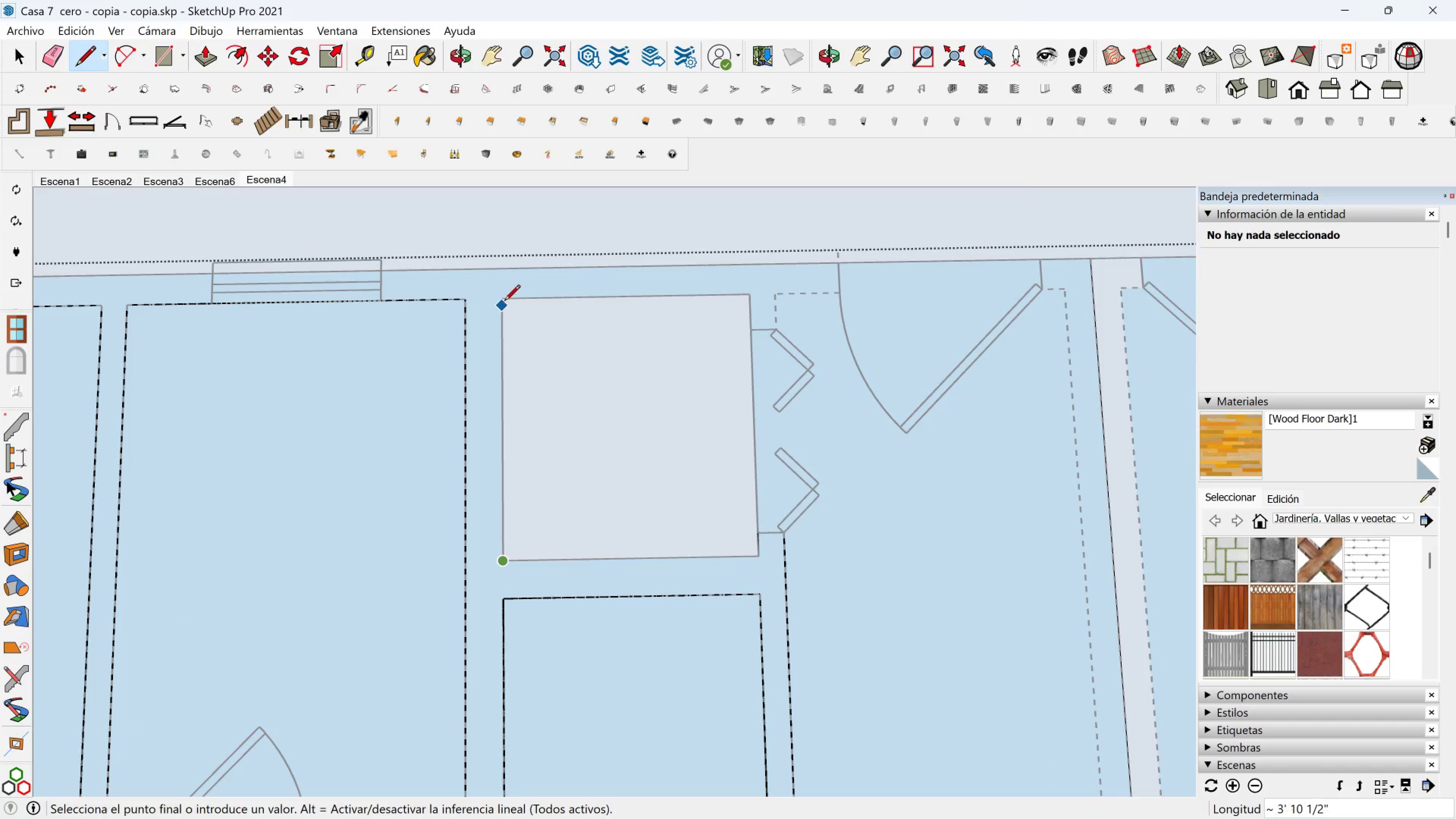 
left_click([503, 300])
 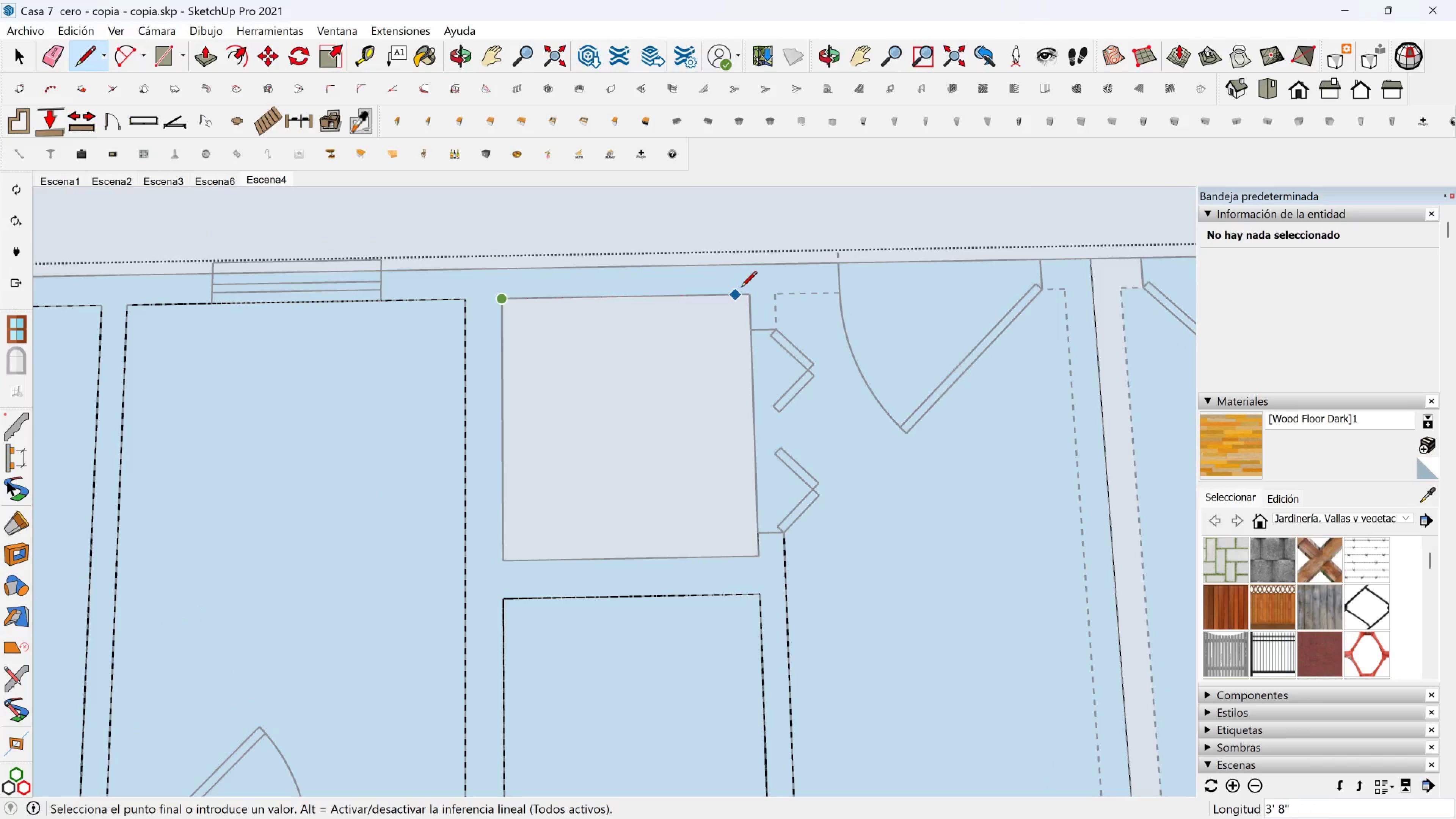 
left_click([744, 288])
 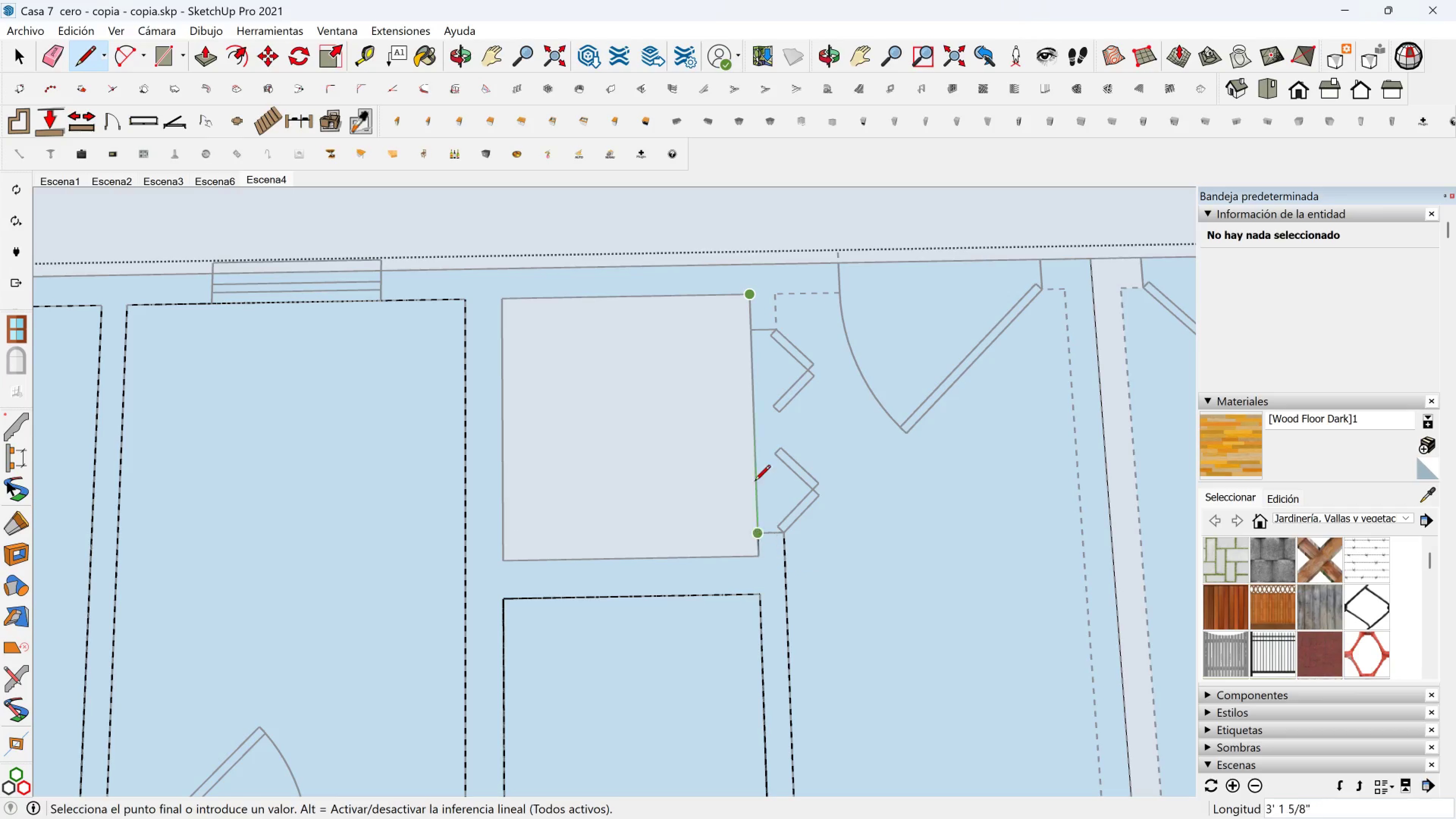 
left_click([755, 335])
 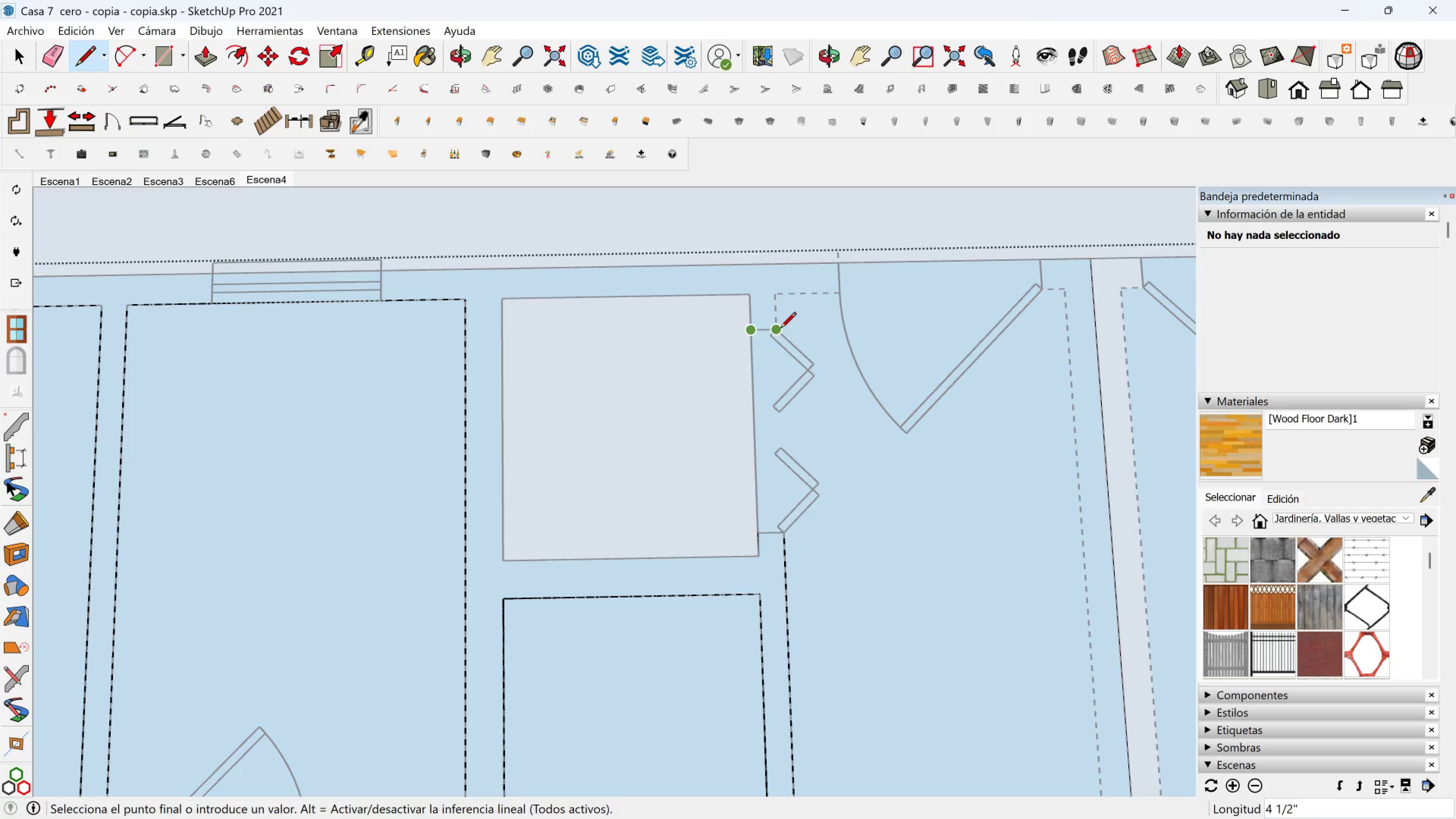 
double_click([780, 329])
 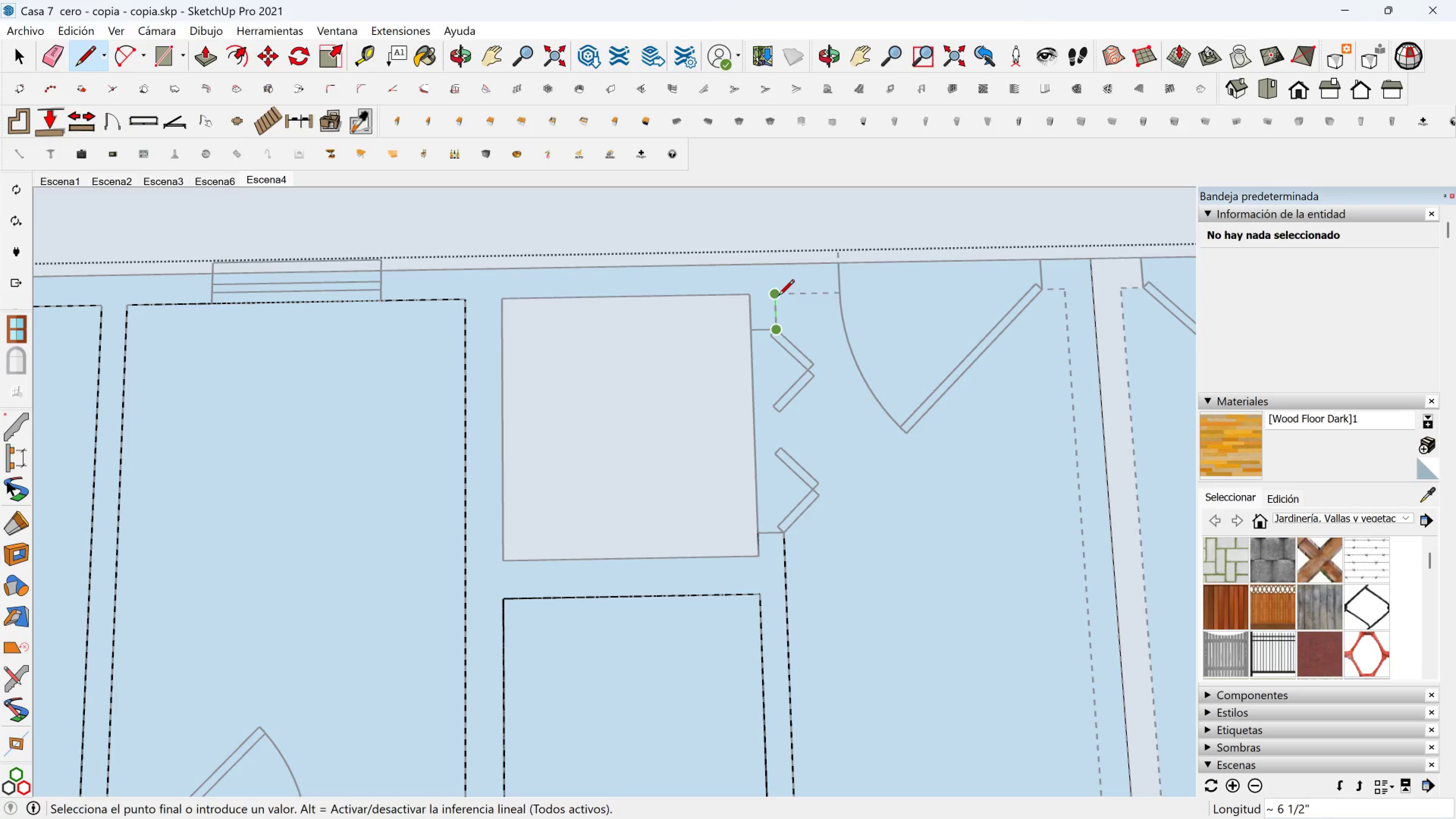 
left_click([778, 297])
 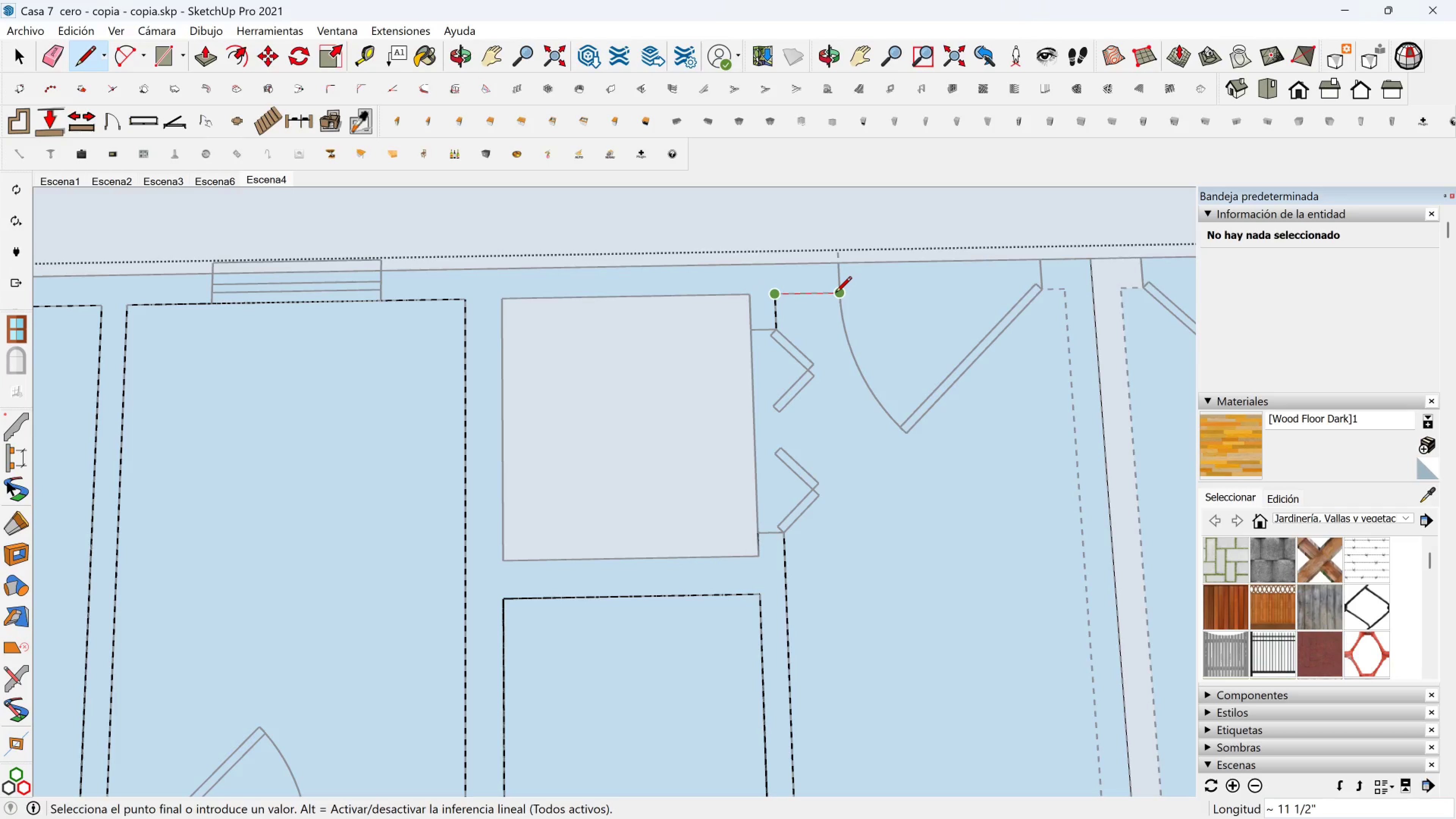 
left_click([836, 293])
 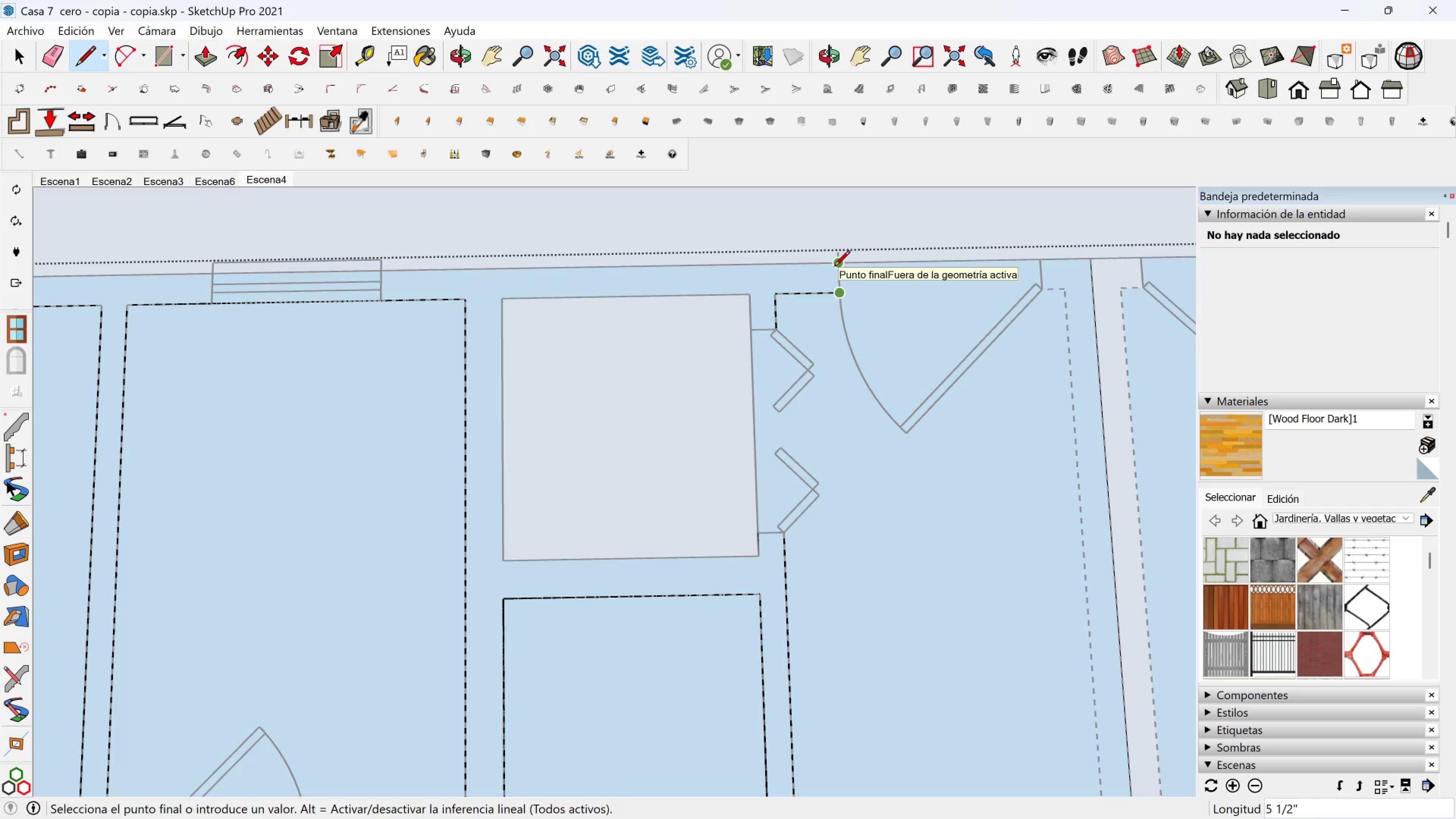 
left_click([834, 267])
 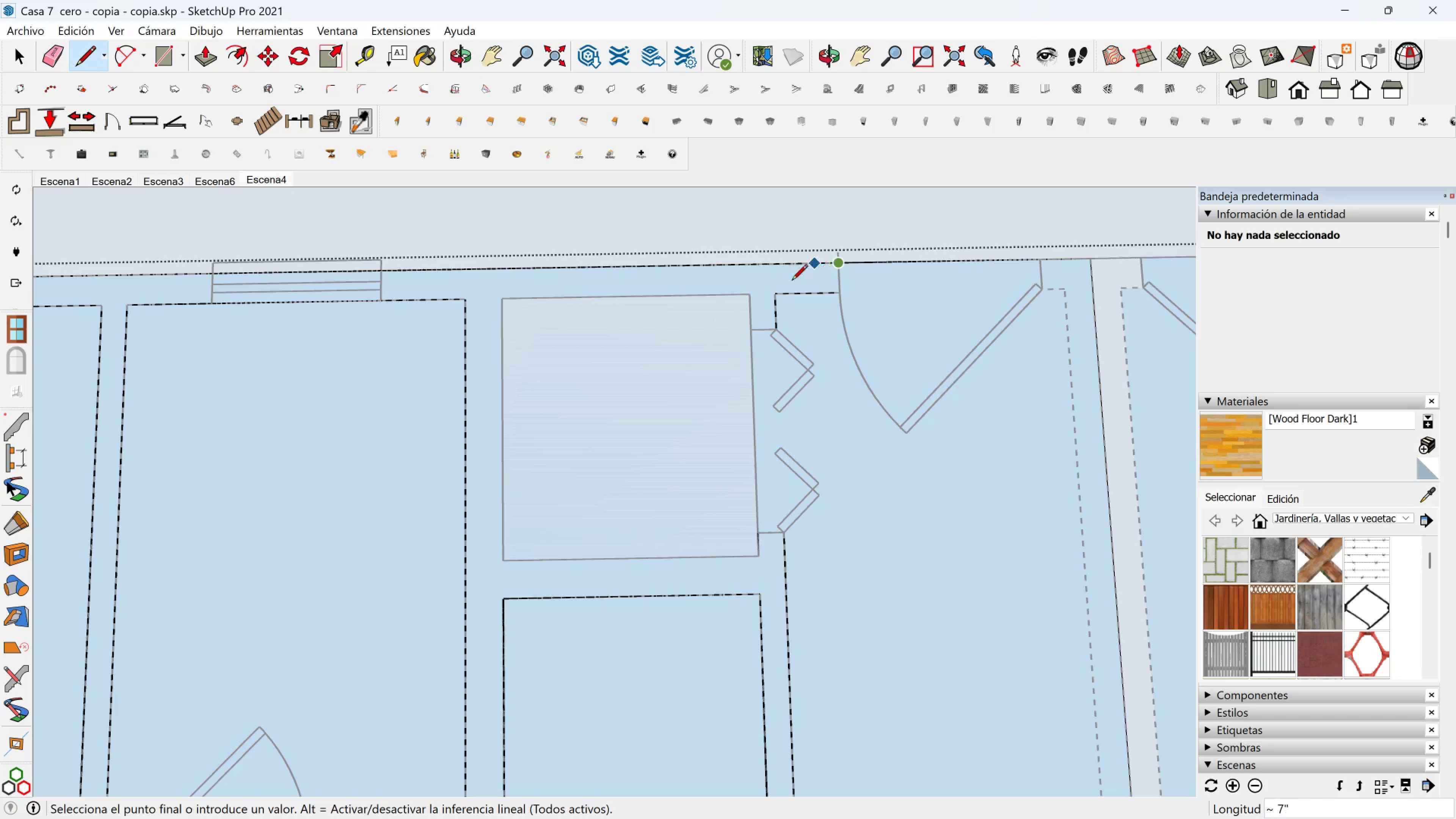 
scroll: coordinate [775, 308], scroll_direction: down, amount: 8.0
 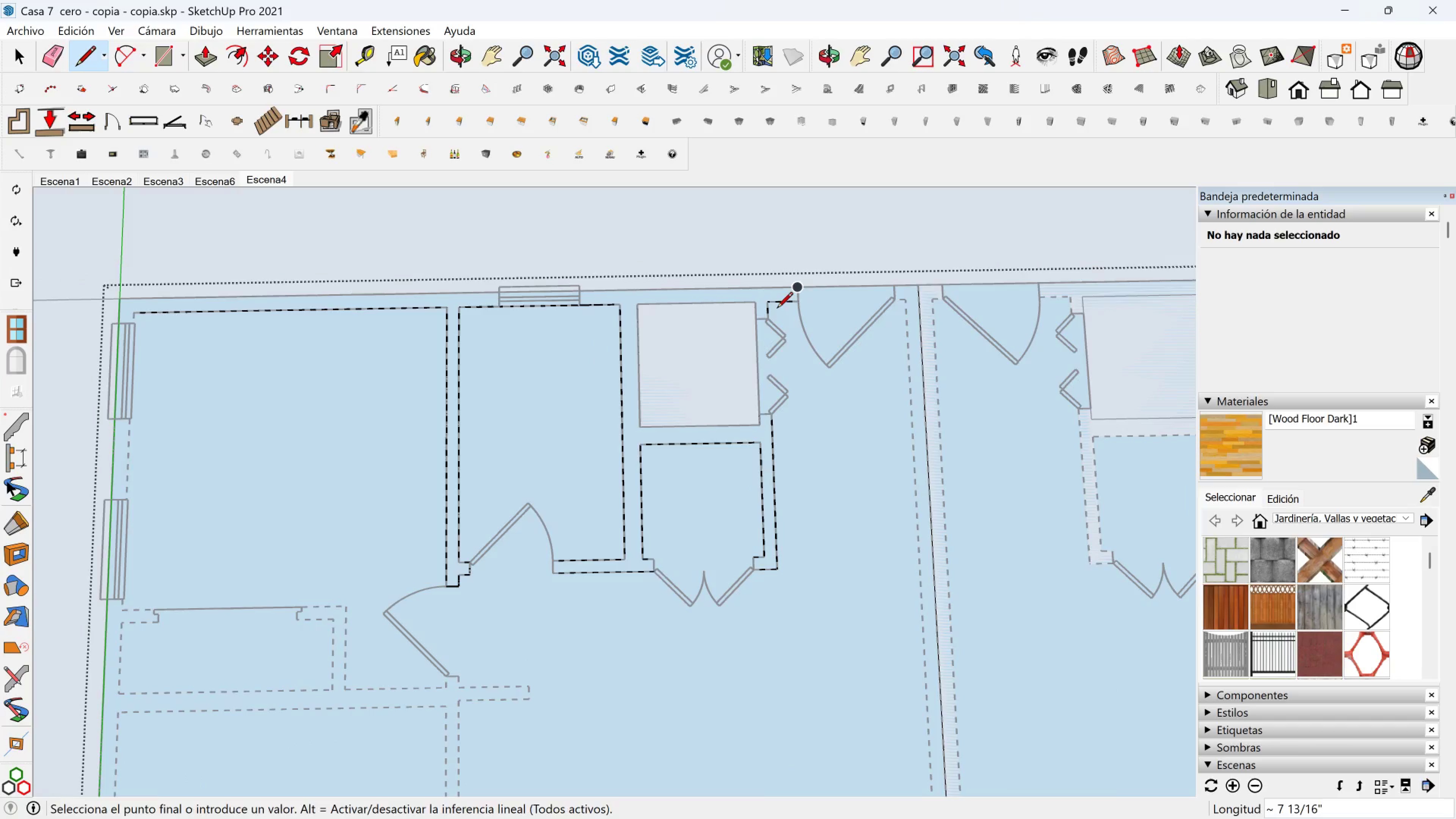 
key(Escape)
 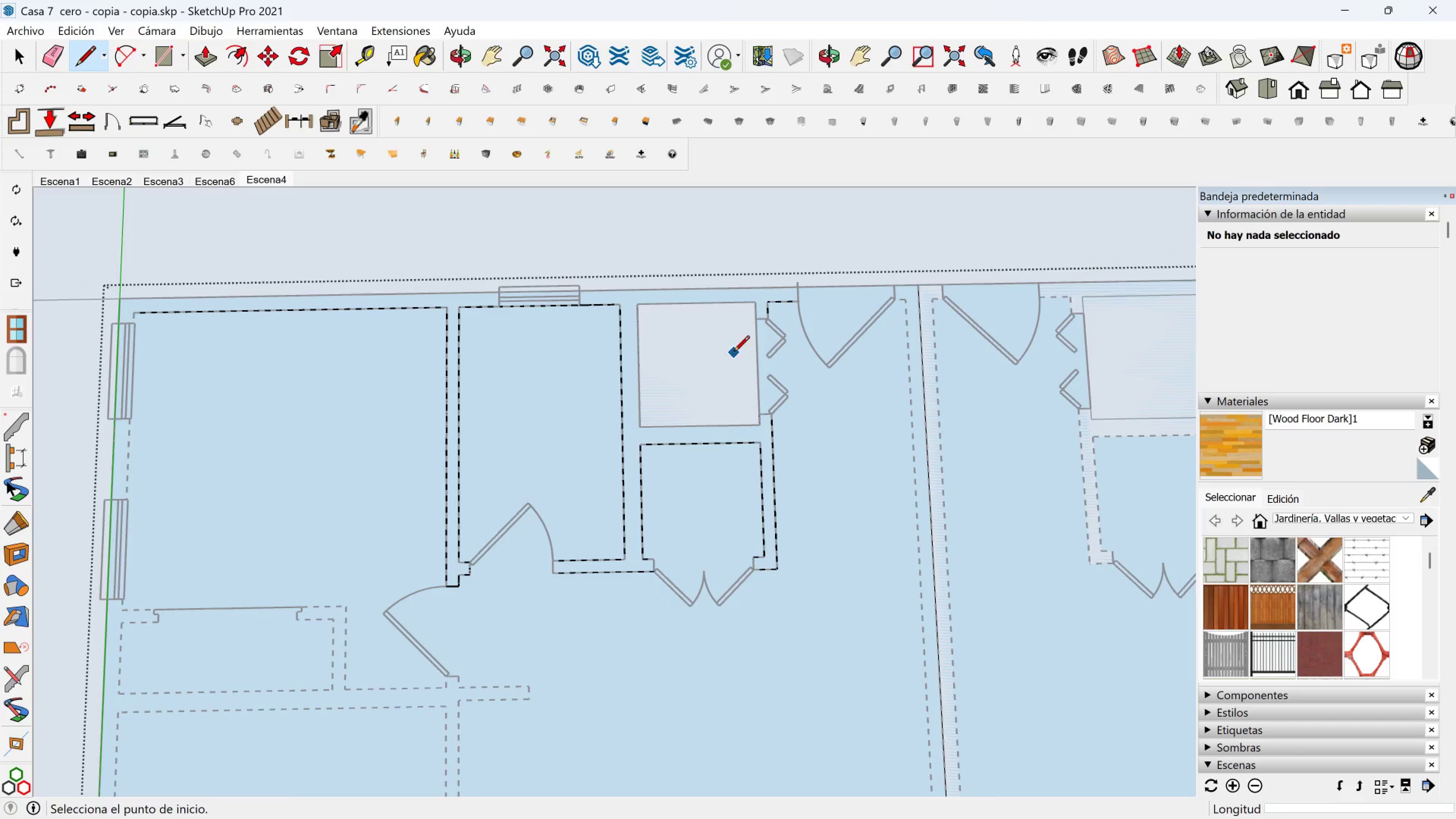 
key(Space)
 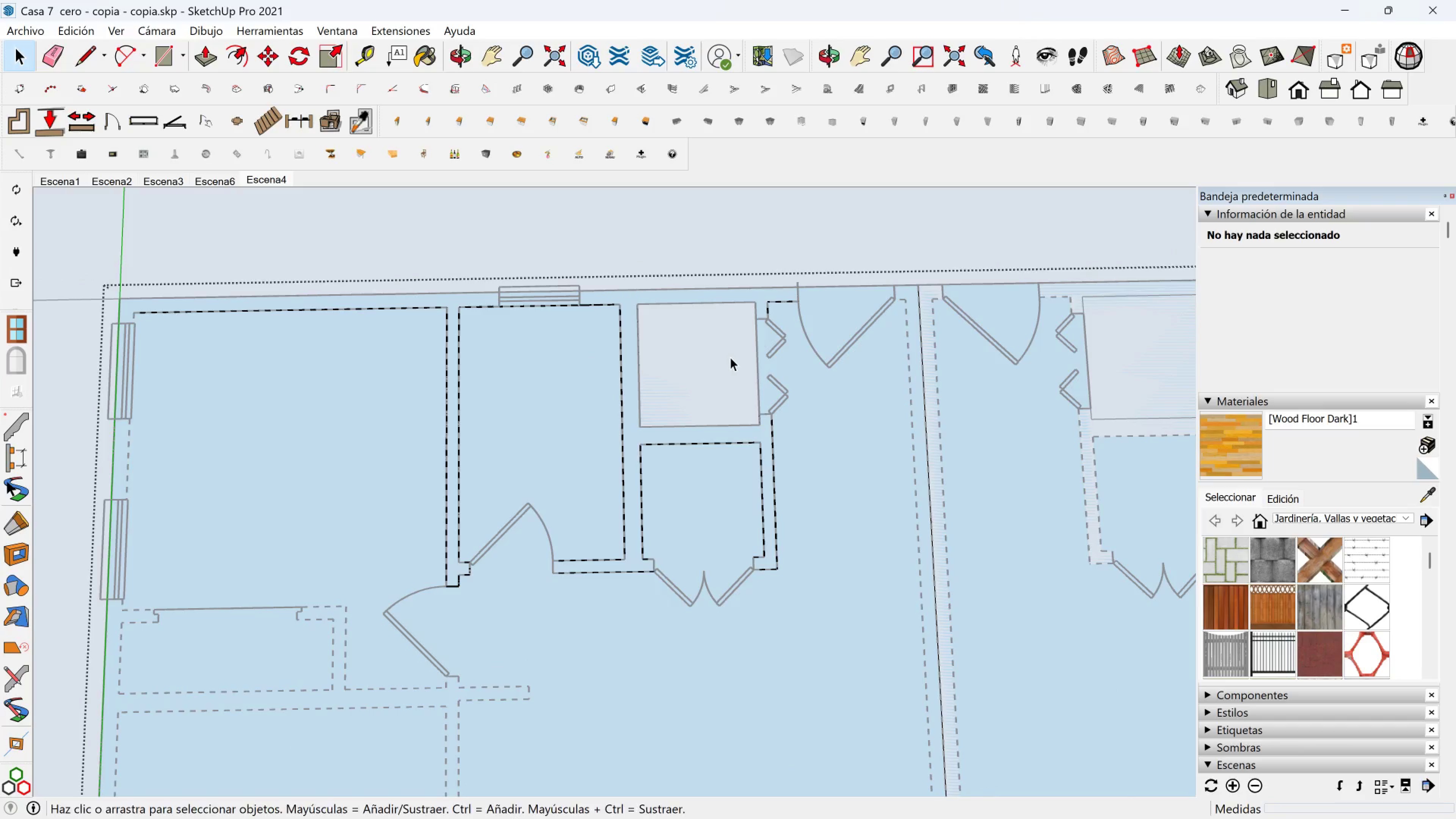 
left_click([730, 357])
 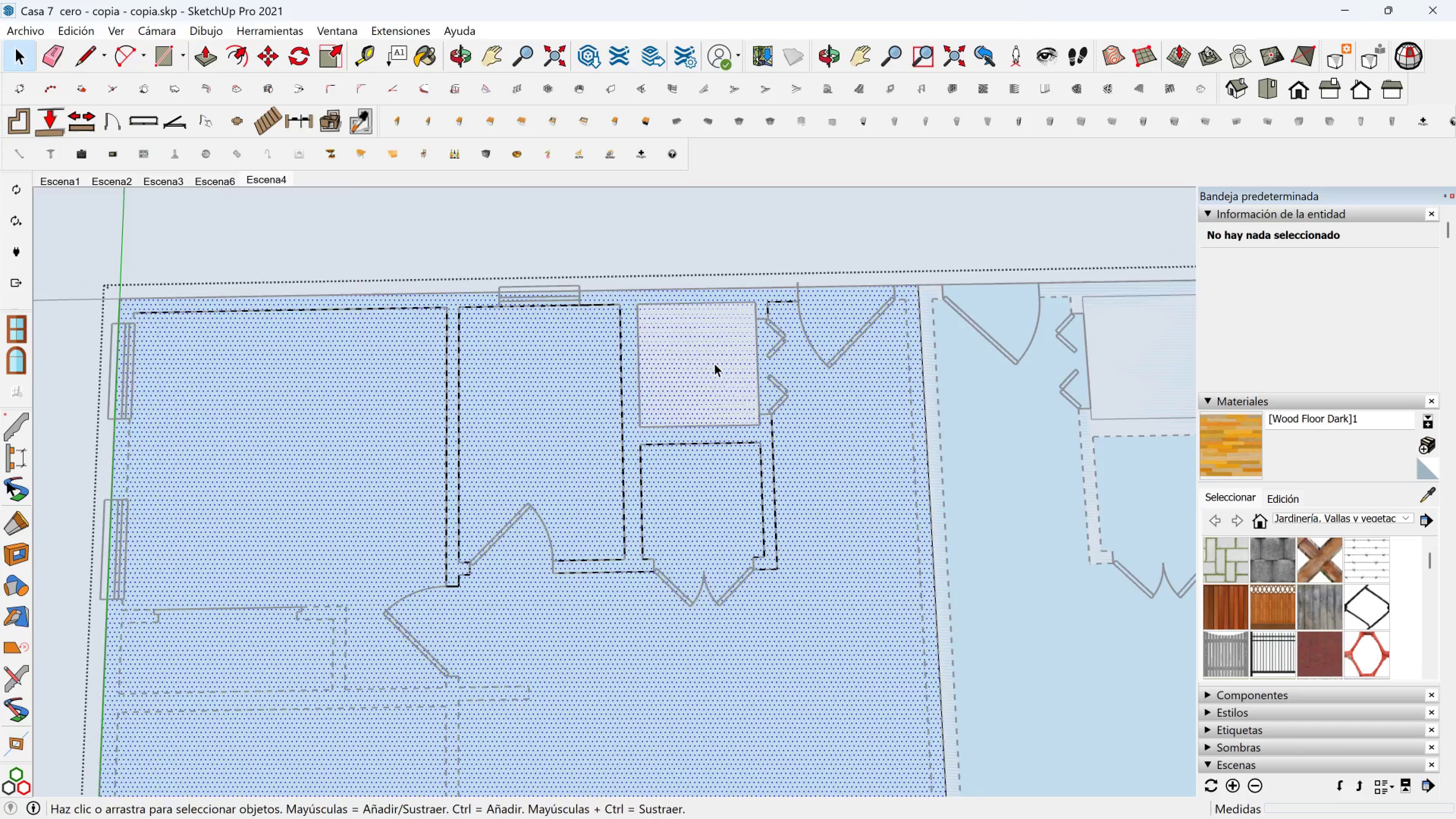 
scroll: coordinate [704, 375], scroll_direction: down, amount: 2.0
 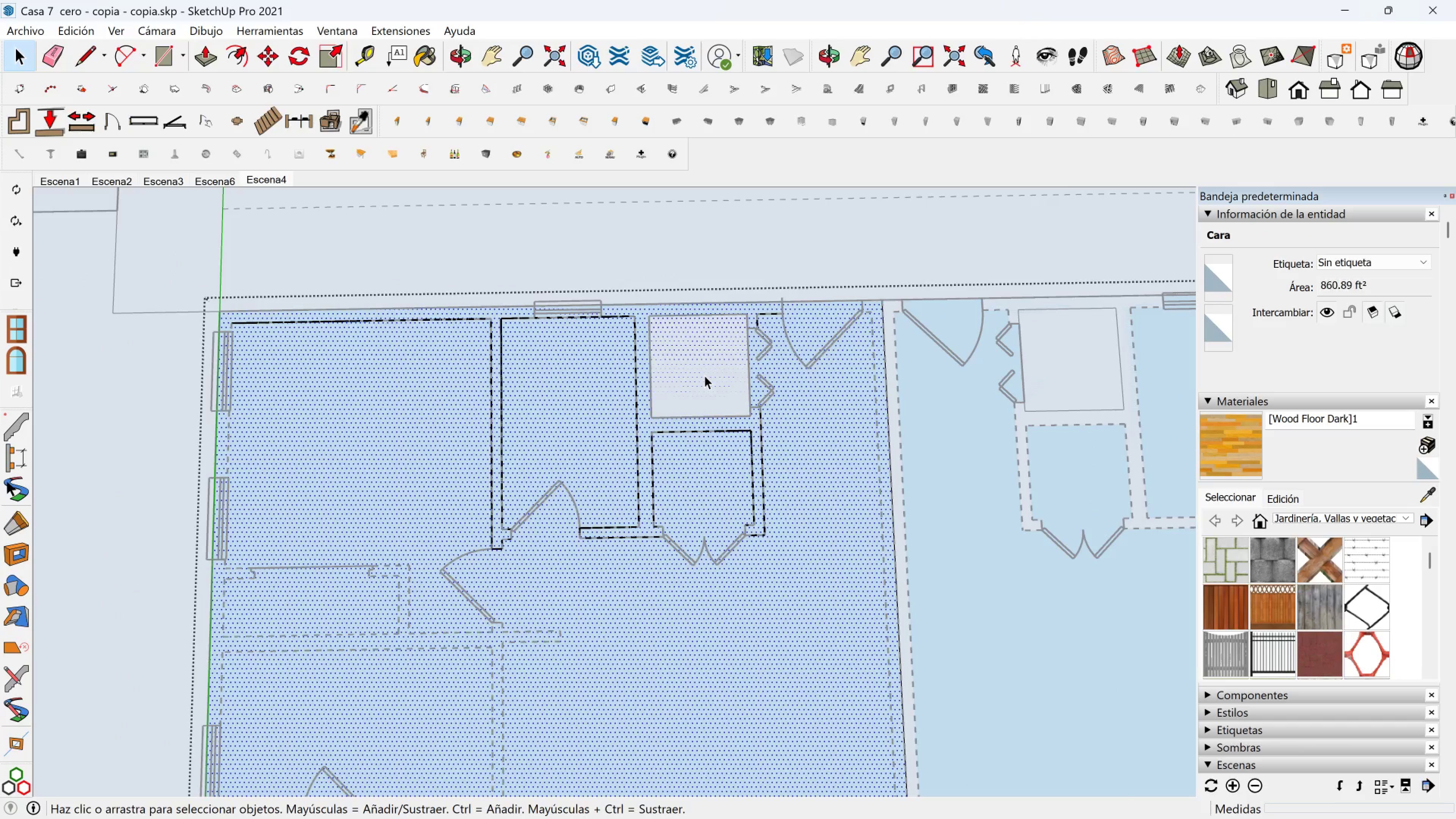 
key(Shift+ShiftLeft)
 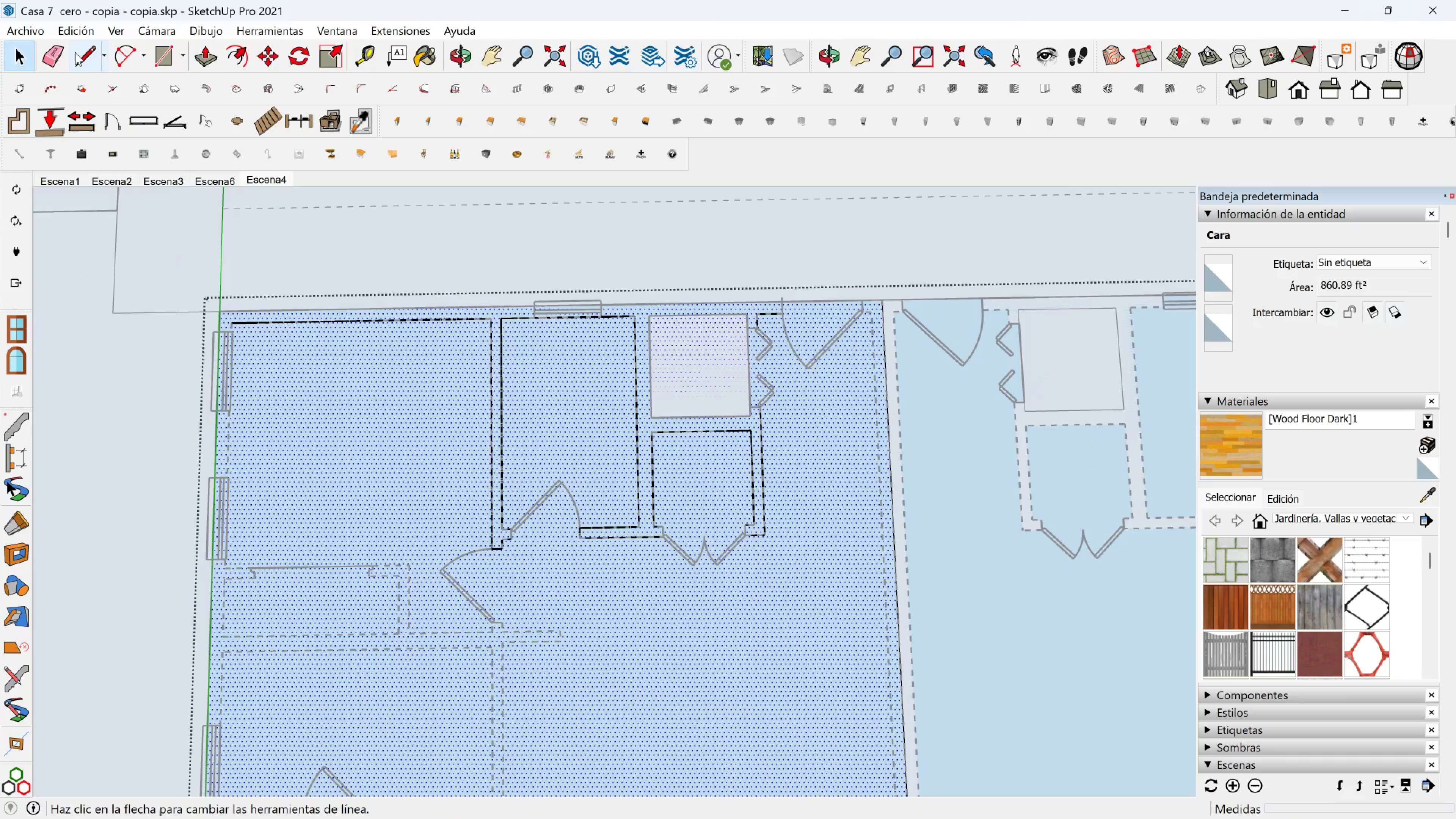 
left_click([87, 57])
 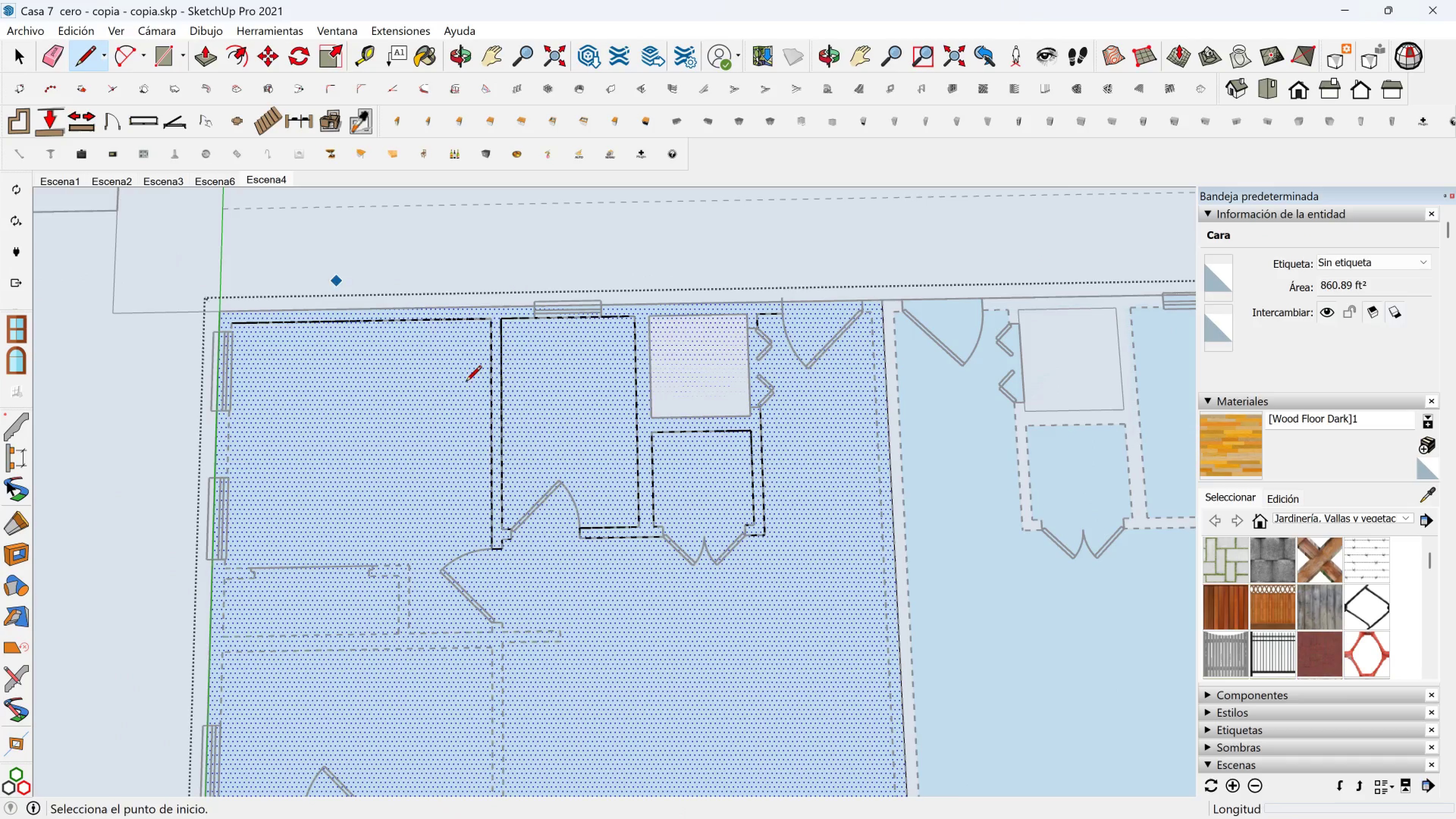 
hold_key(key=ShiftLeft, duration=0.42)
 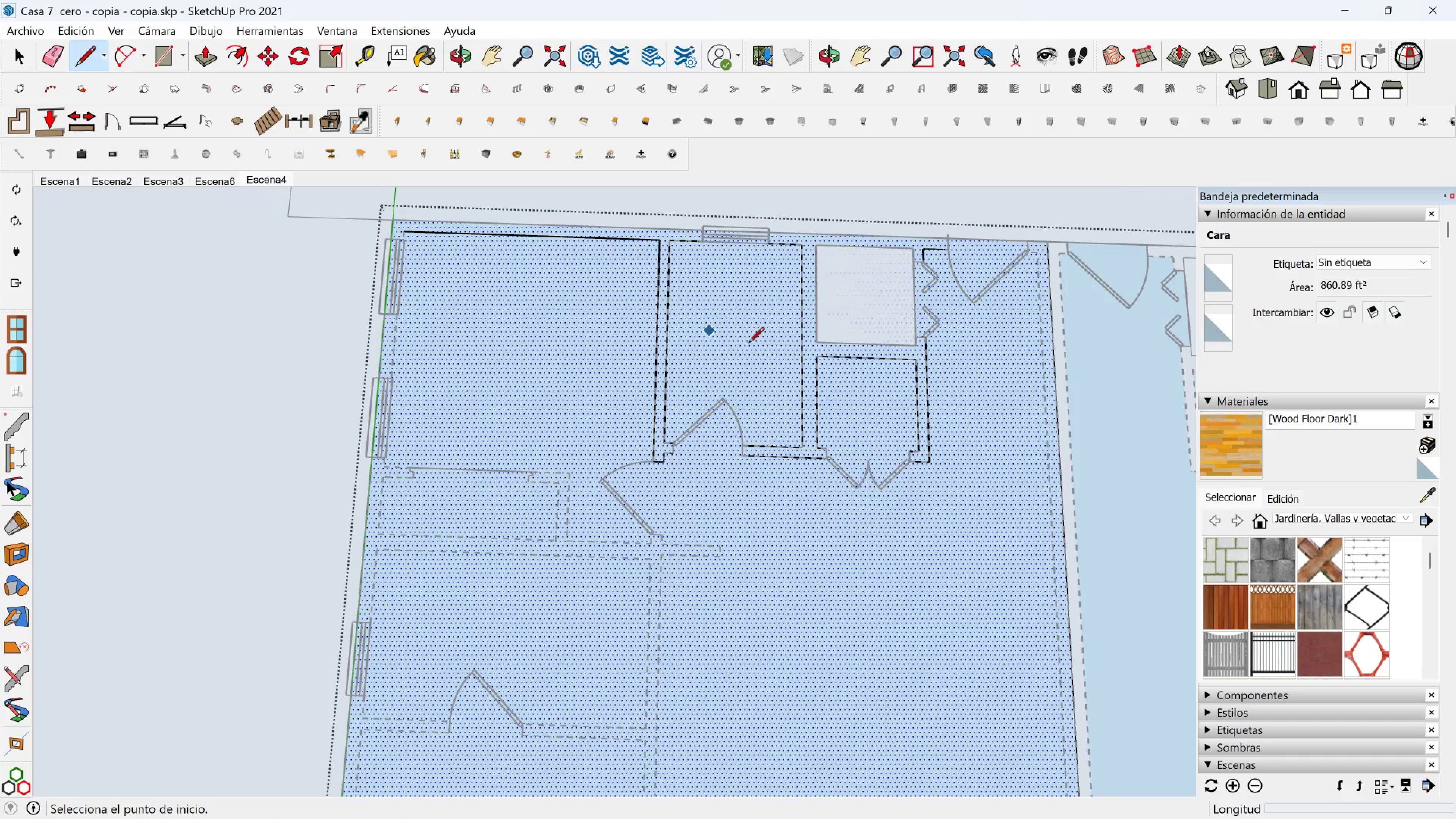 
key(Space)
 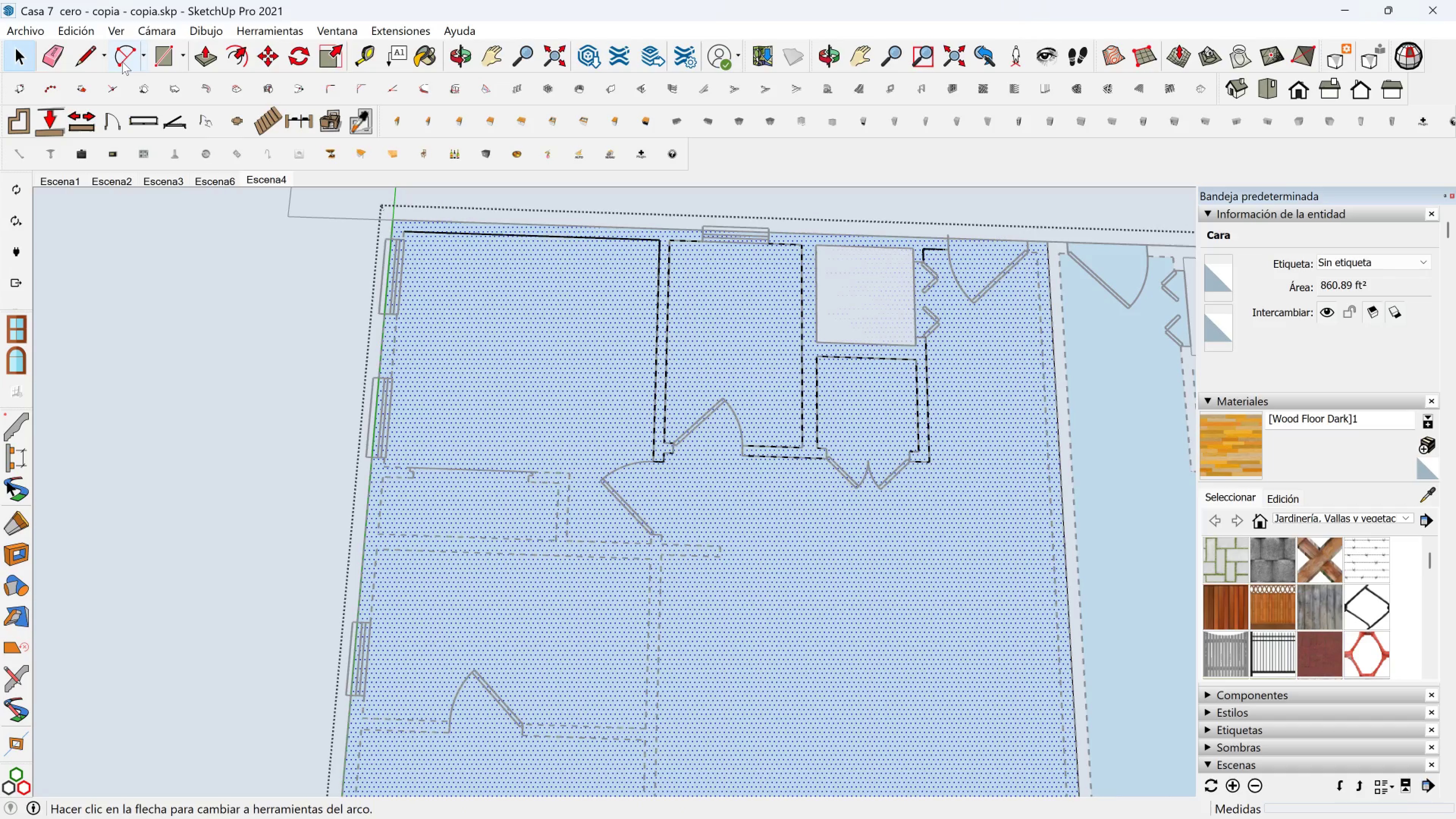 
left_click([92, 55])
 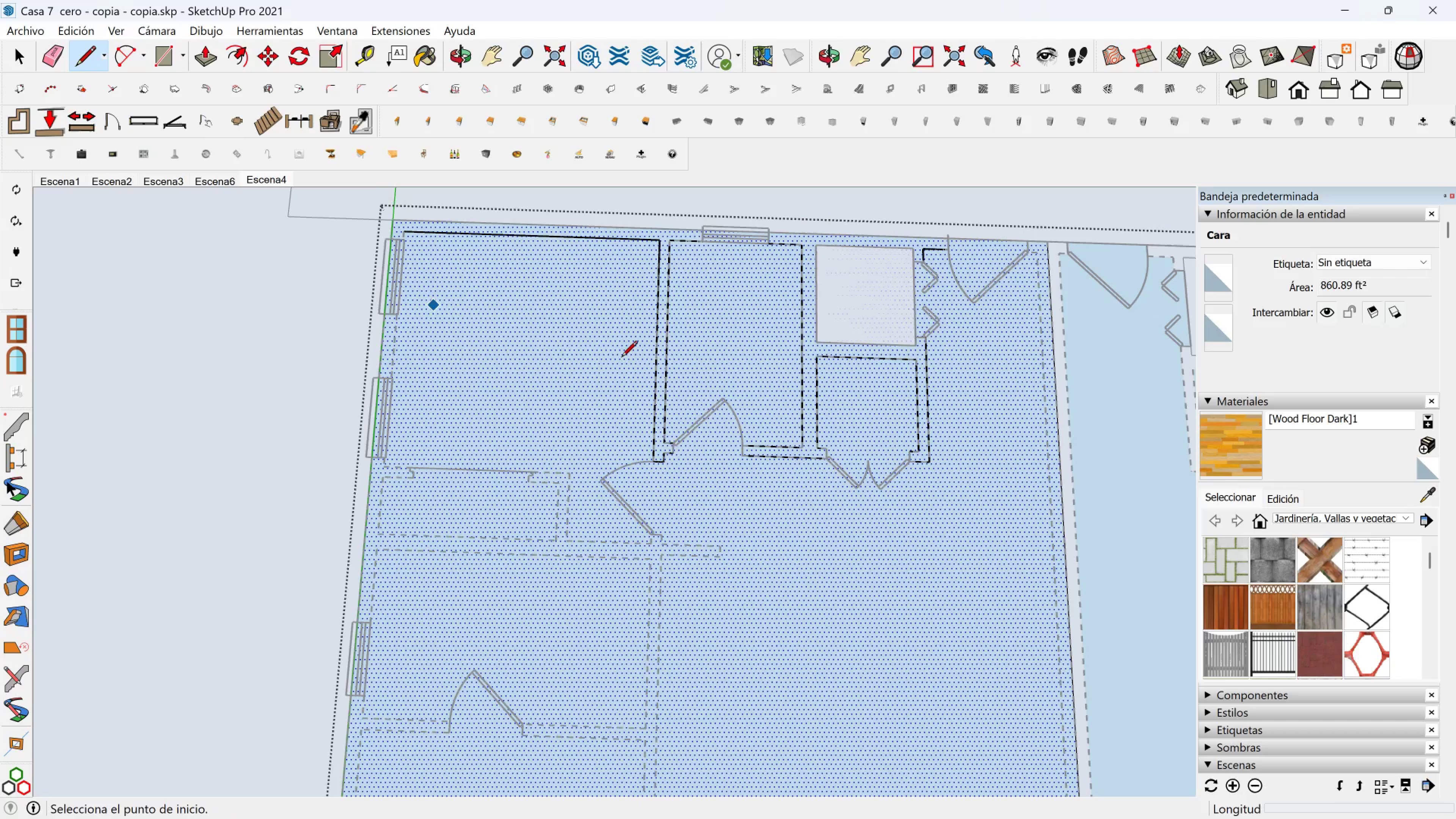 
key(Shift+ShiftLeft)
 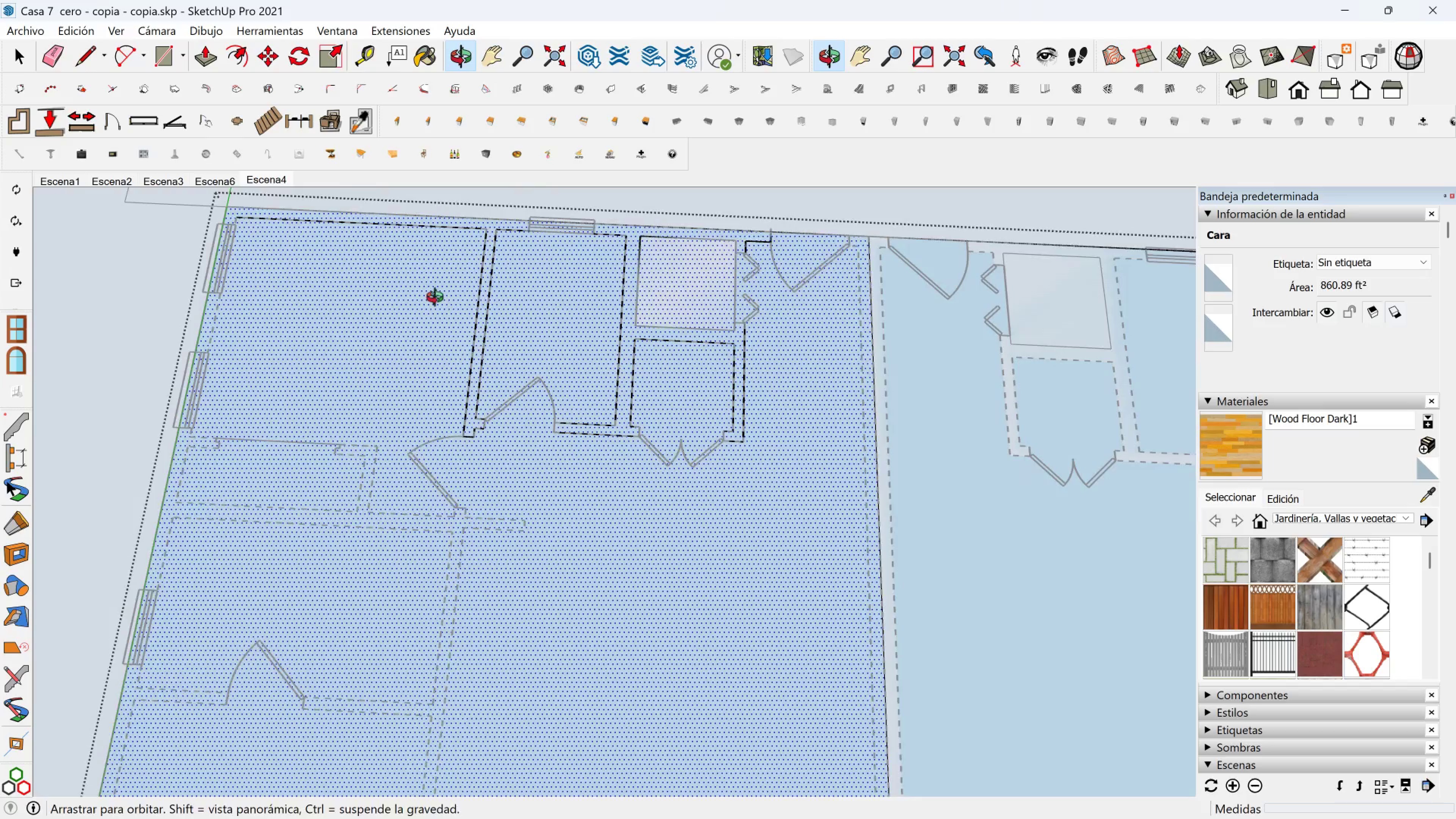 
scroll: coordinate [759, 235], scroll_direction: up, amount: 7.0
 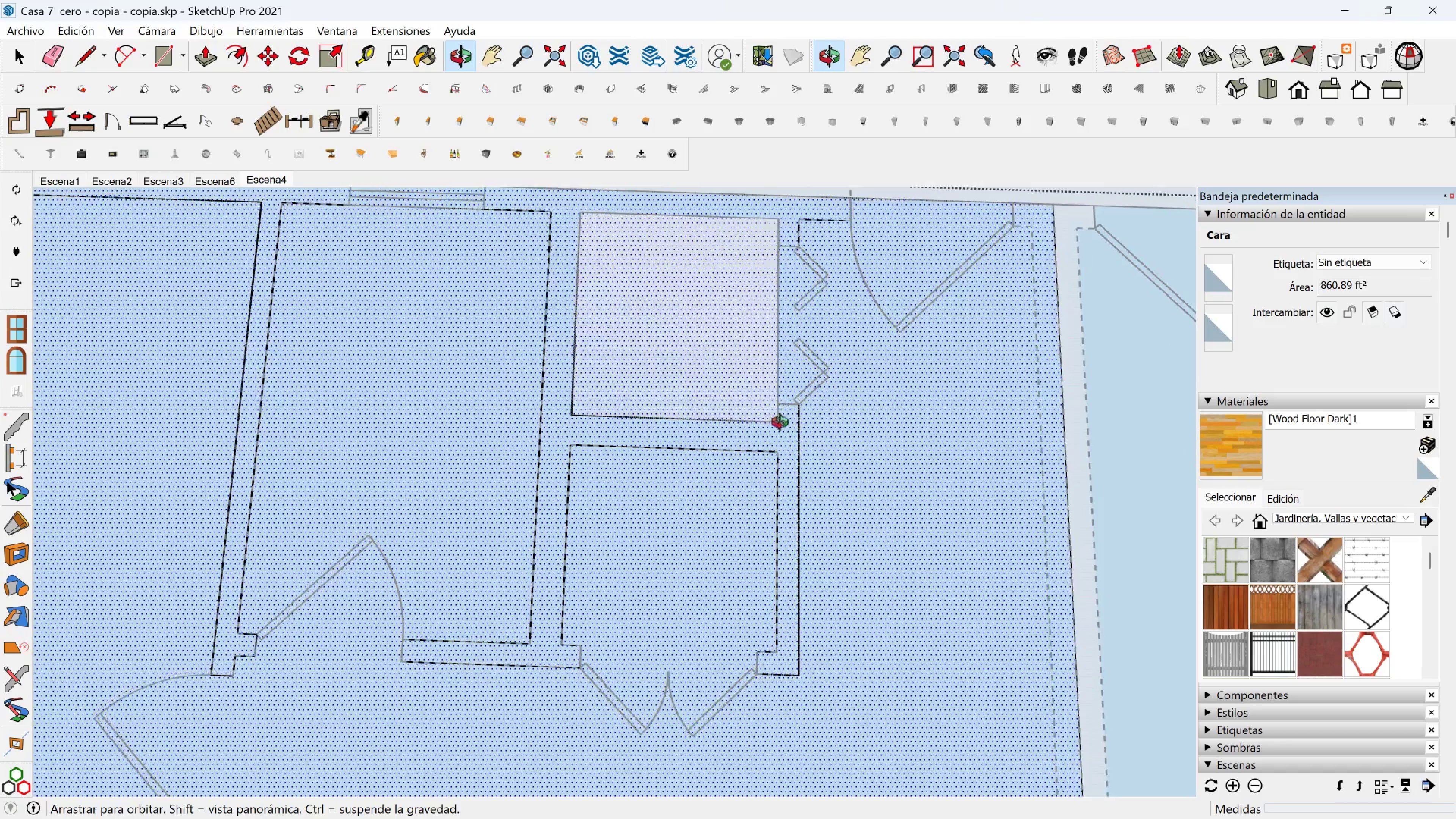 
scroll: coordinate [840, 279], scroll_direction: down, amount: 2.0
 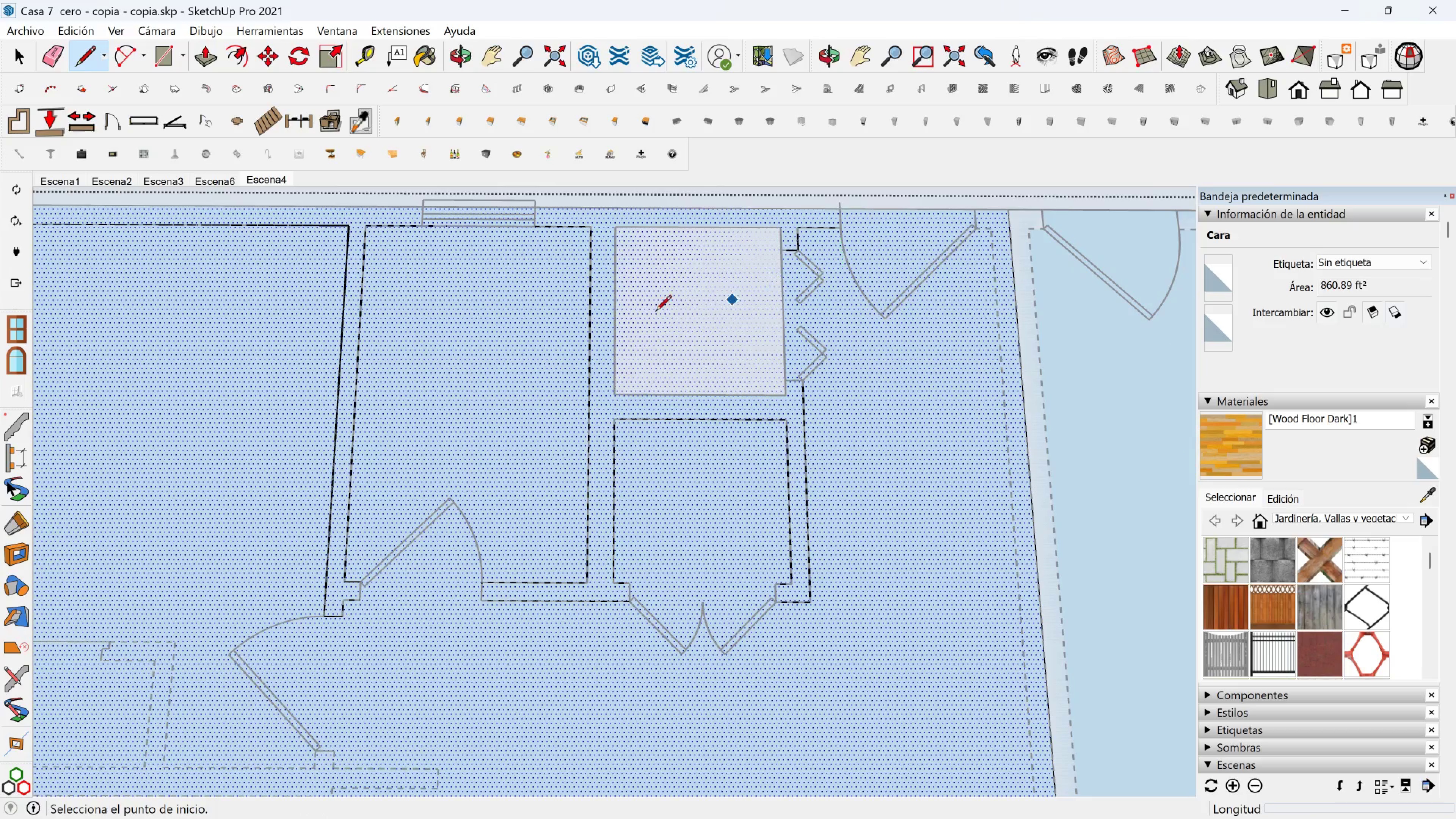 
hold_key(key=ShiftLeft, duration=1.31)
 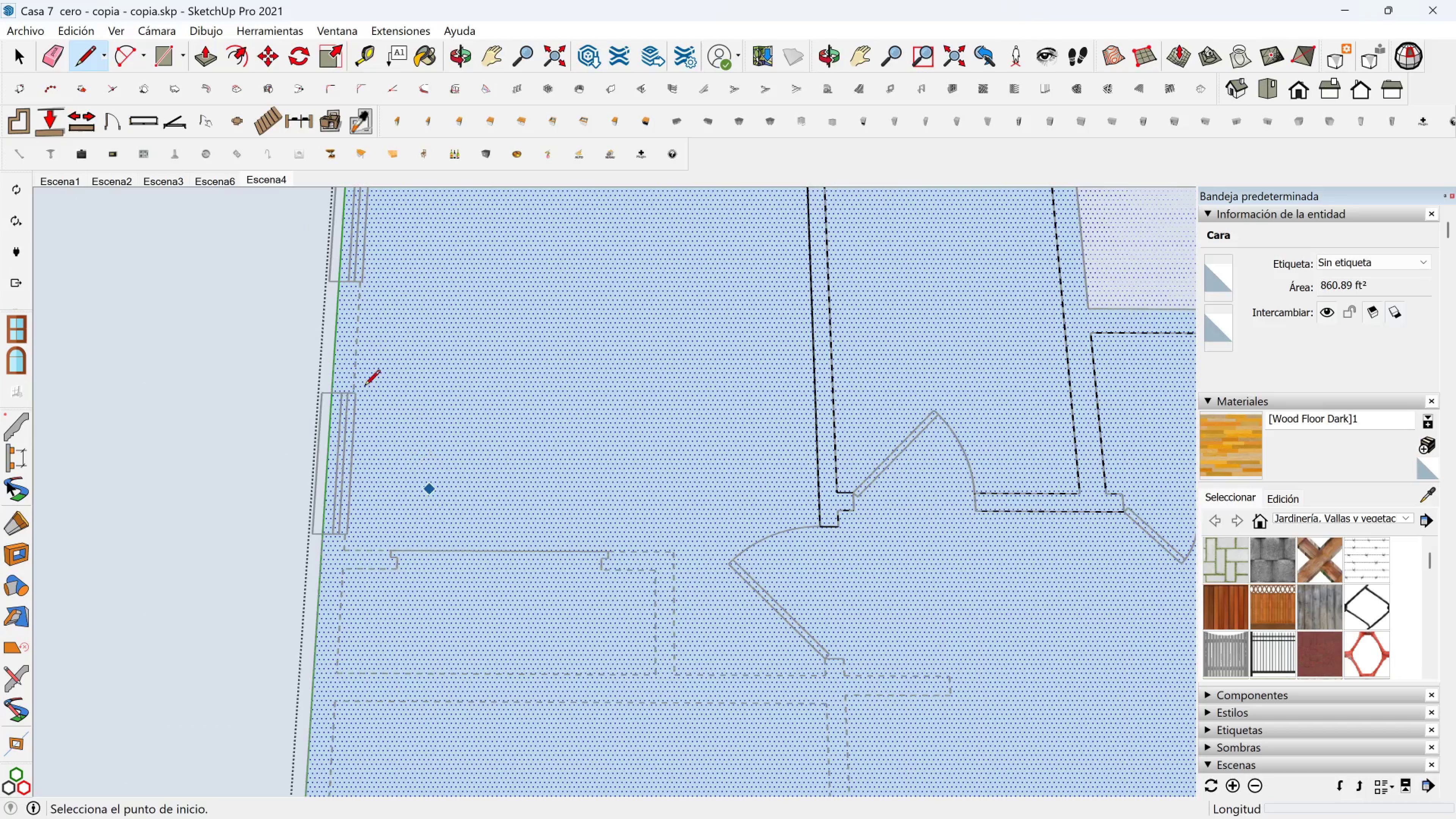 
hold_key(key=ShiftLeft, duration=0.45)
 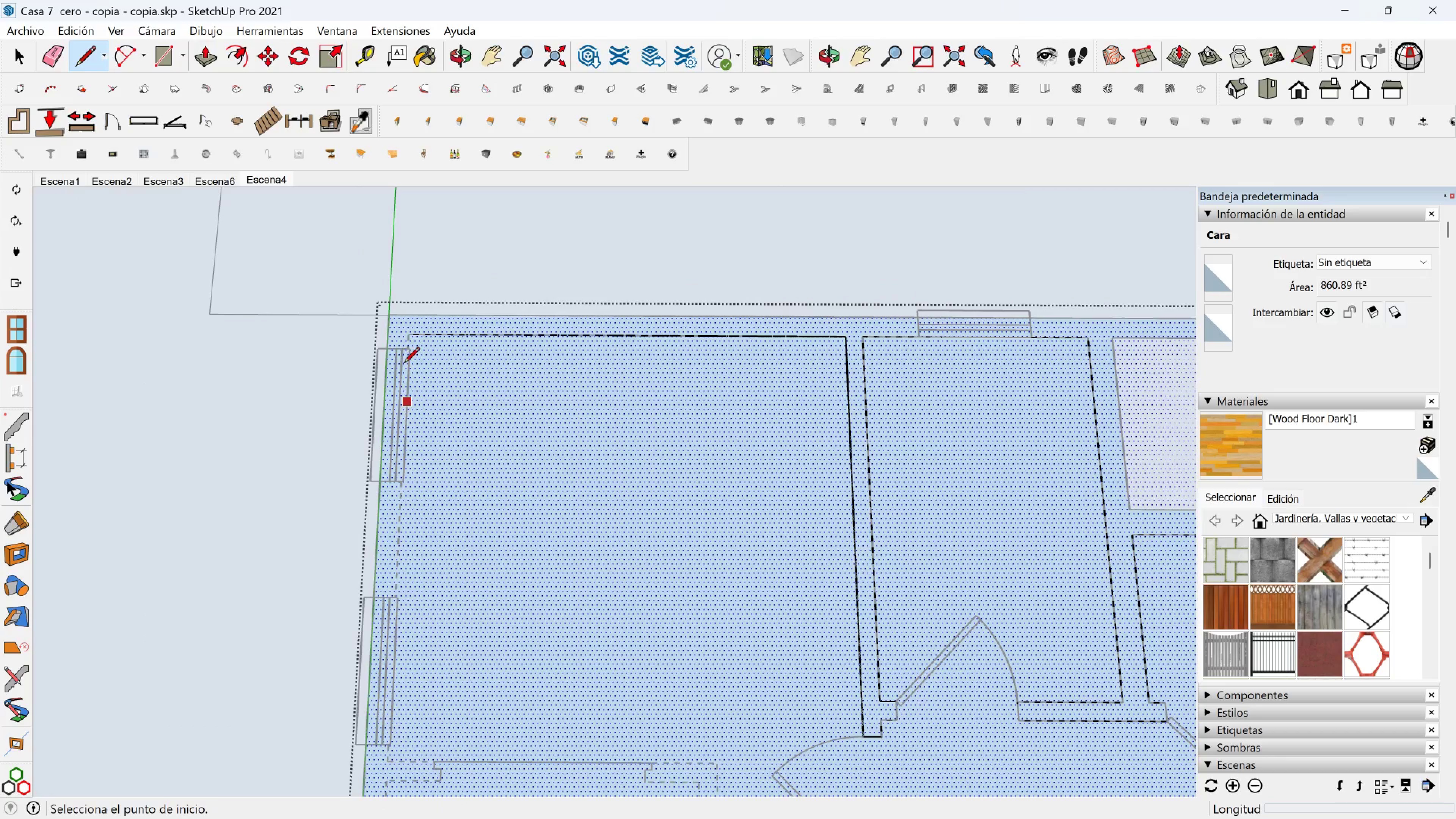 
scroll: coordinate [416, 331], scroll_direction: up, amount: 3.0
 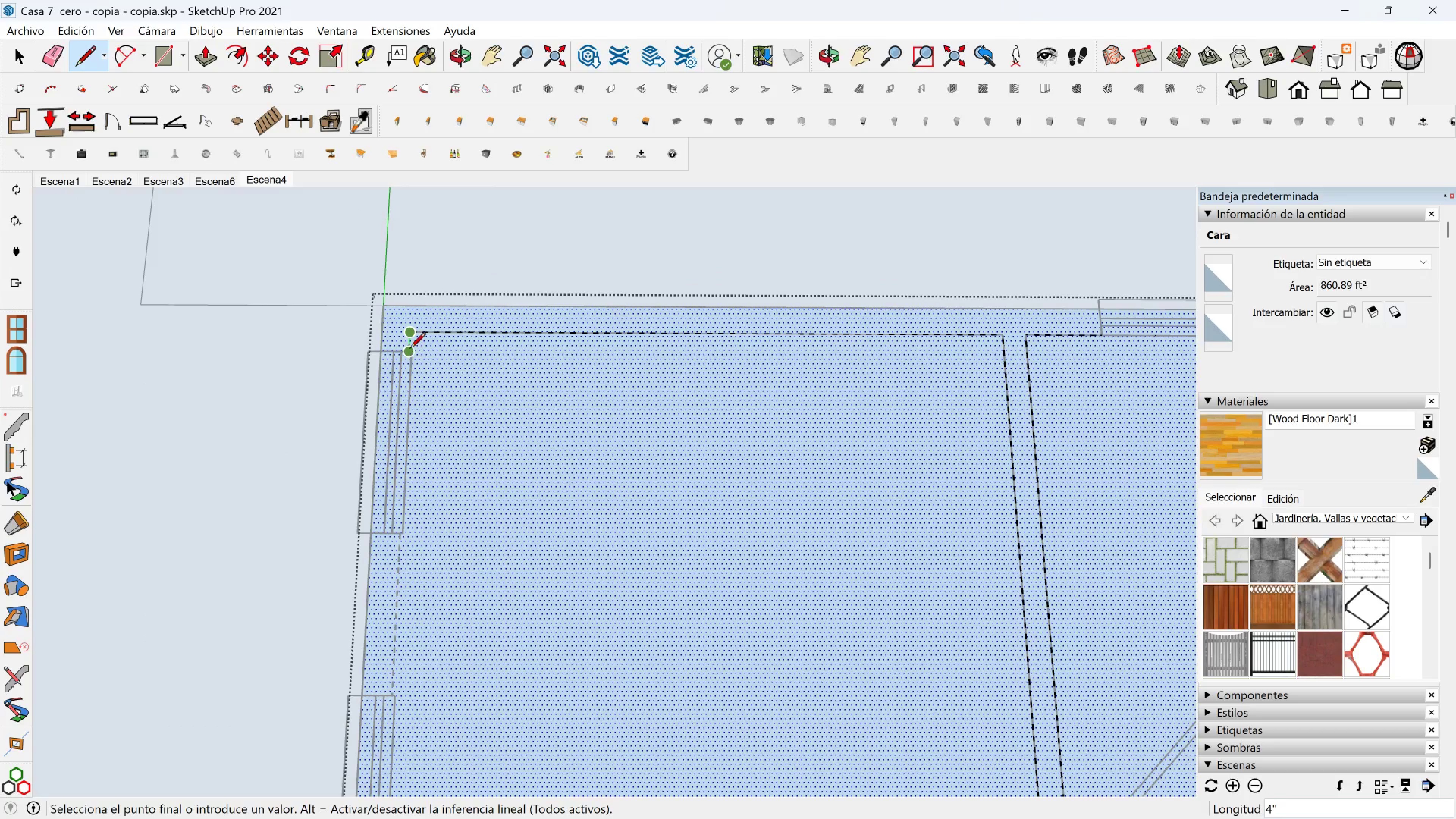 
left_click([410, 349])
 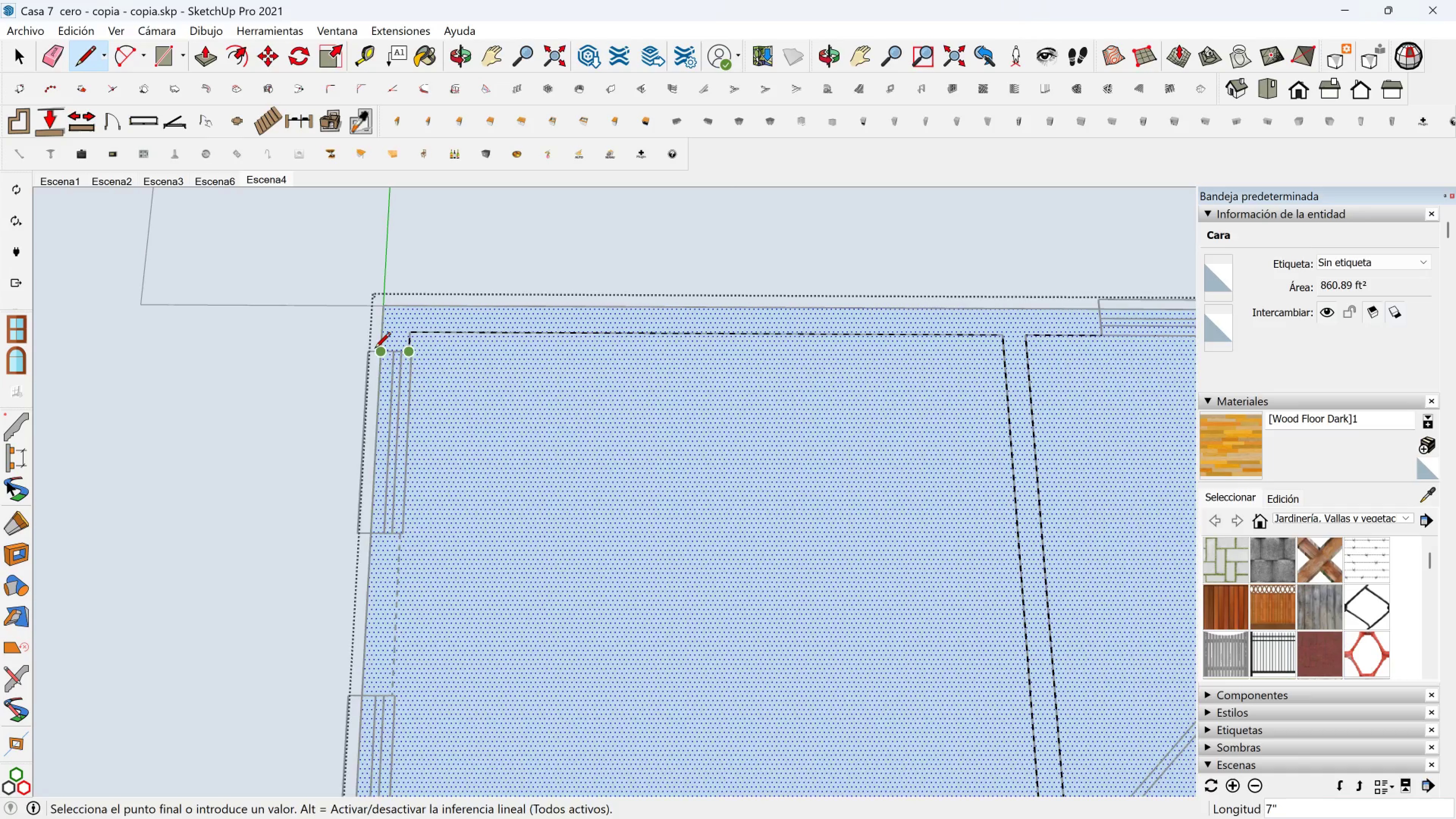 
left_click([375, 349])
 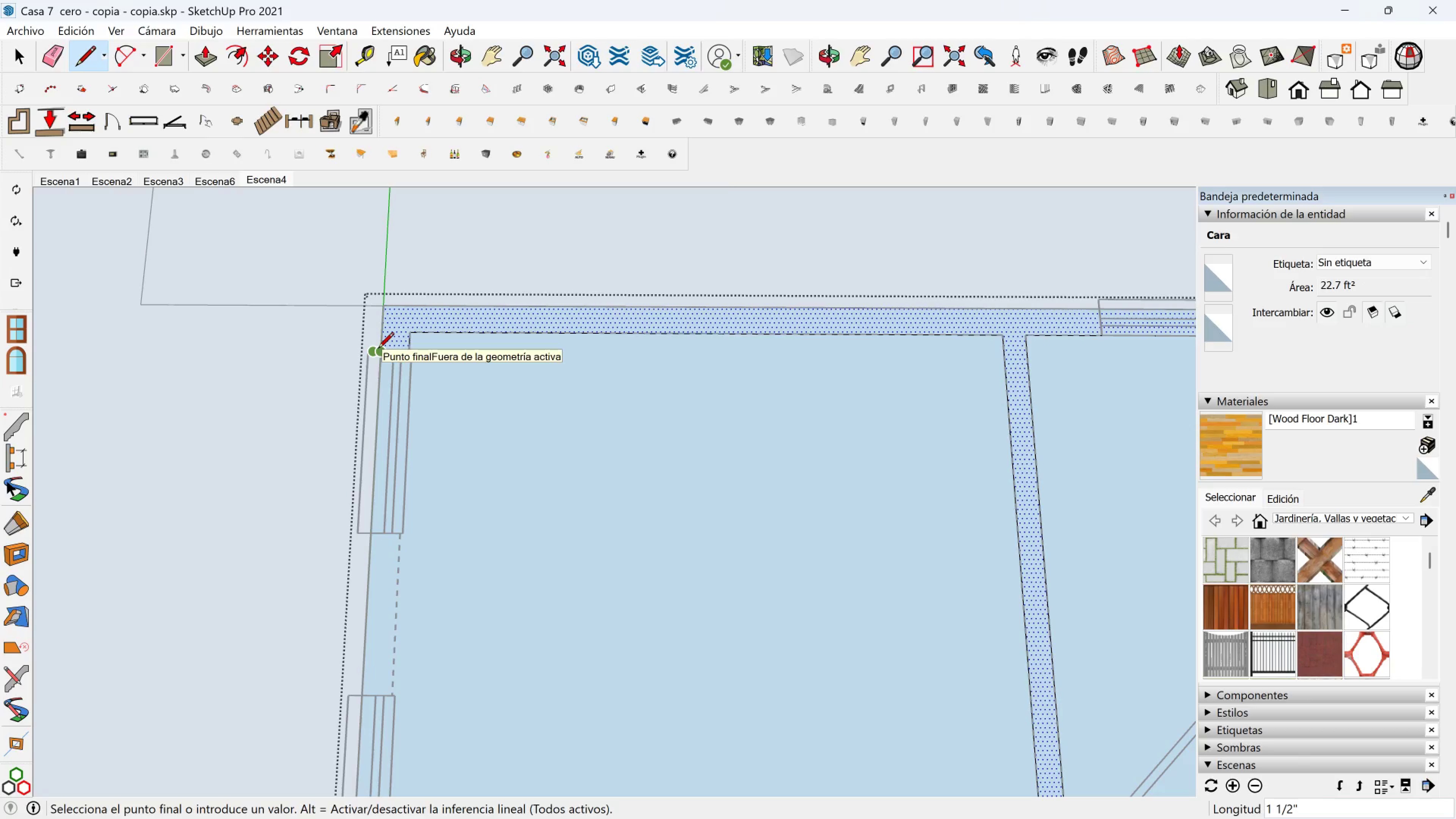 
key(Control+Z)
 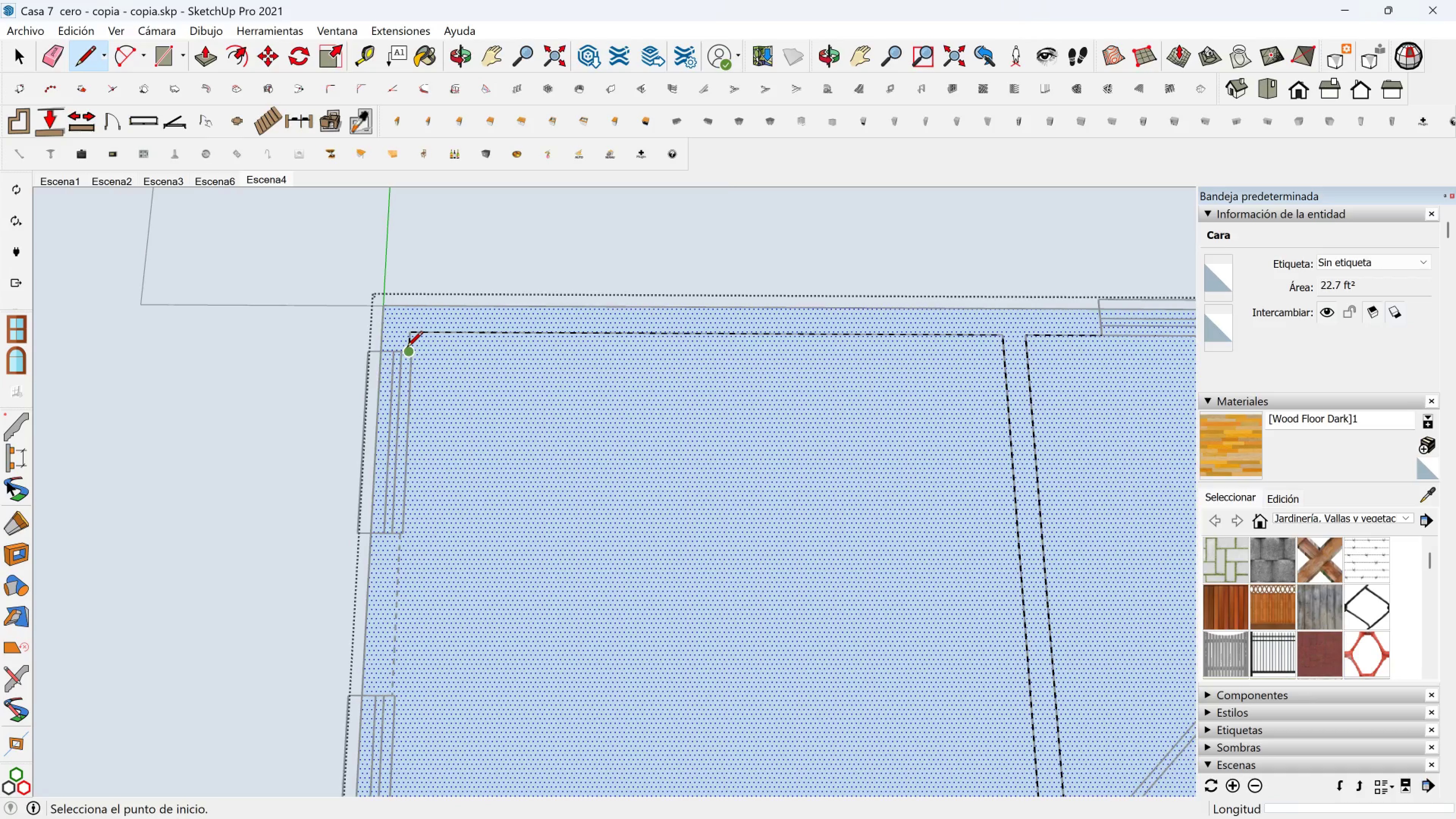 
left_click([407, 348])
 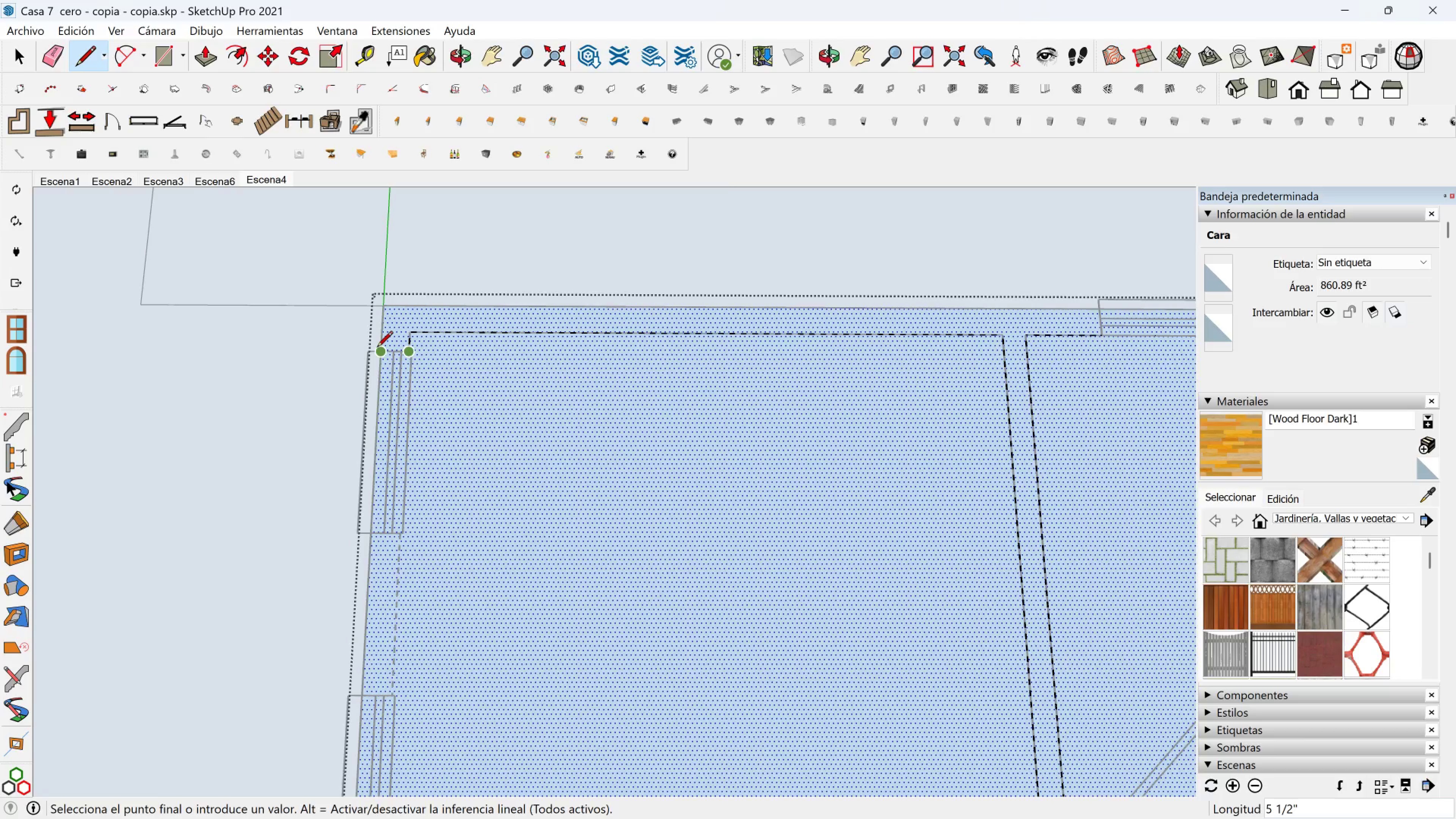 
left_click([377, 348])
 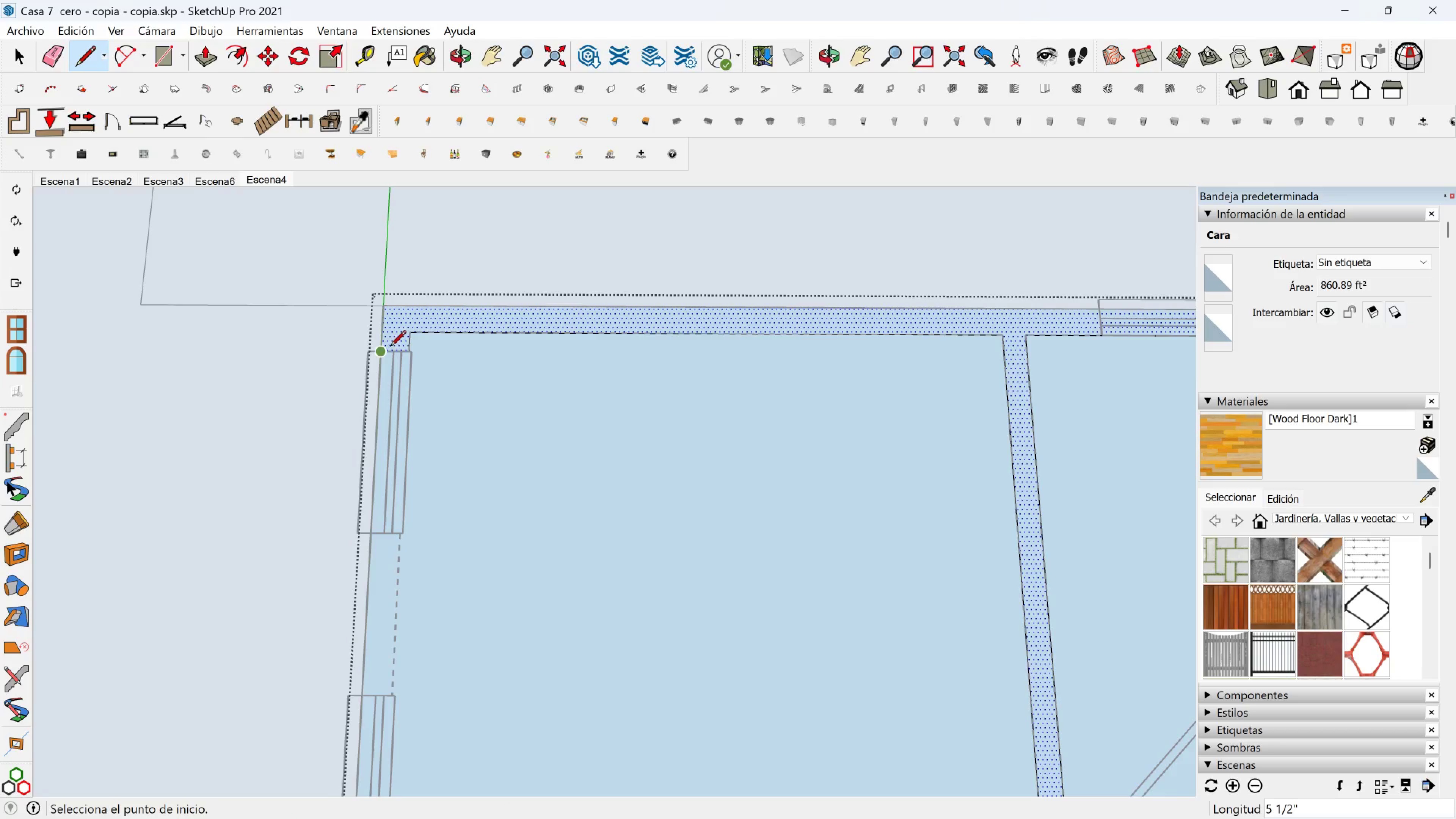 
scroll: coordinate [398, 345], scroll_direction: down, amount: 2.0
 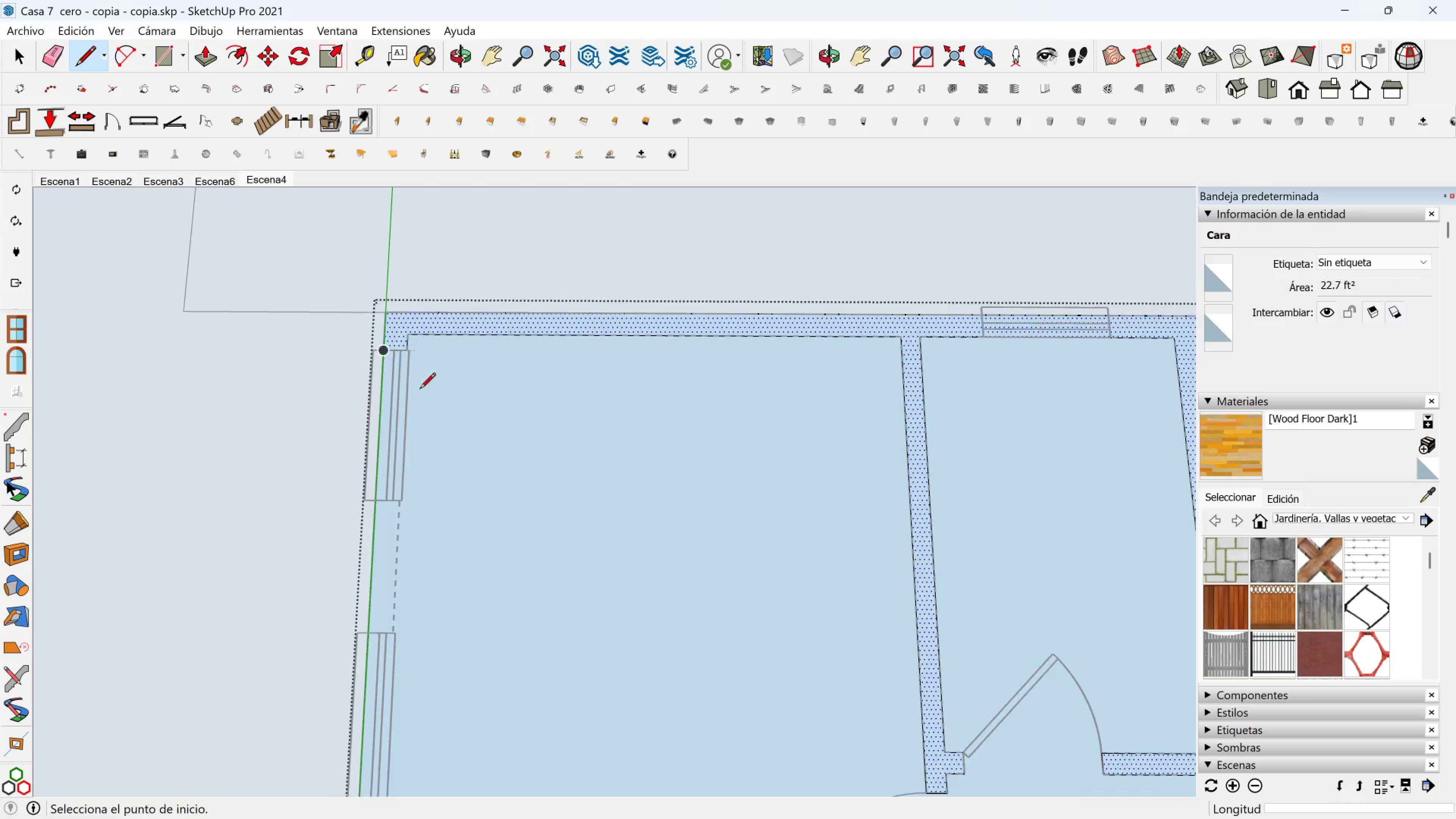 
hold_key(key=ShiftLeft, duration=0.45)
 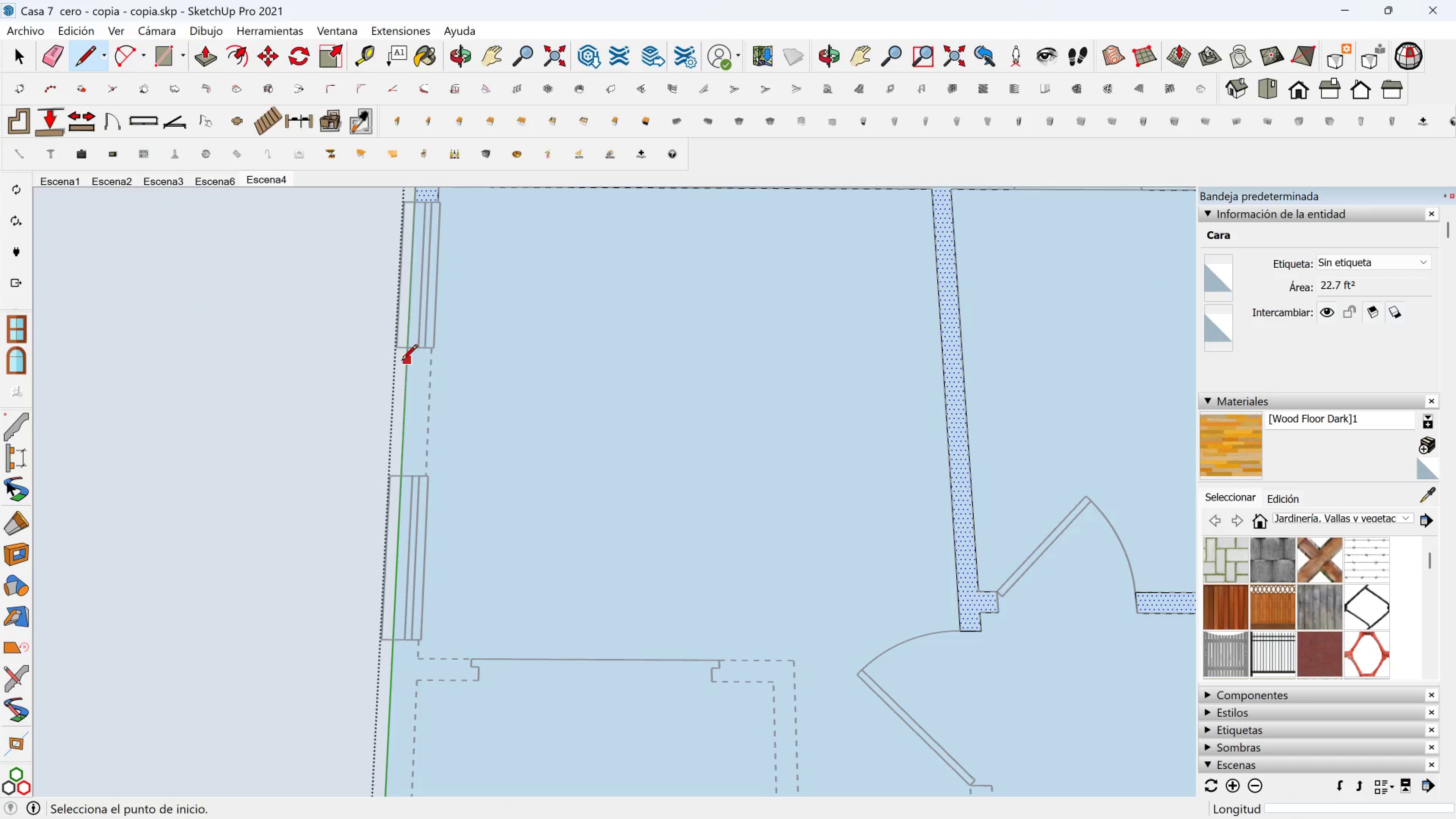 
scroll: coordinate [405, 360], scroll_direction: up, amount: 1.0
 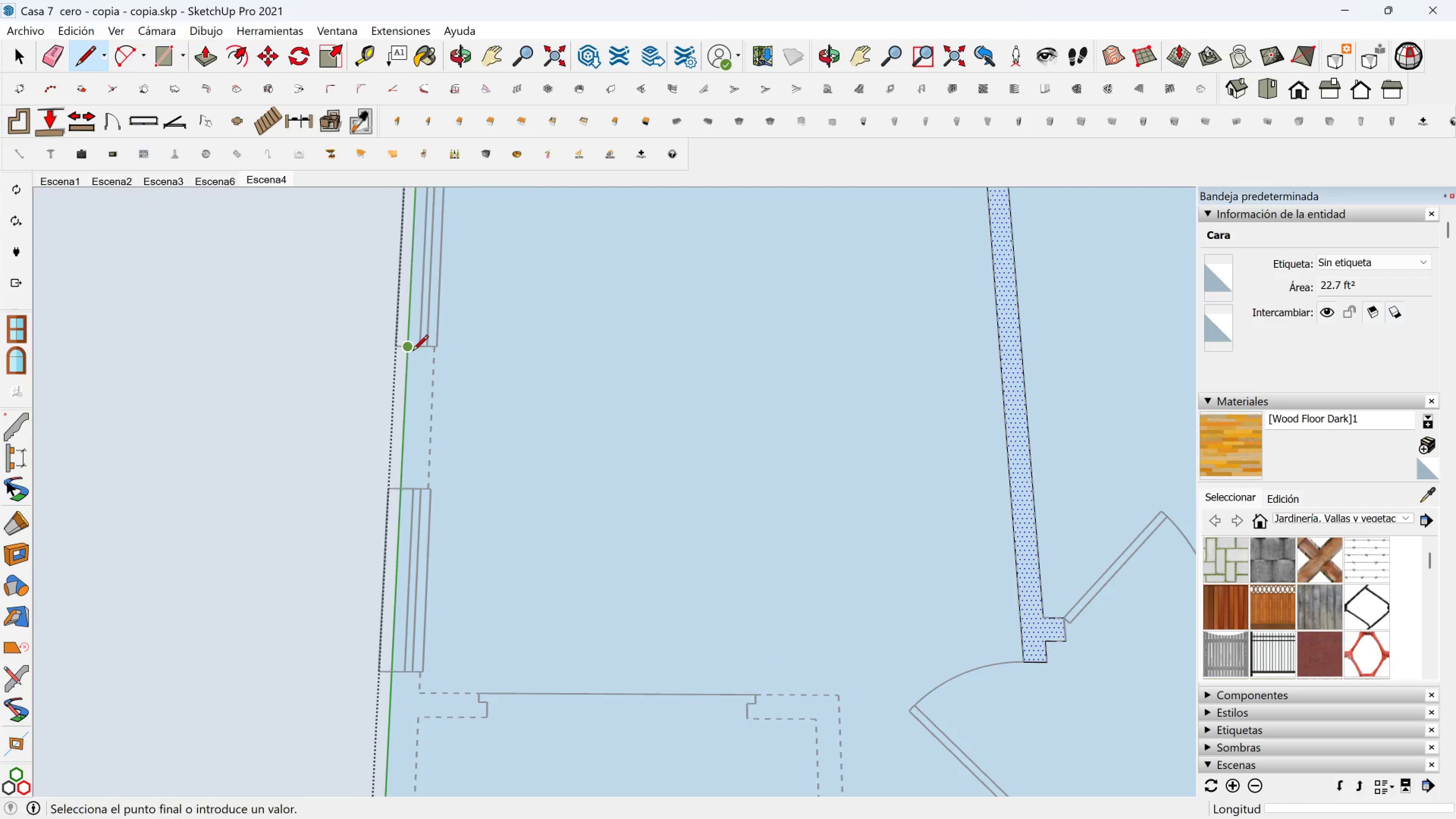 
left_click([413, 352])
 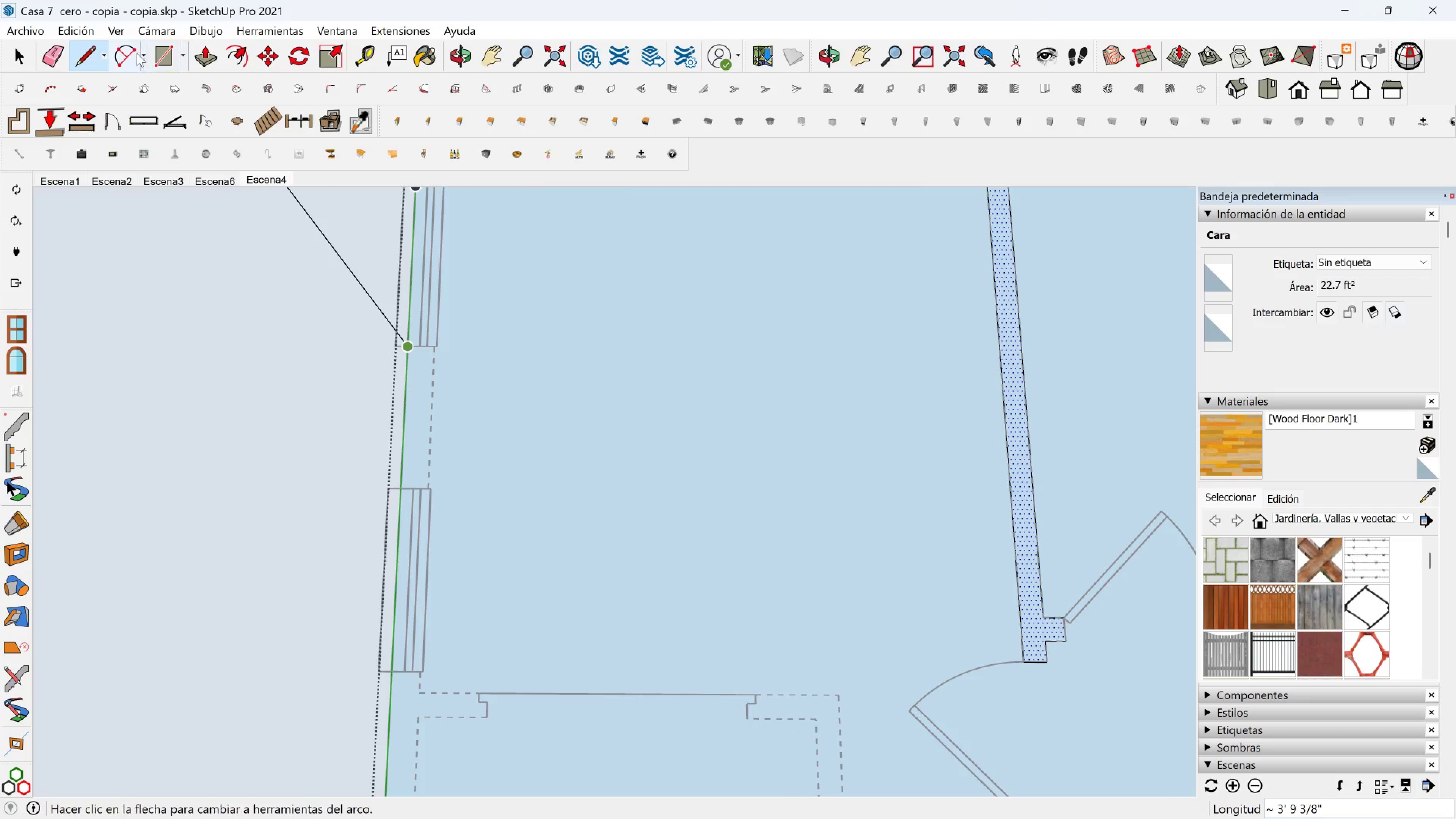 
left_click([156, 49])
 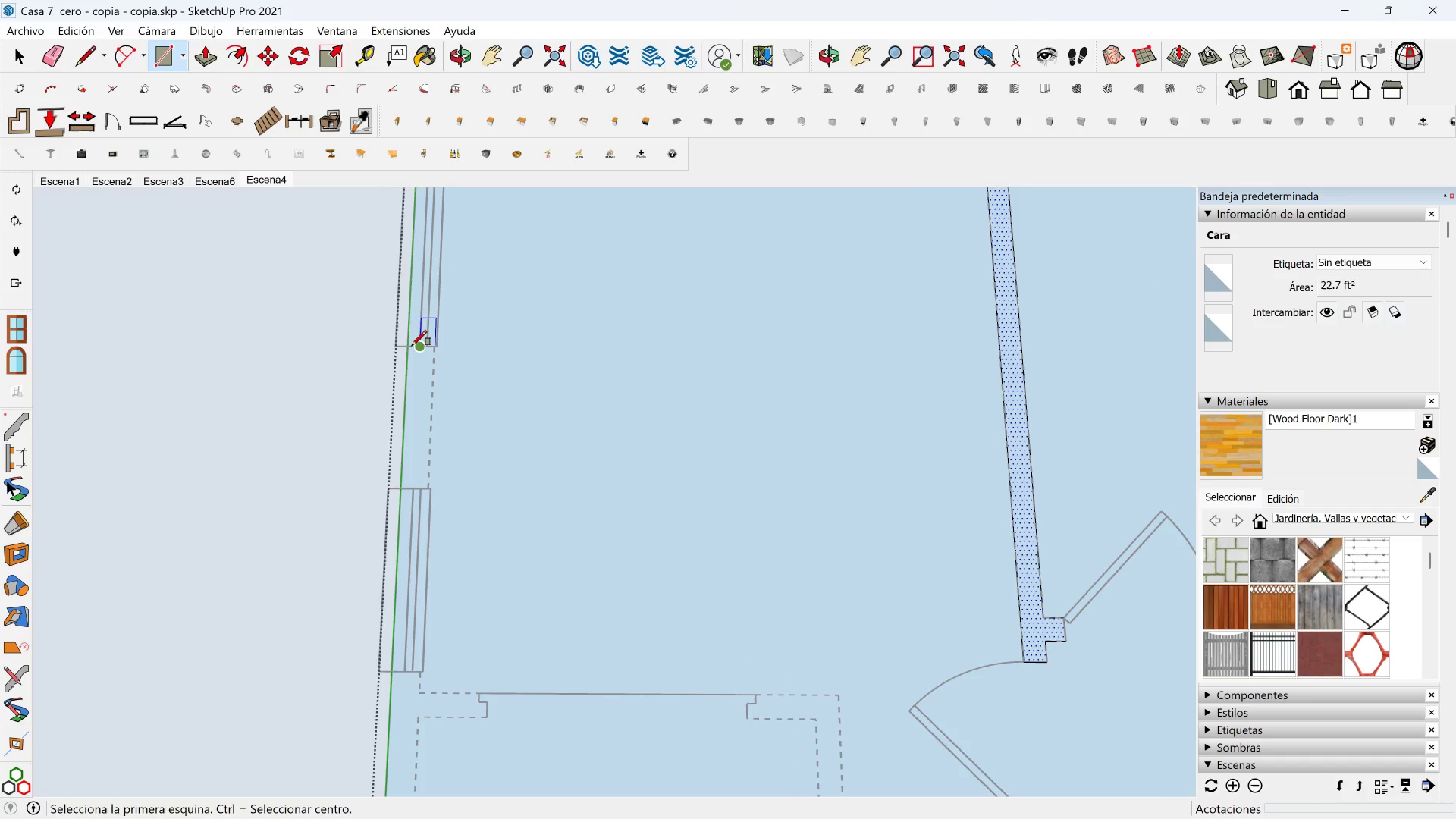 
left_click([410, 345])
 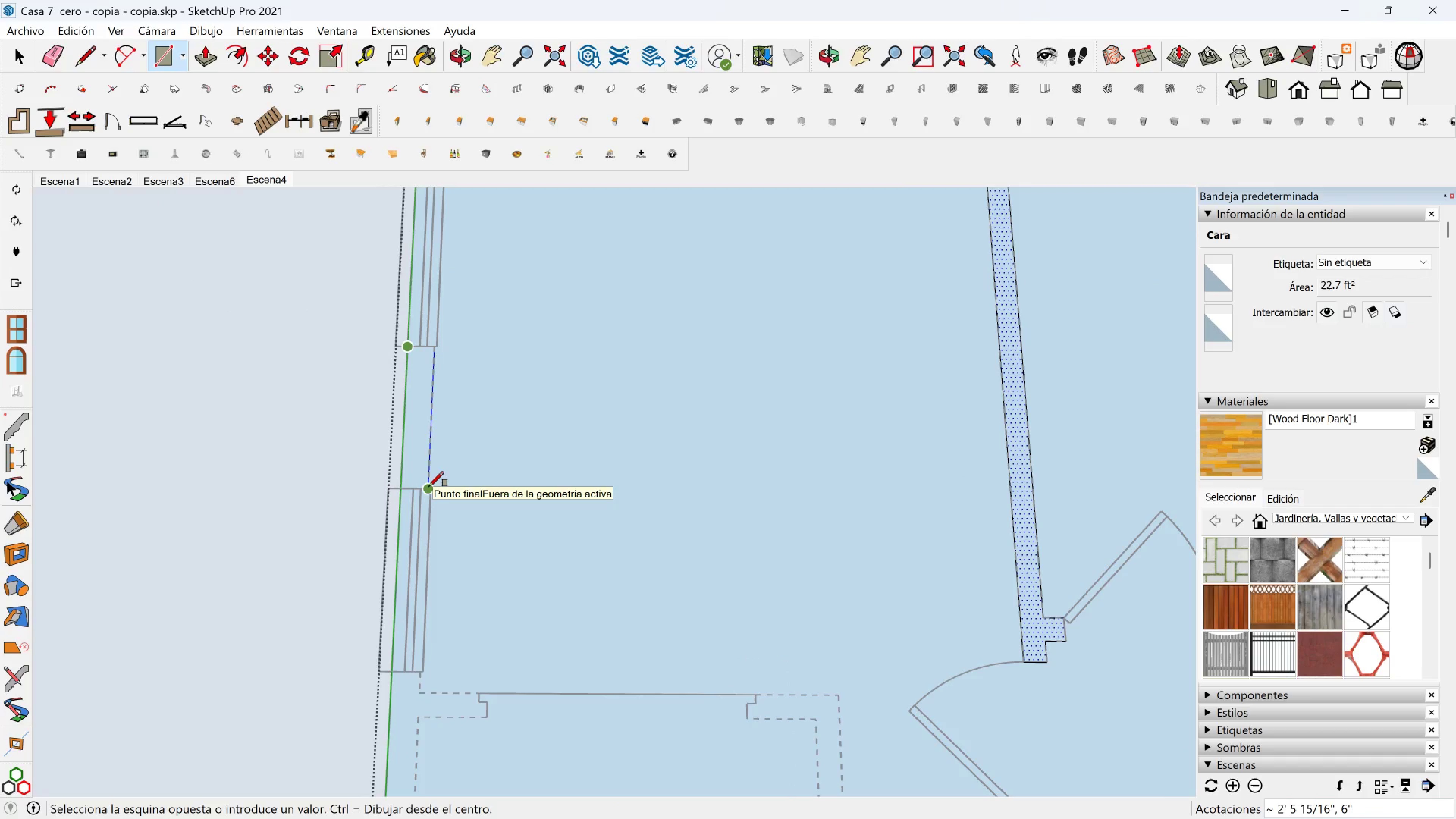 
left_click([429, 486])
 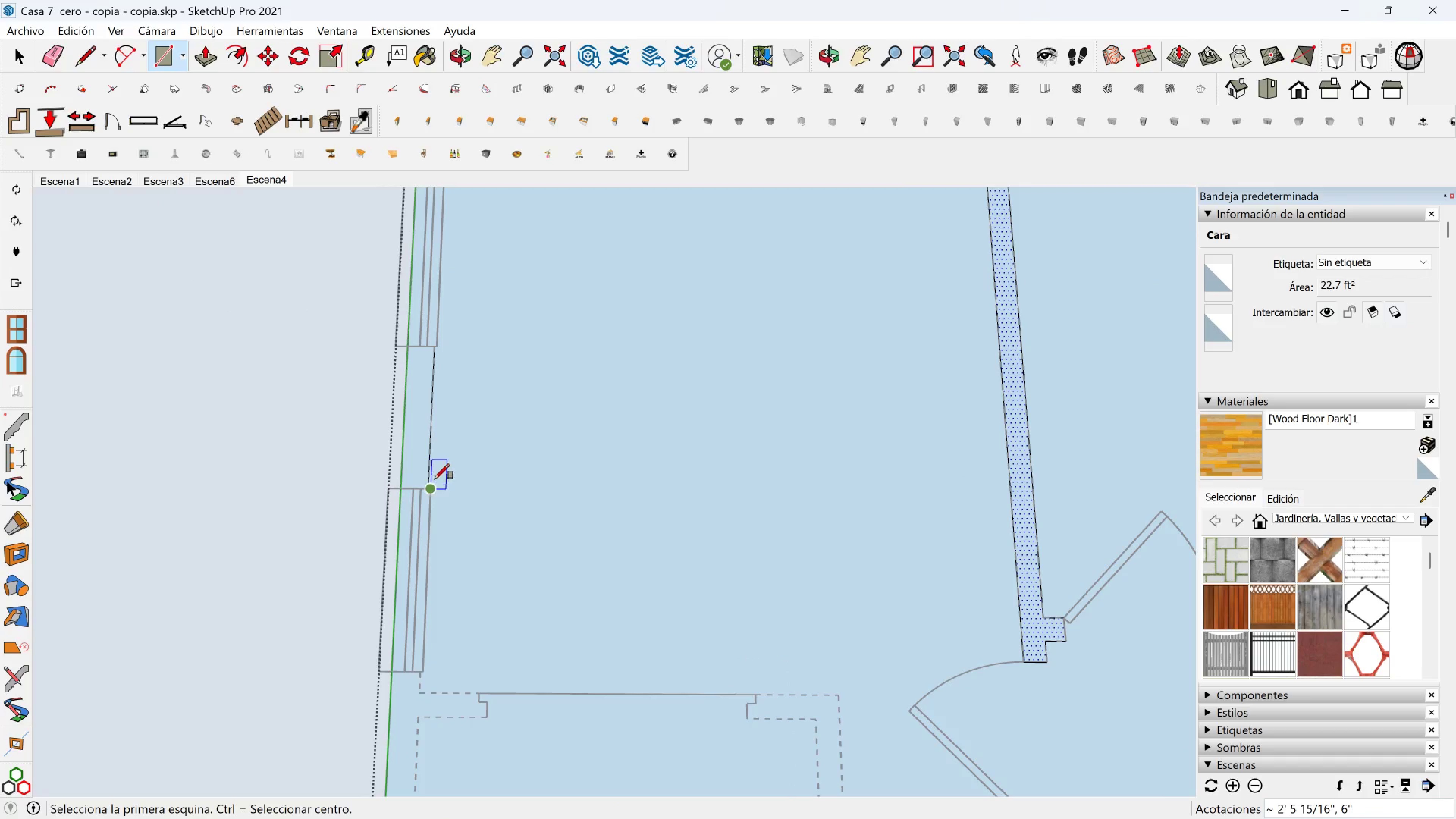 
hold_key(key=ShiftLeft, duration=0.57)
scroll: coordinate [435, 491], scroll_direction: down, amount: 1.0
 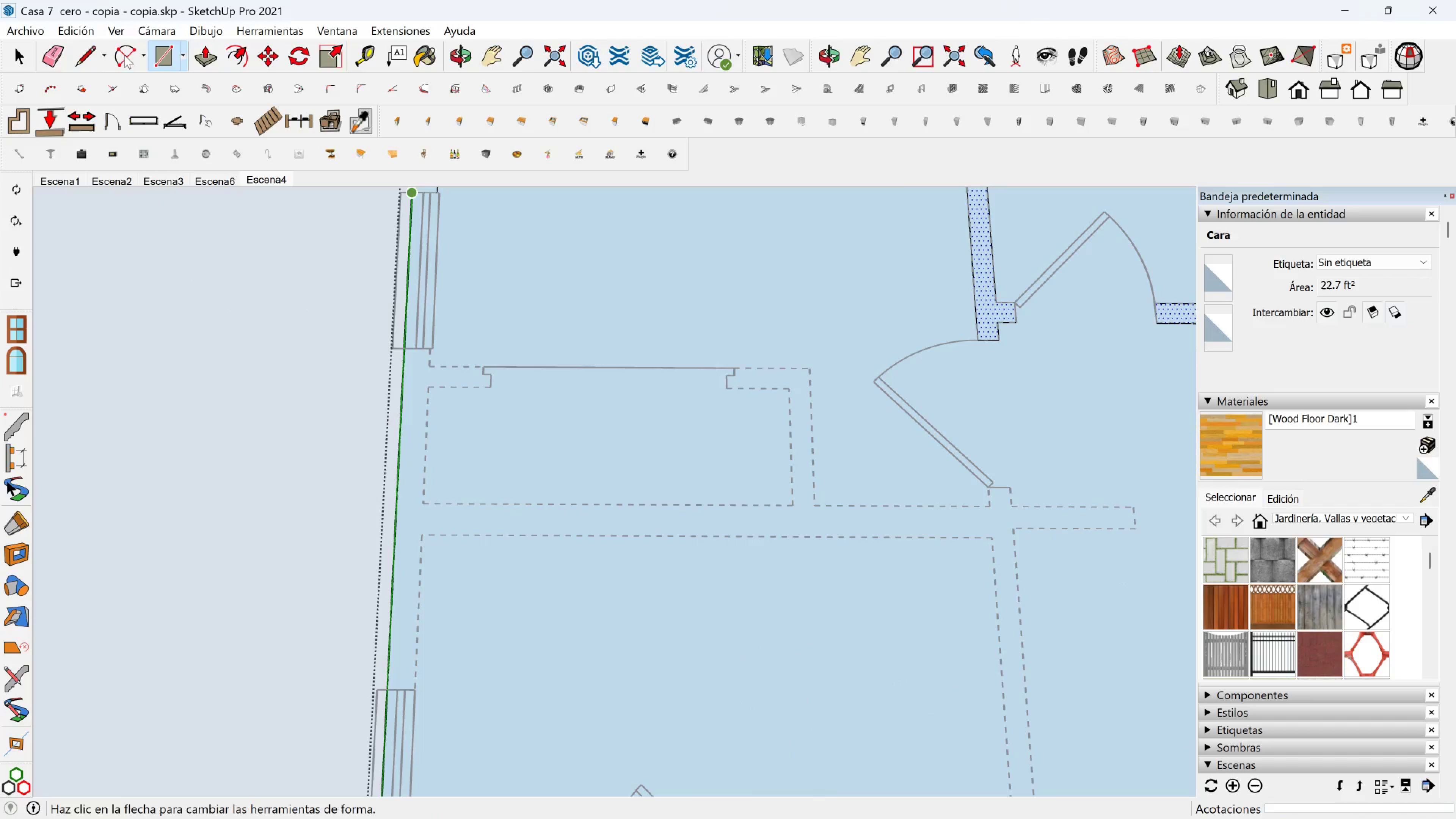 
left_click([86, 49])
 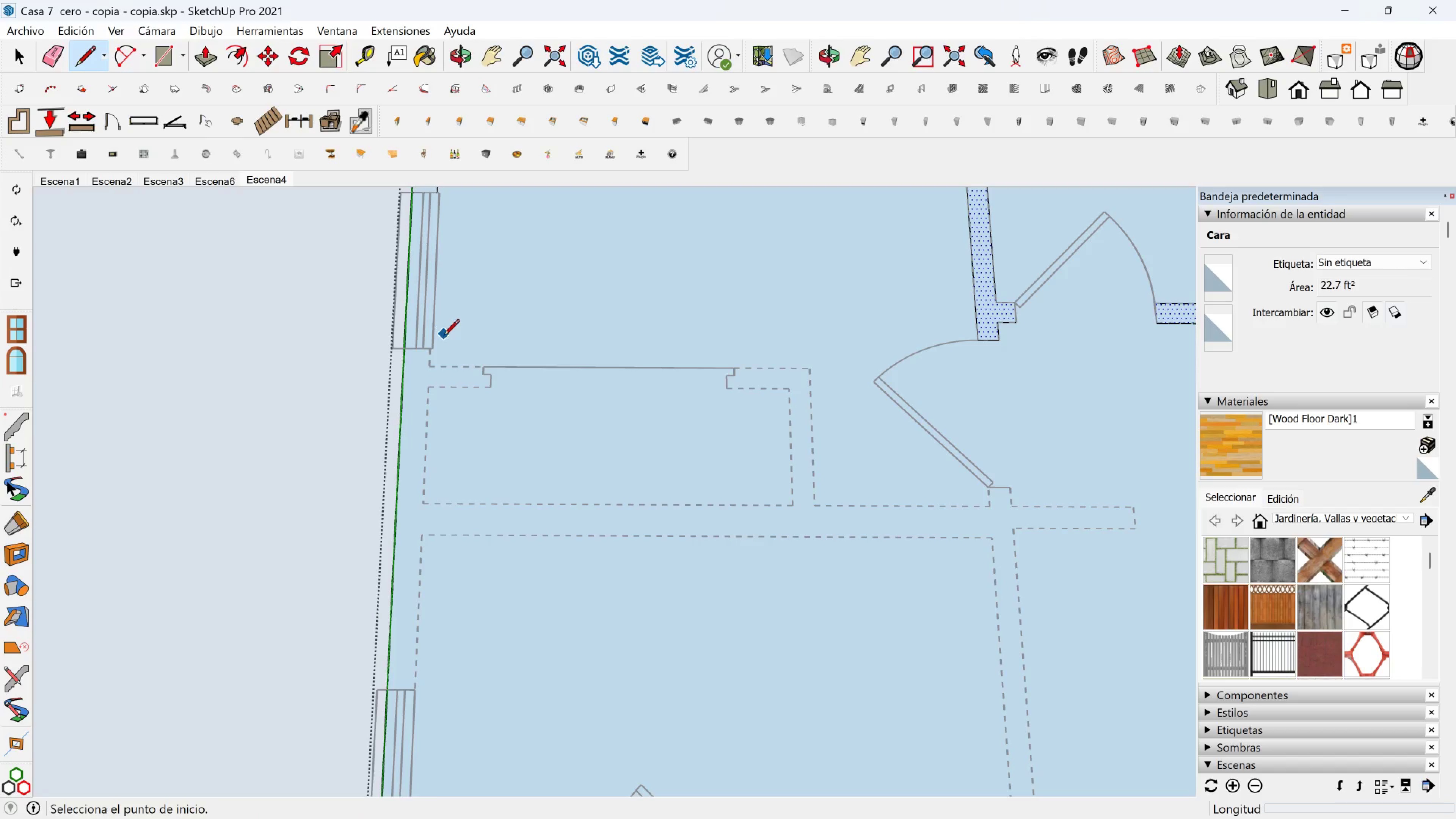 
scroll: coordinate [427, 341], scroll_direction: up, amount: 2.0
 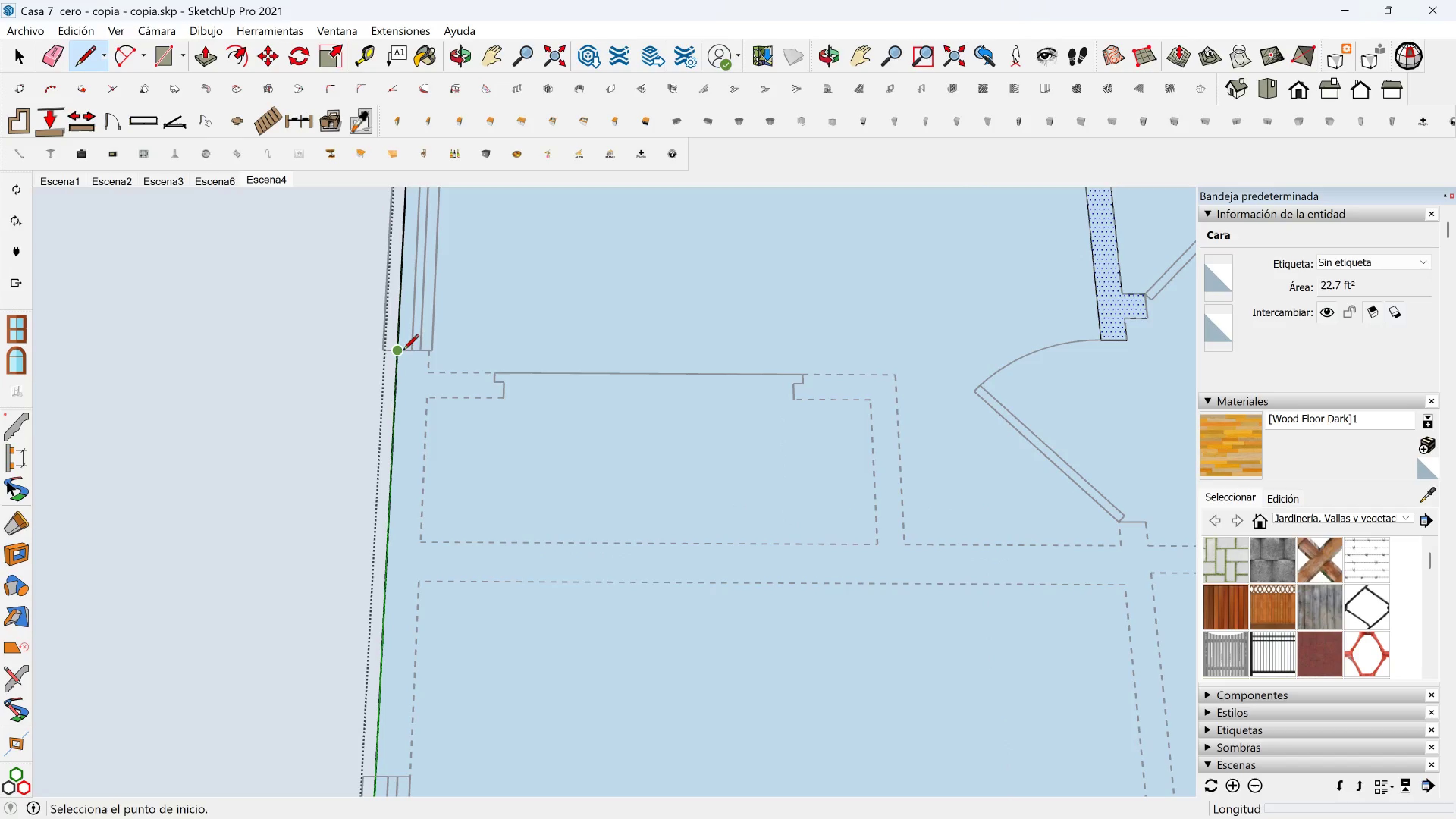 
left_click([403, 351])
 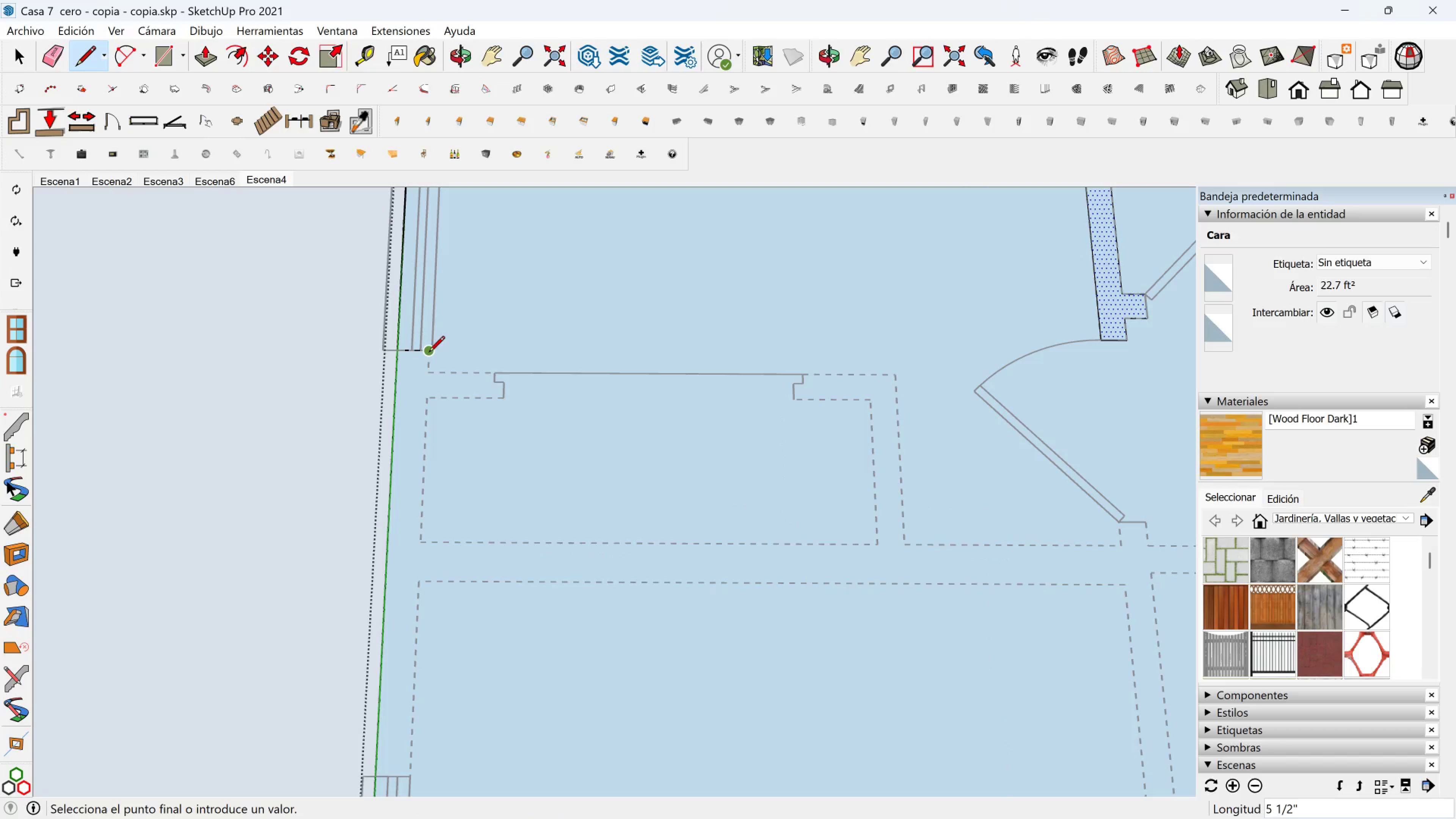 
left_click([429, 353])
 